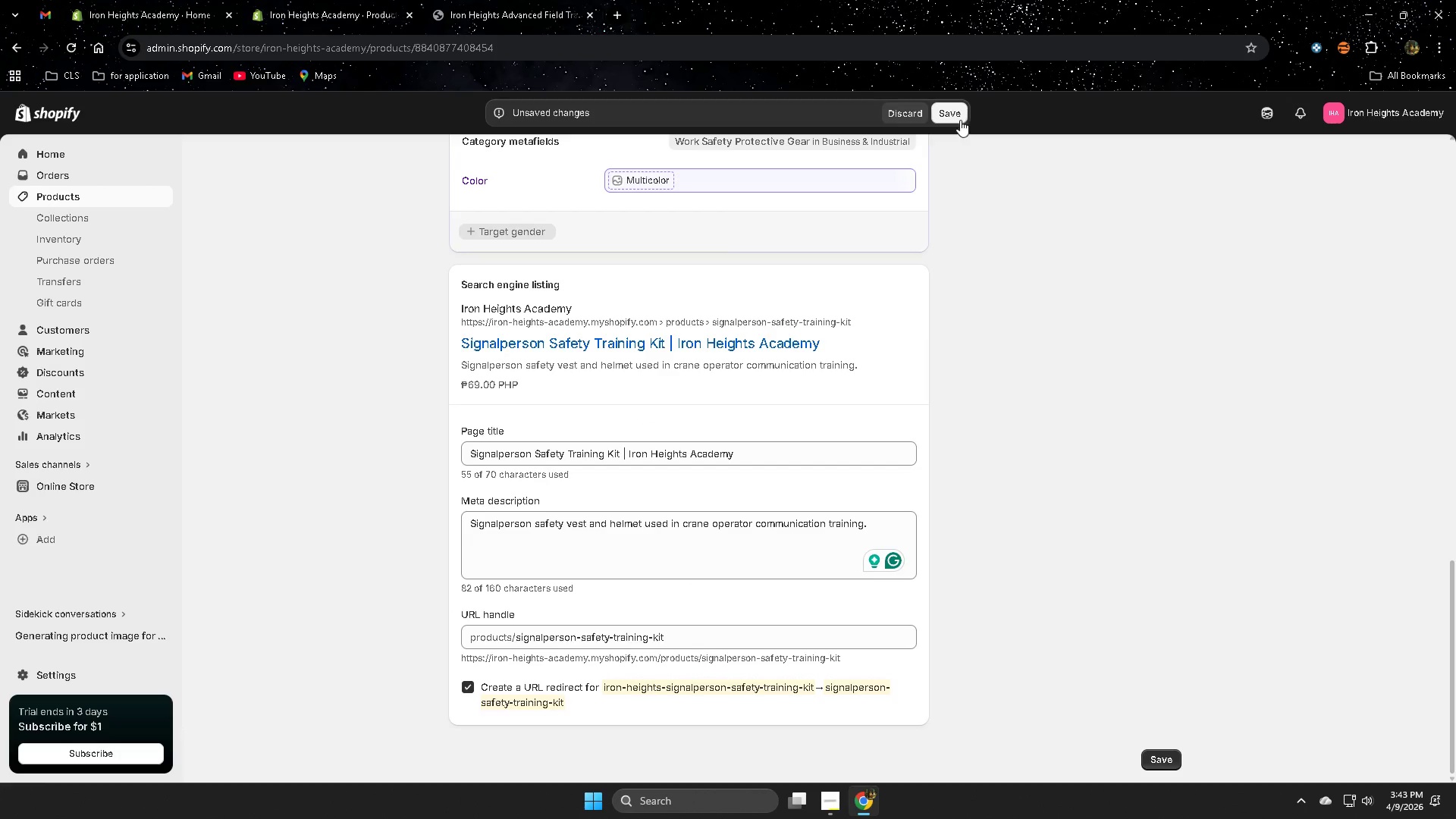 
left_click([959, 120])
 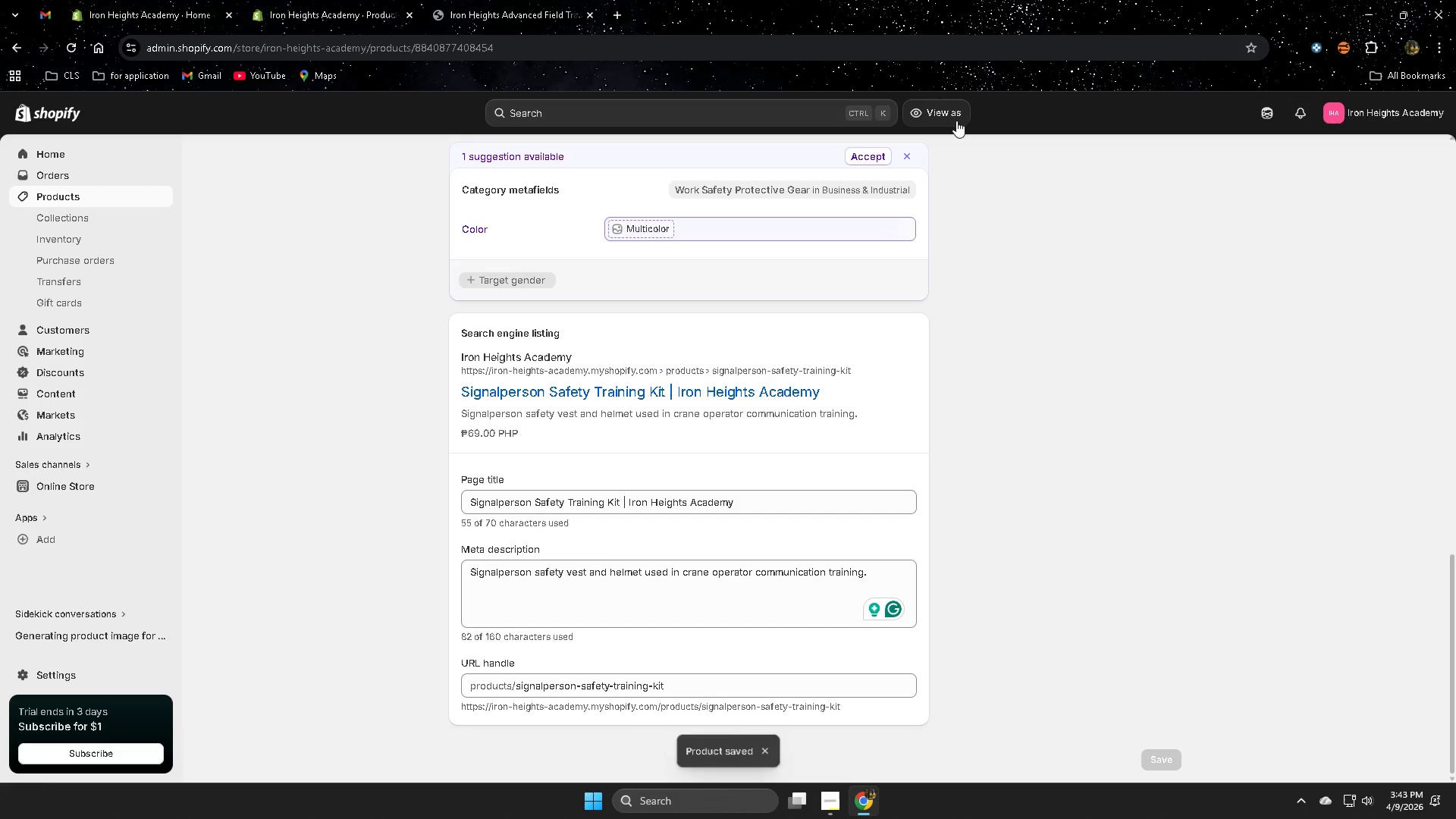 
wait(13.47)
 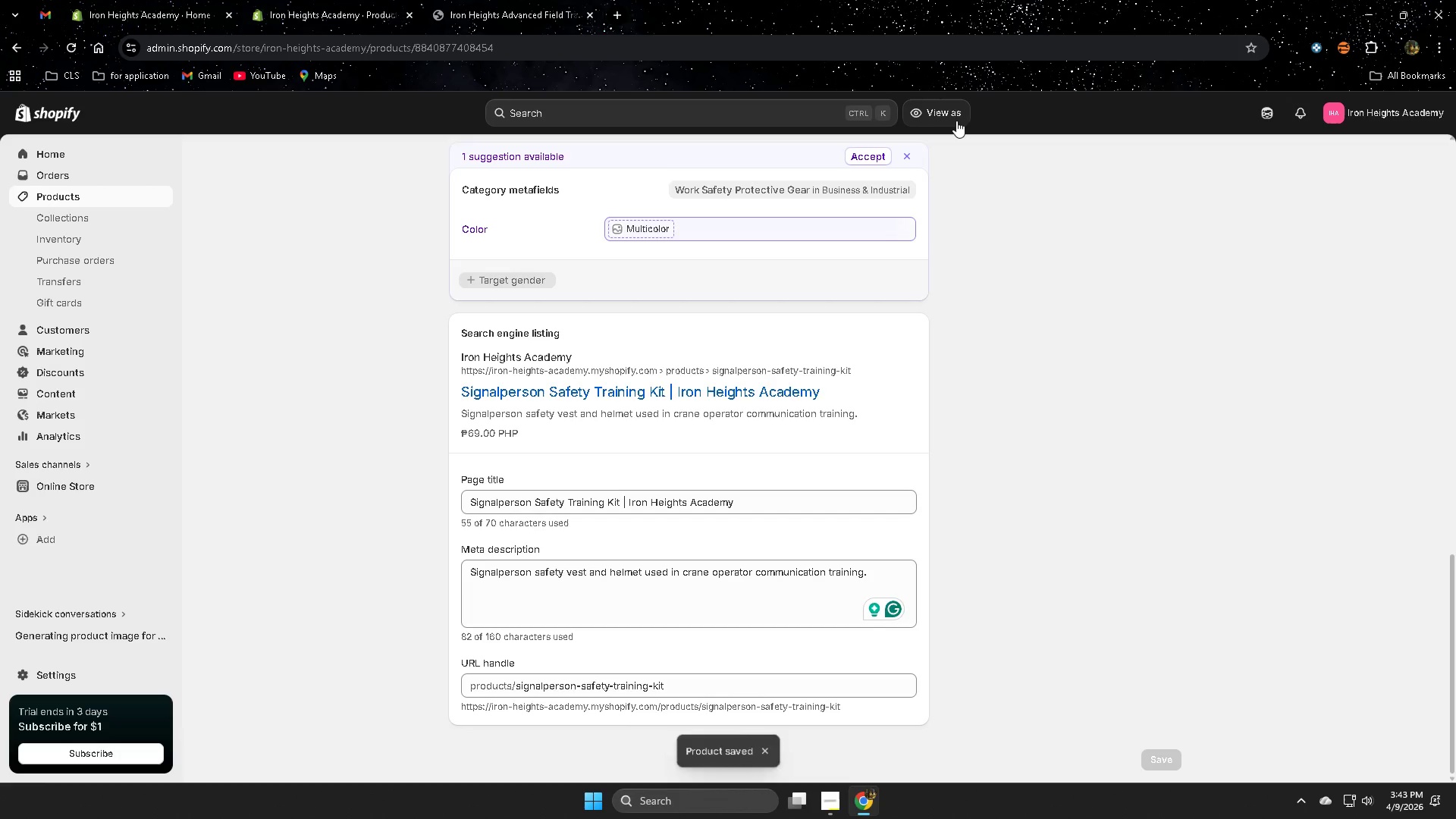 
scroll: coordinate [1125, 306], scroll_direction: up, amount: 17.0
 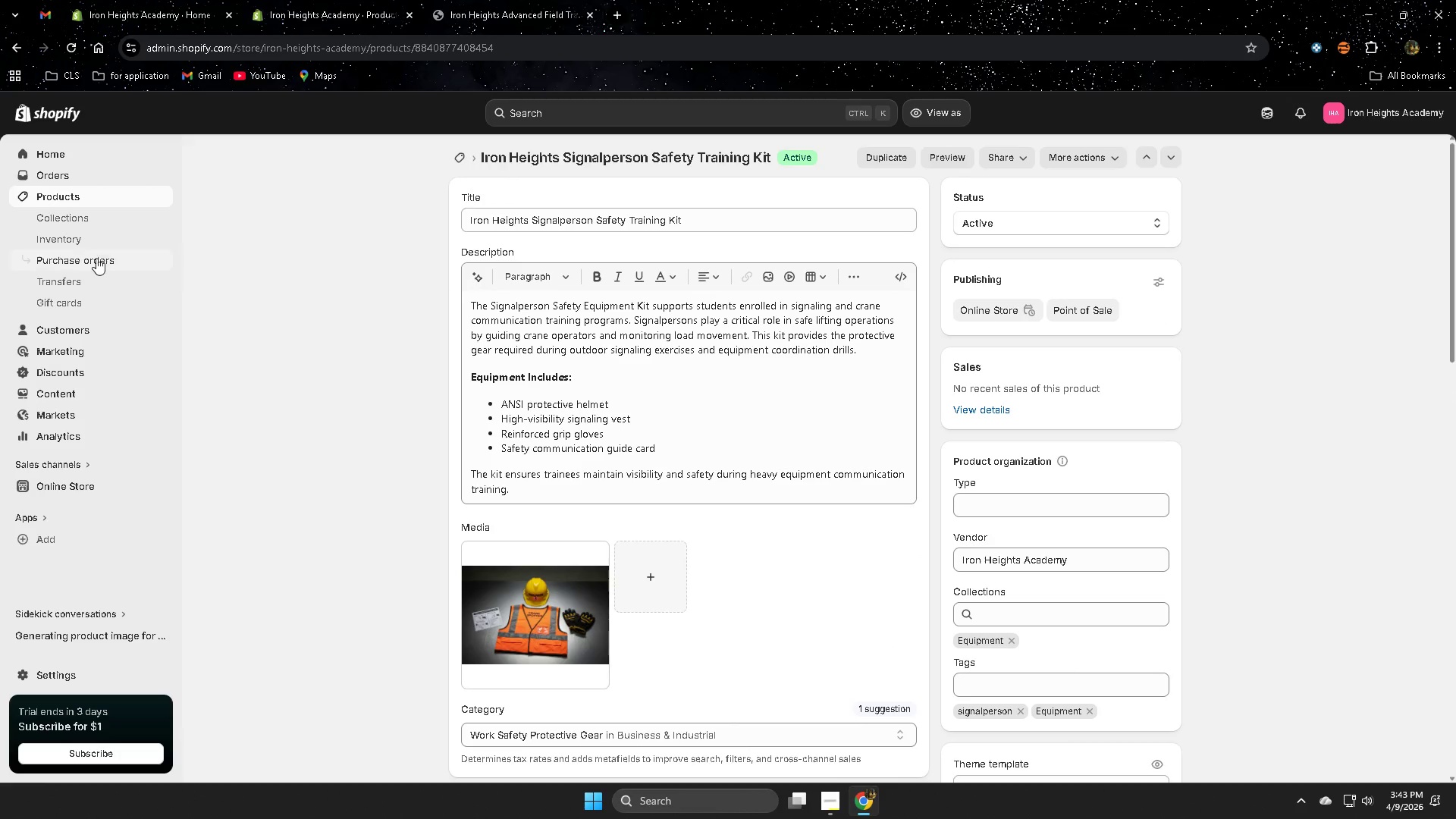 
left_click([60, 194])
 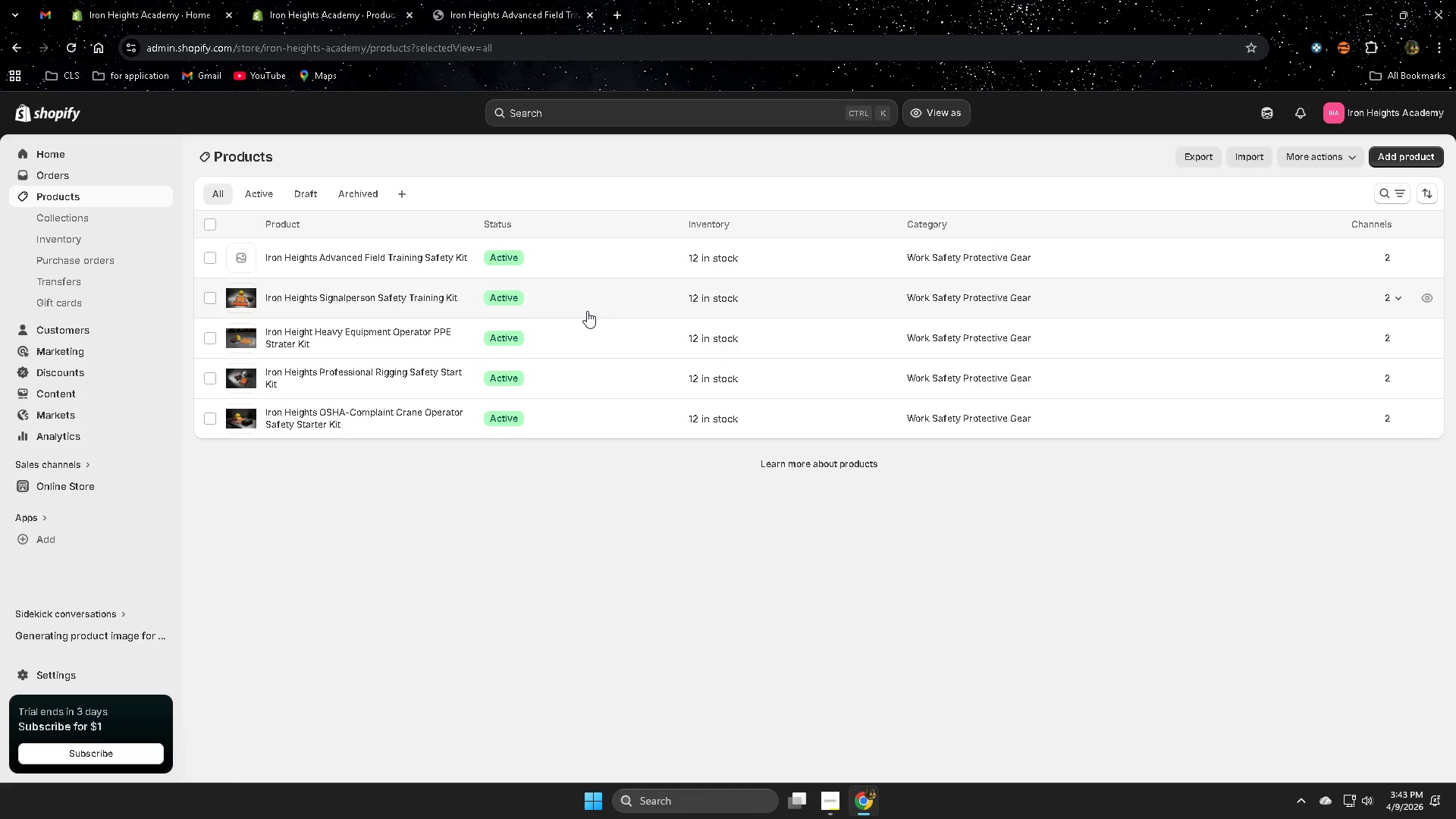 
left_click([593, 257])
 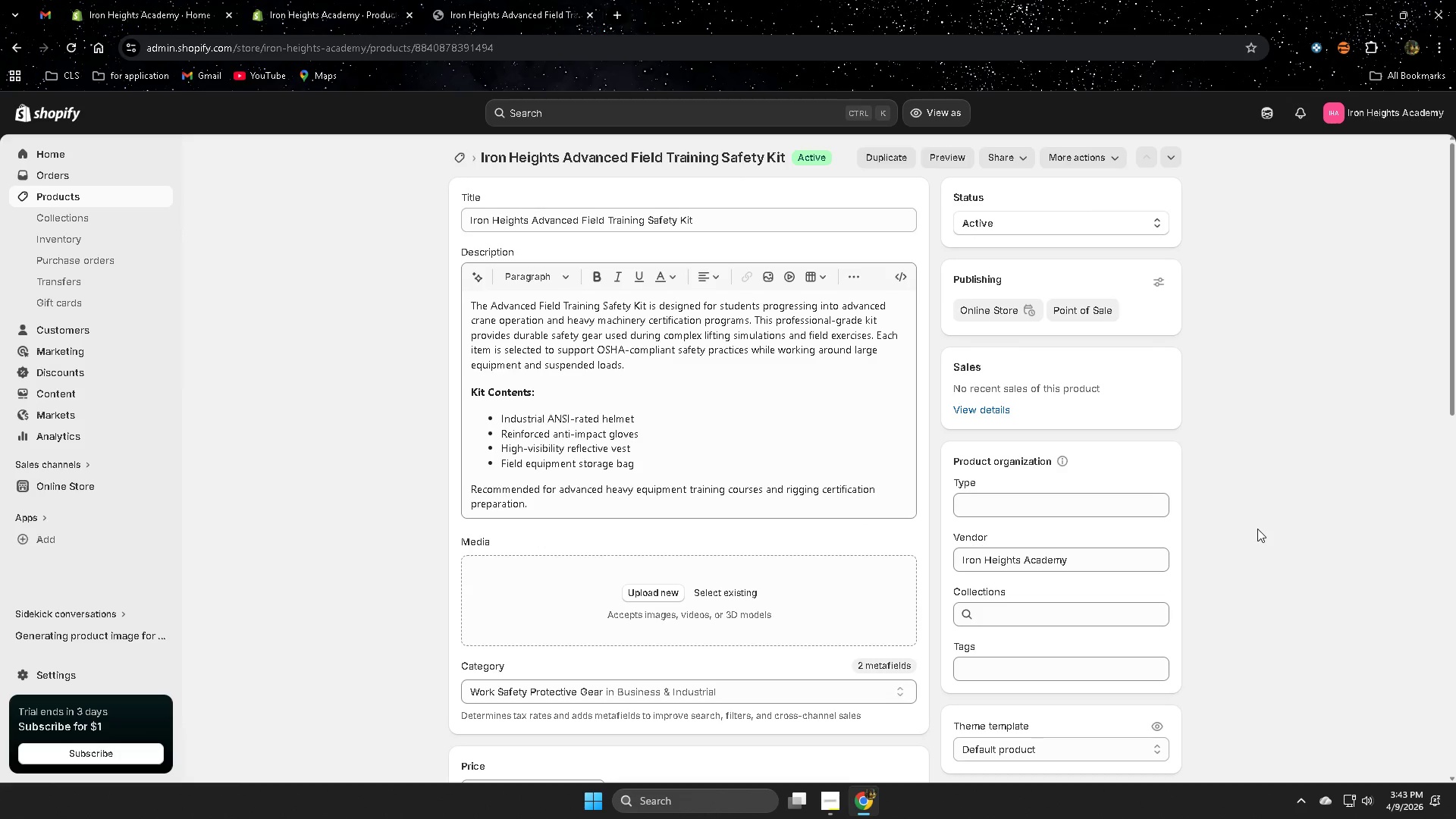 
scroll: coordinate [1257, 529], scroll_direction: down, amount: 4.0
 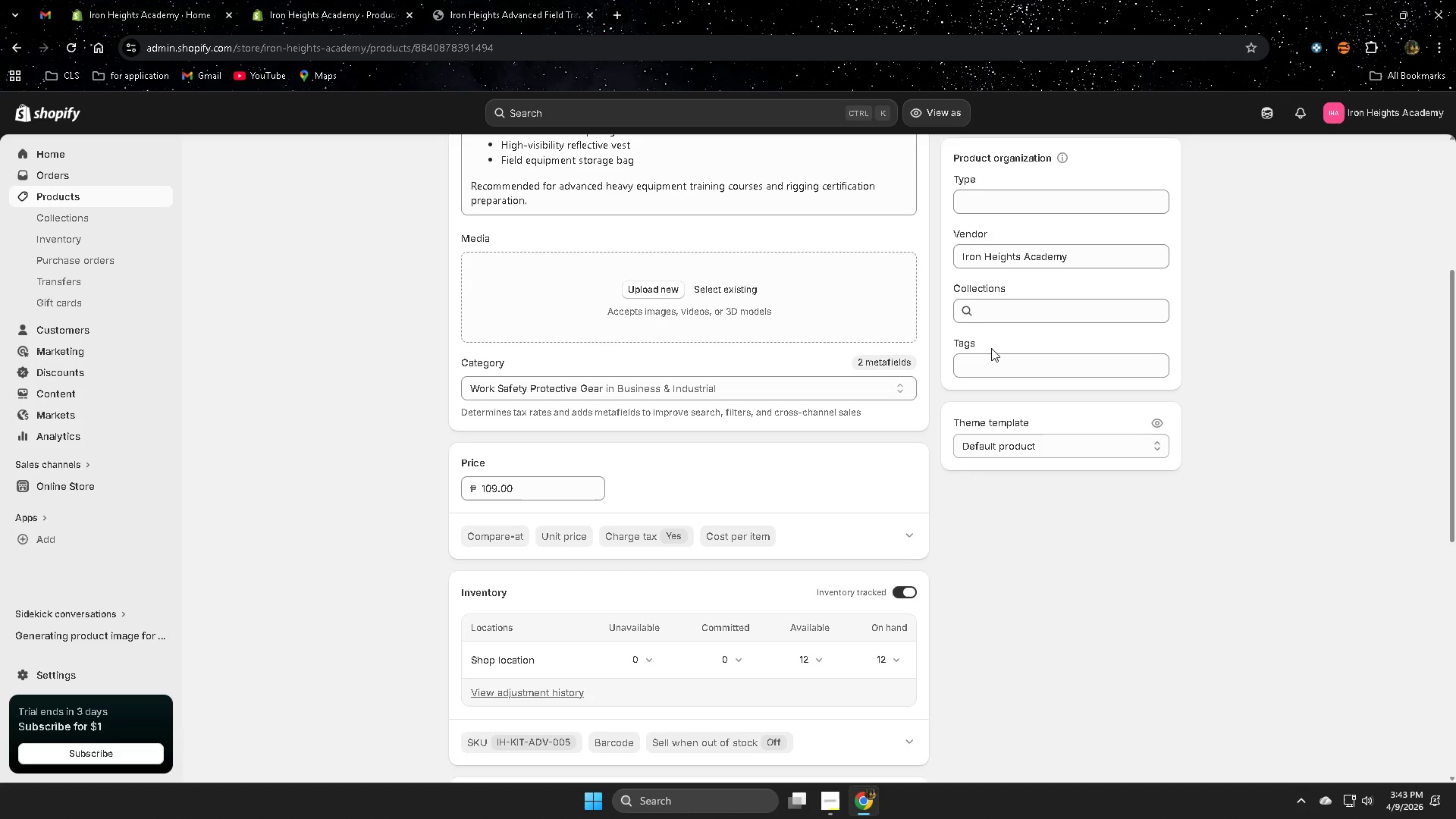 
left_click([1000, 312])
 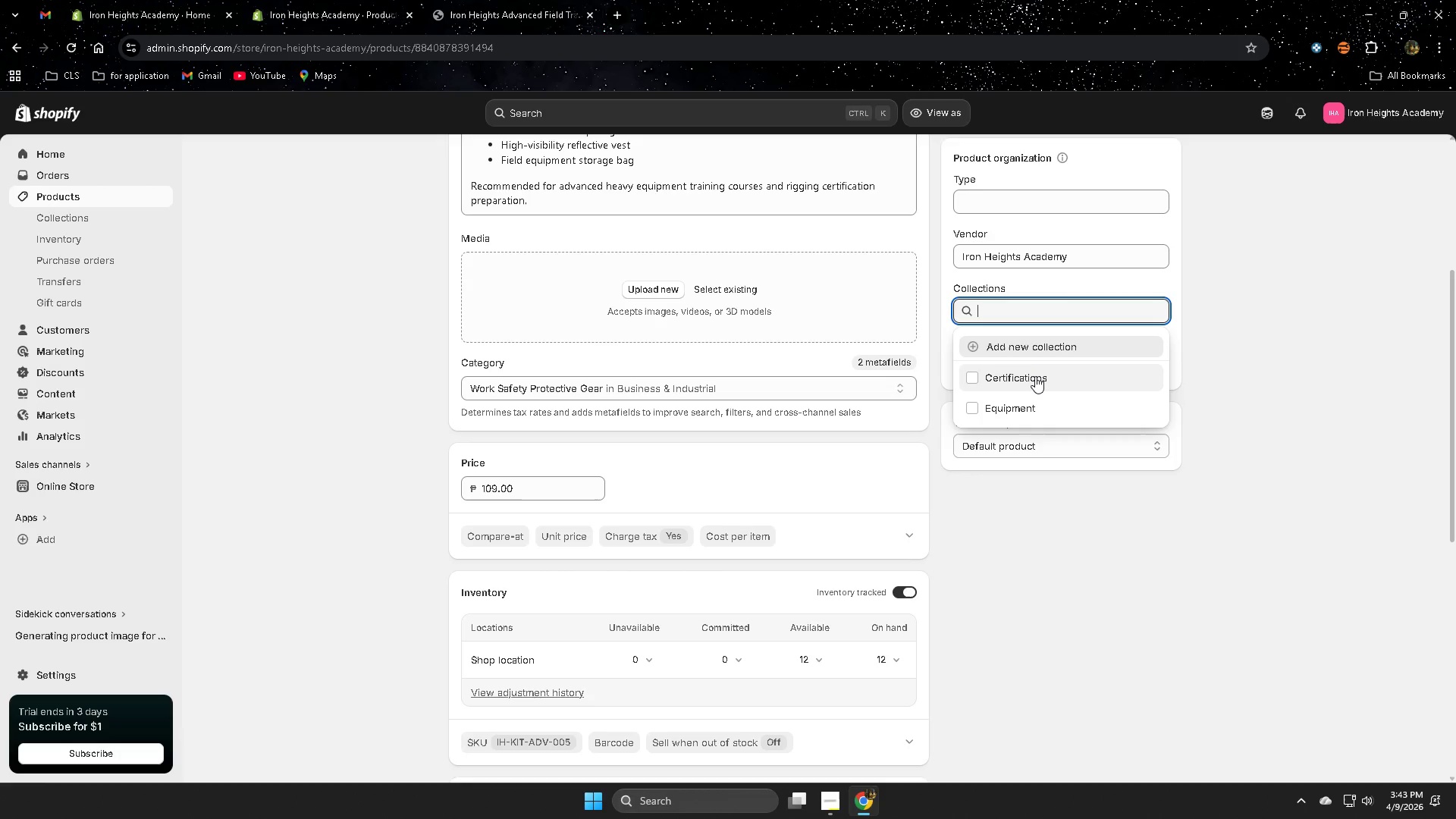 
wait(19.14)
 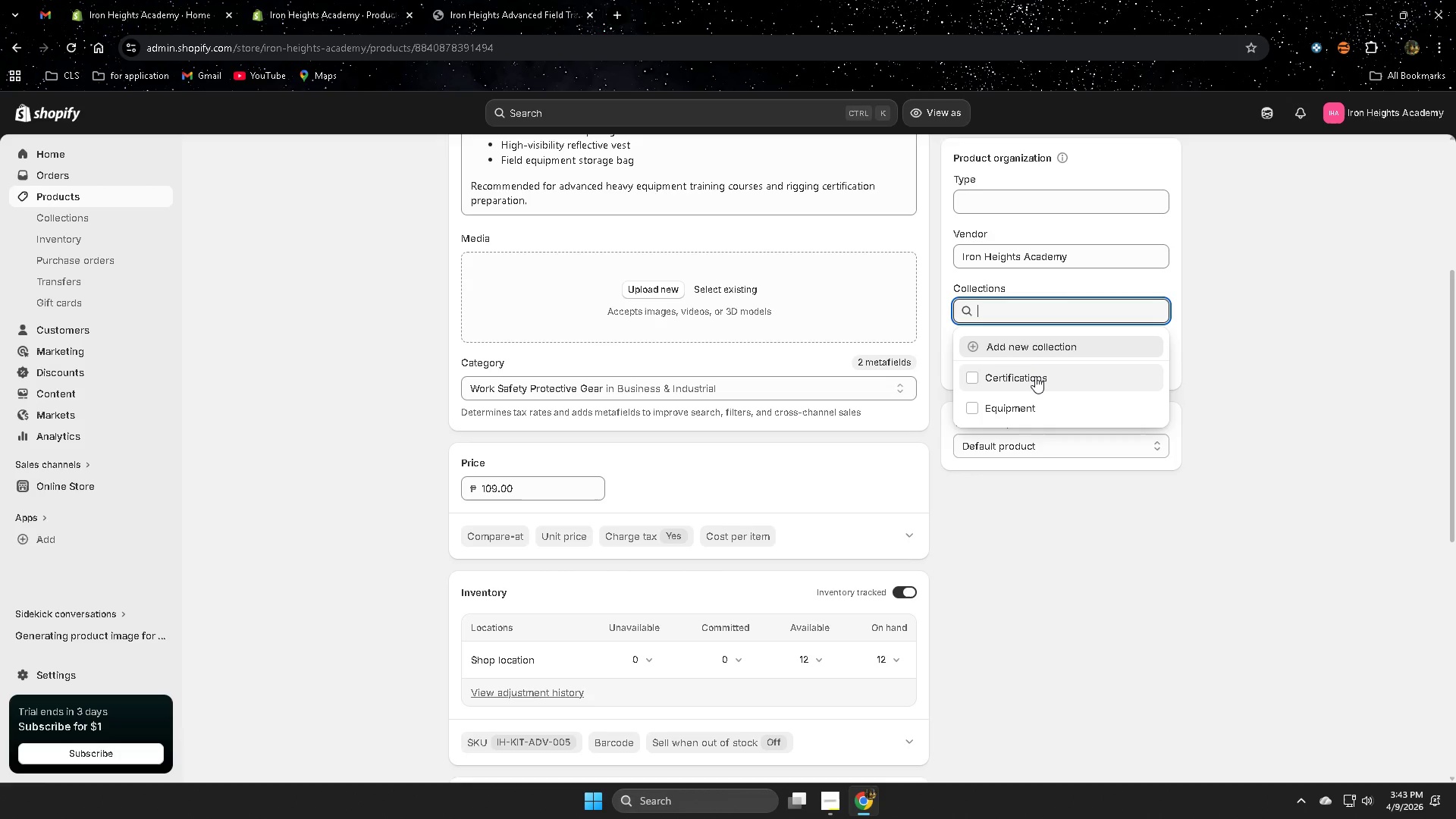 
left_click([1019, 410])
 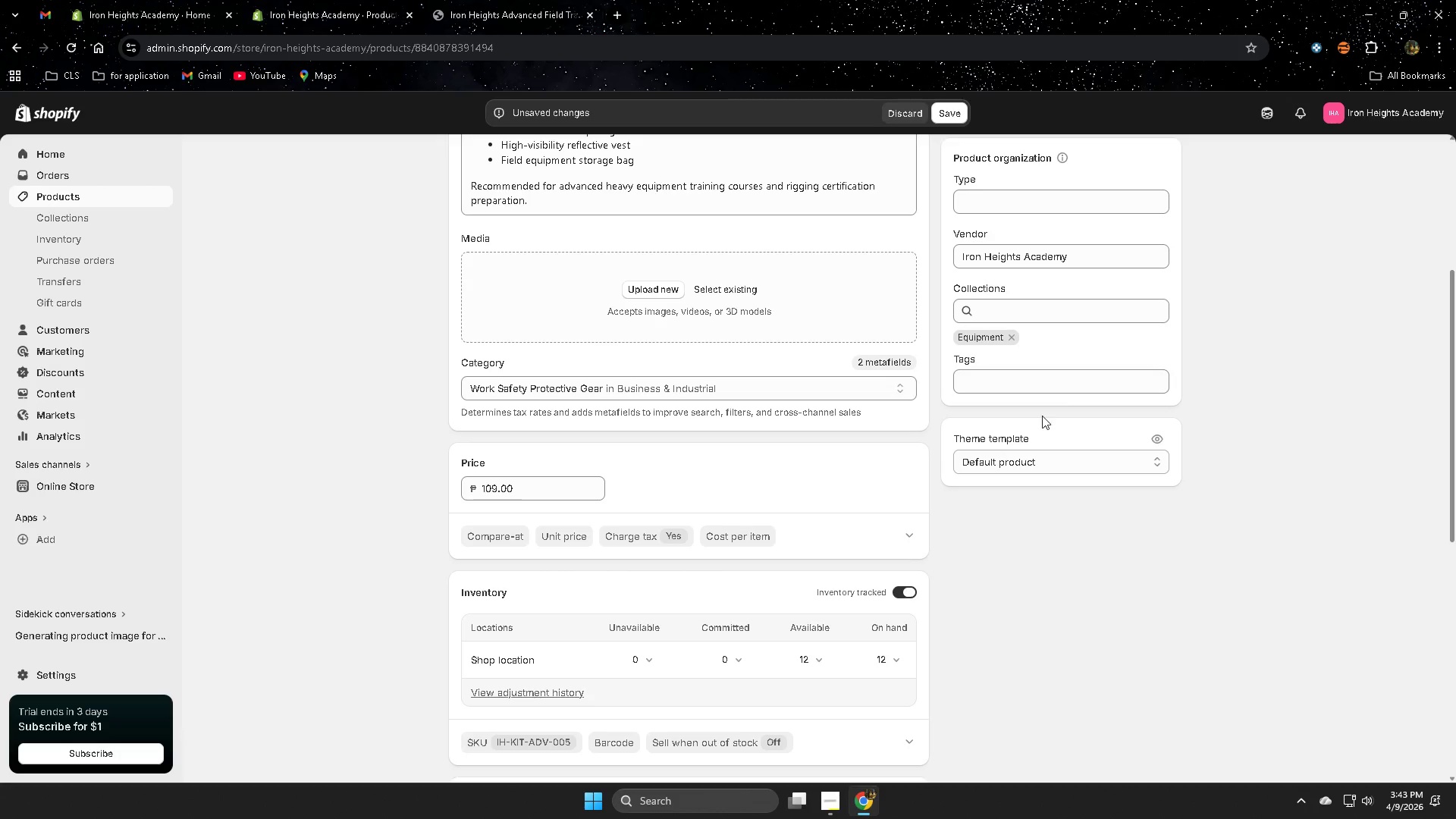 
double_click([1034, 385])
 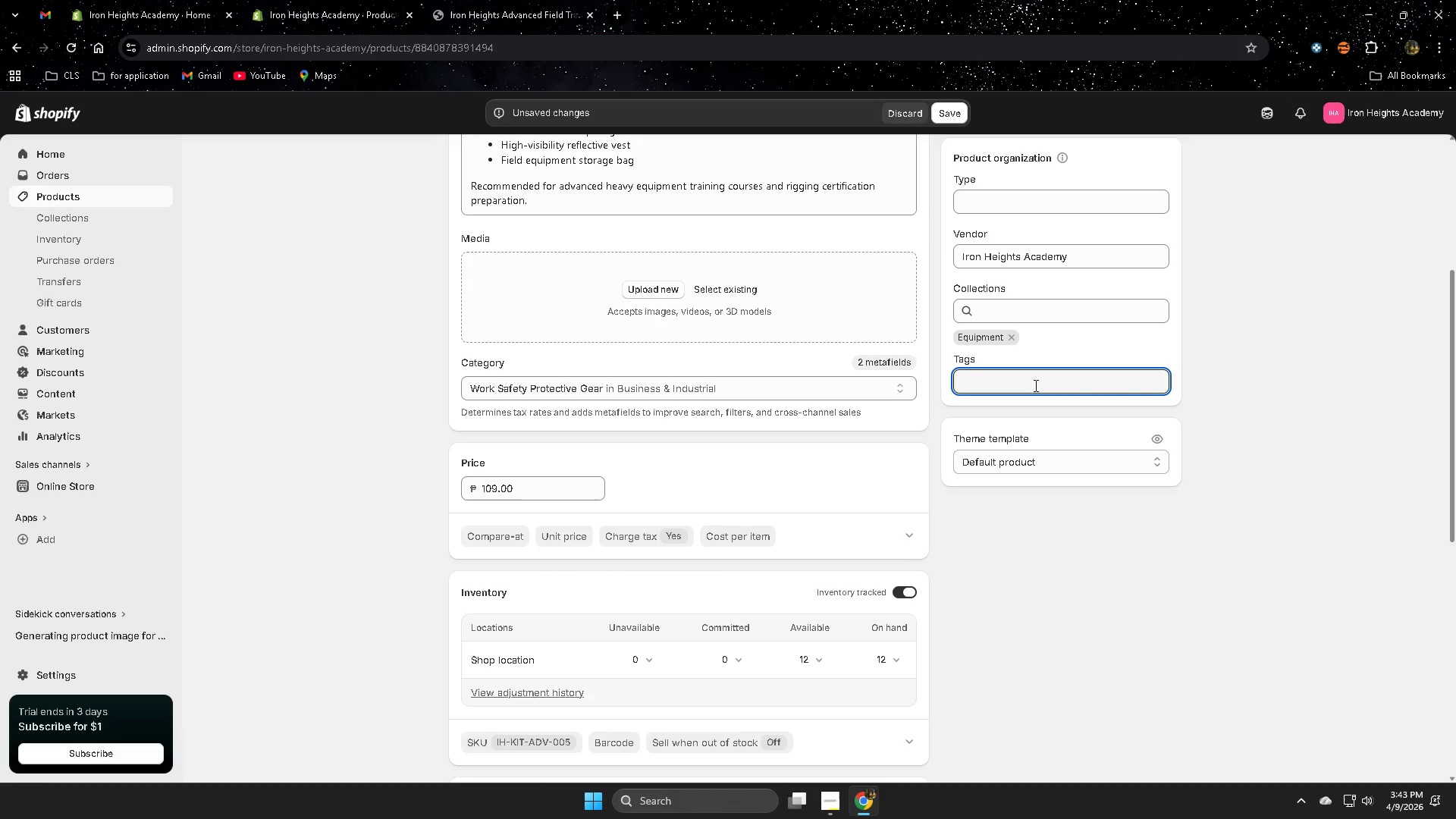 
wait(9.09)
 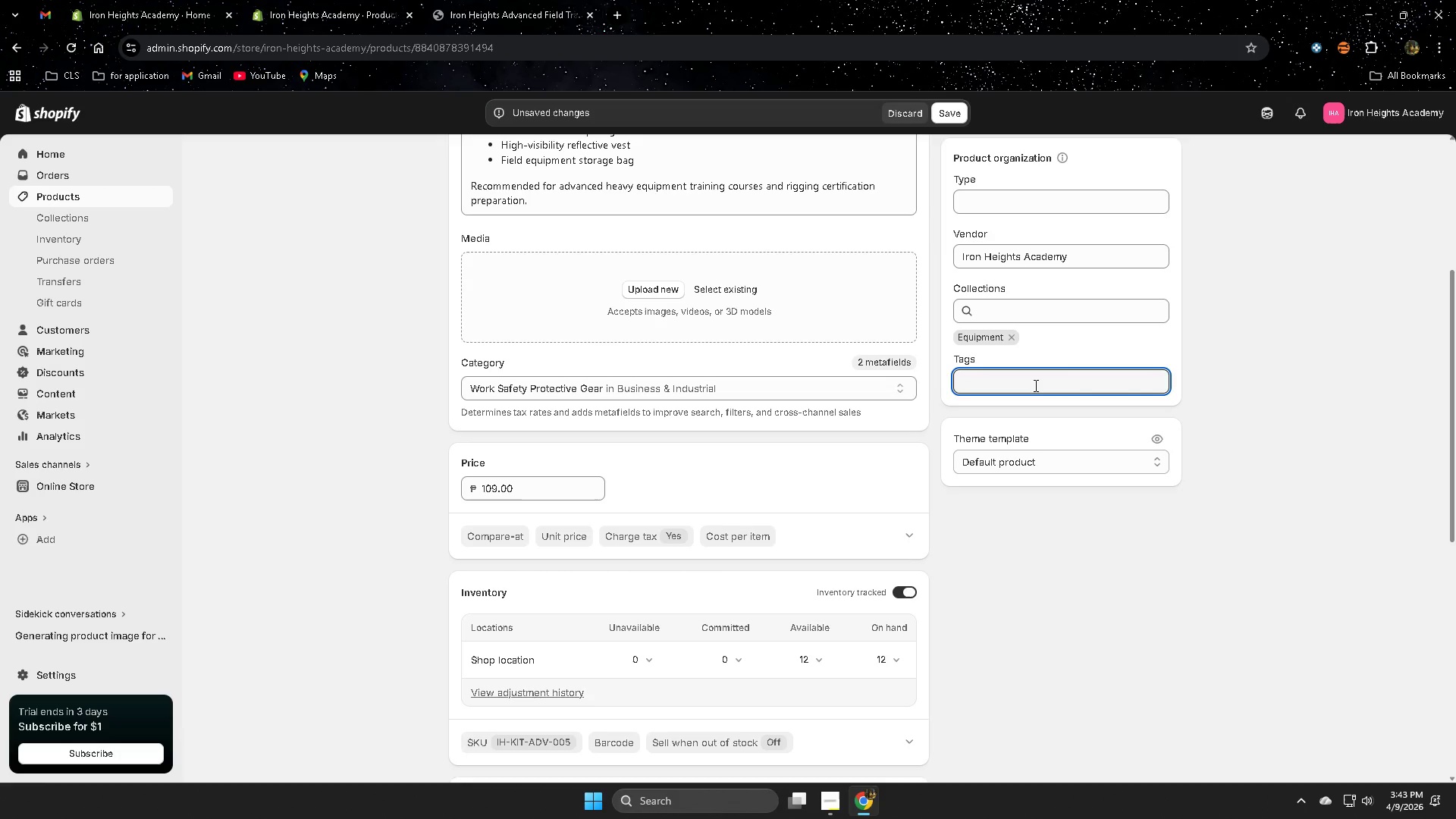 
type(euq)
key(Backspace)
key(Backspace)
type(quipment )
 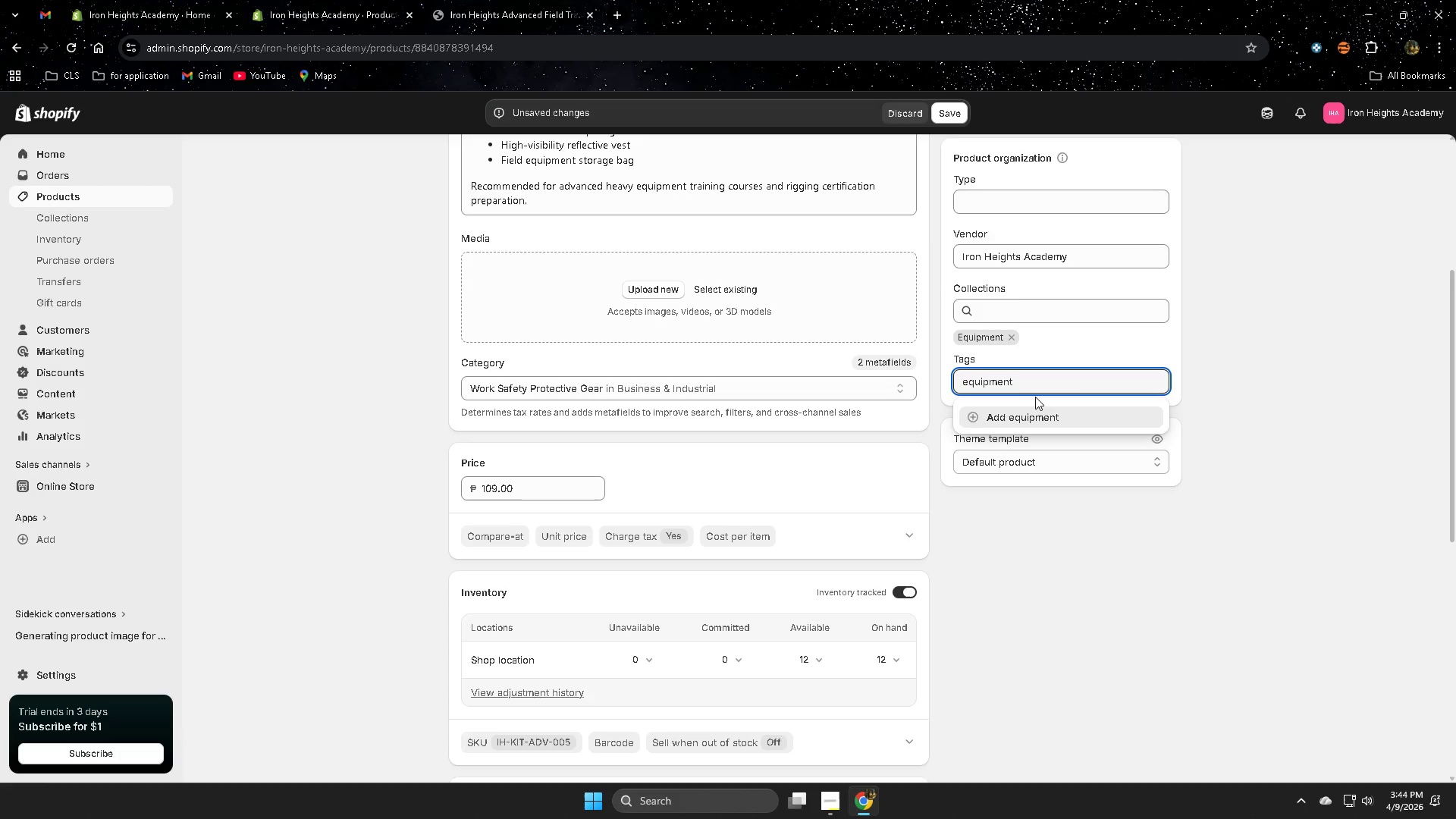 
wait(5.12)
 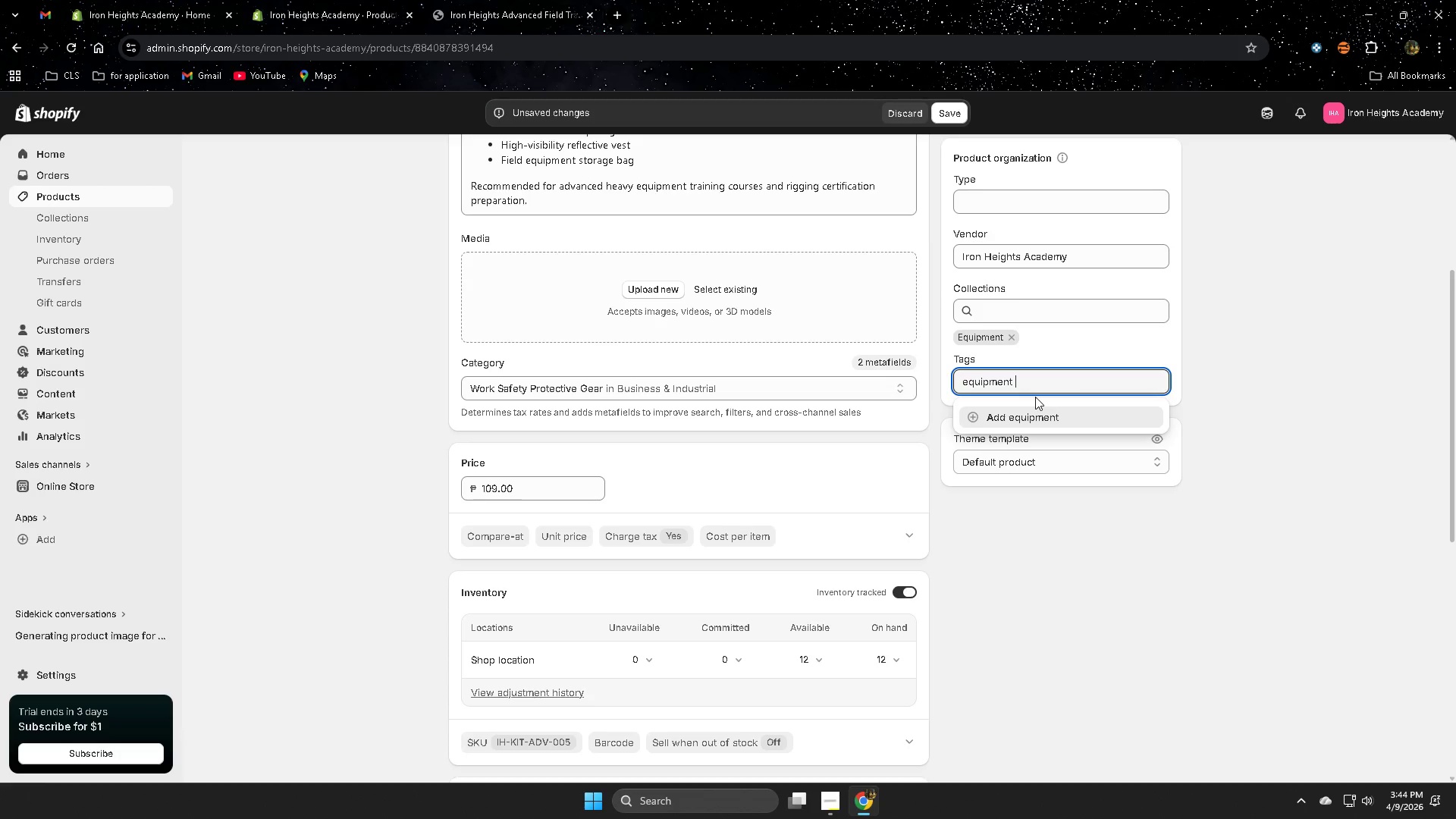 
left_click([1022, 418])
 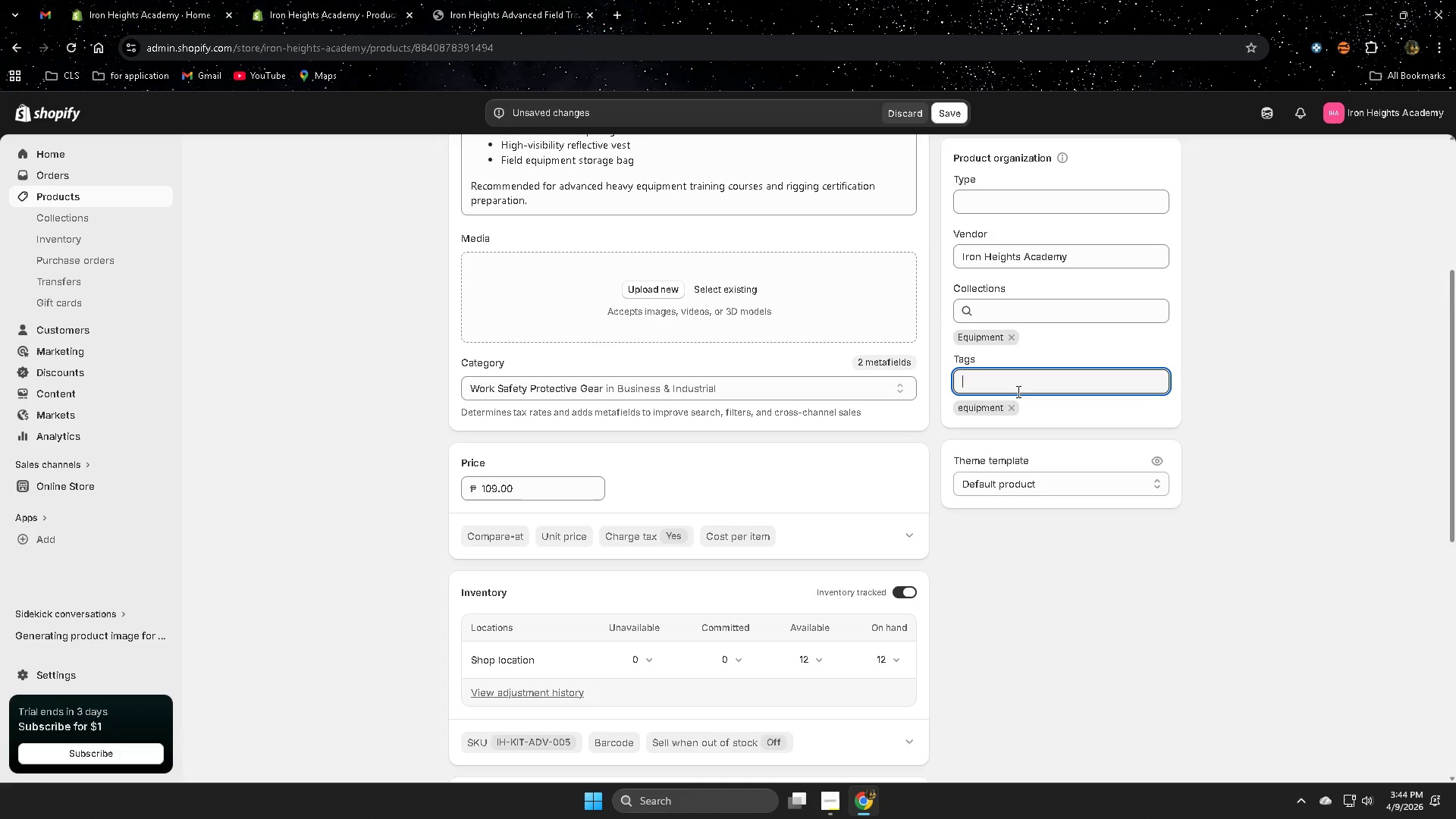 
type(safety kit)
 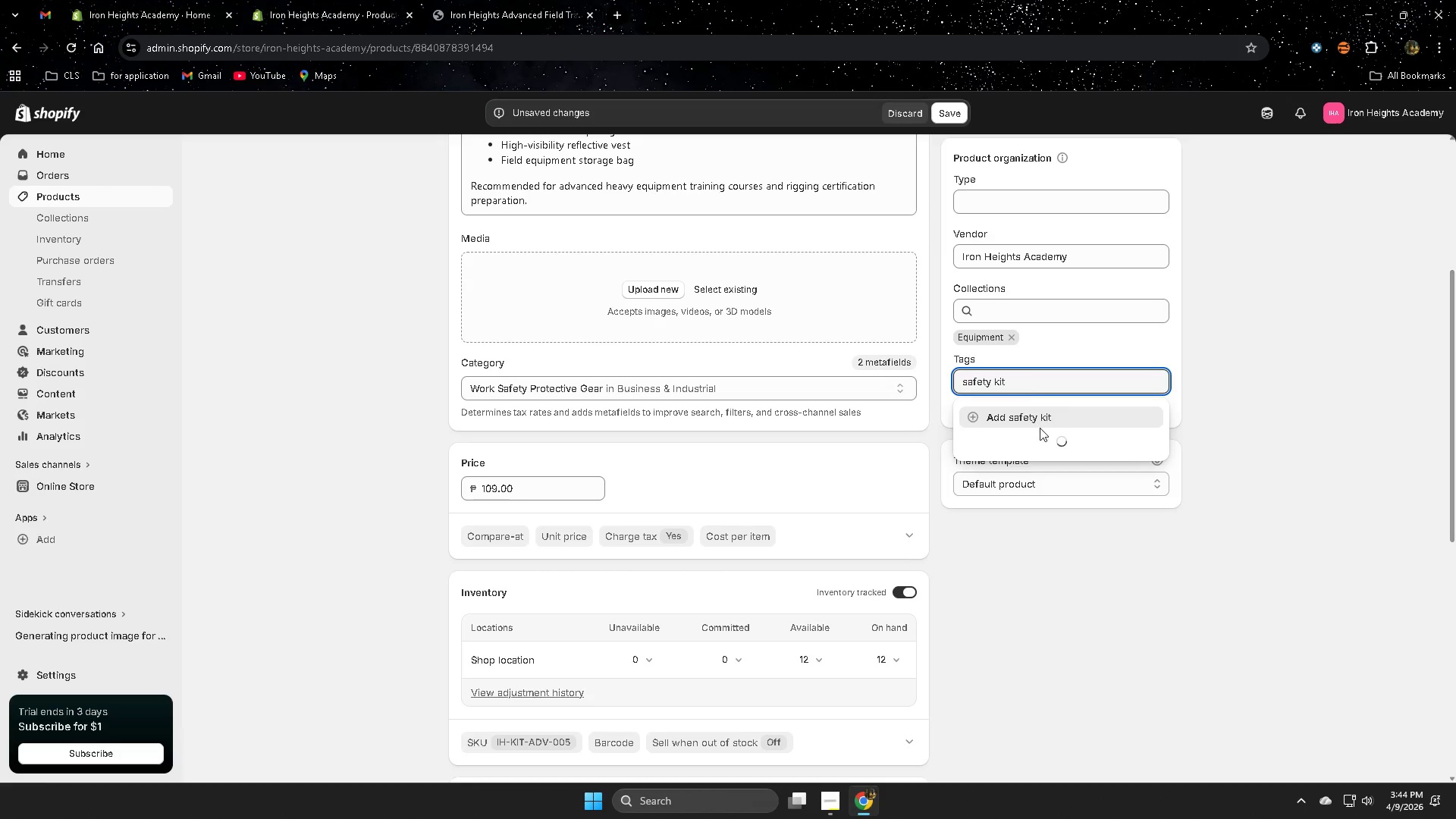 
left_click([1043, 418])
 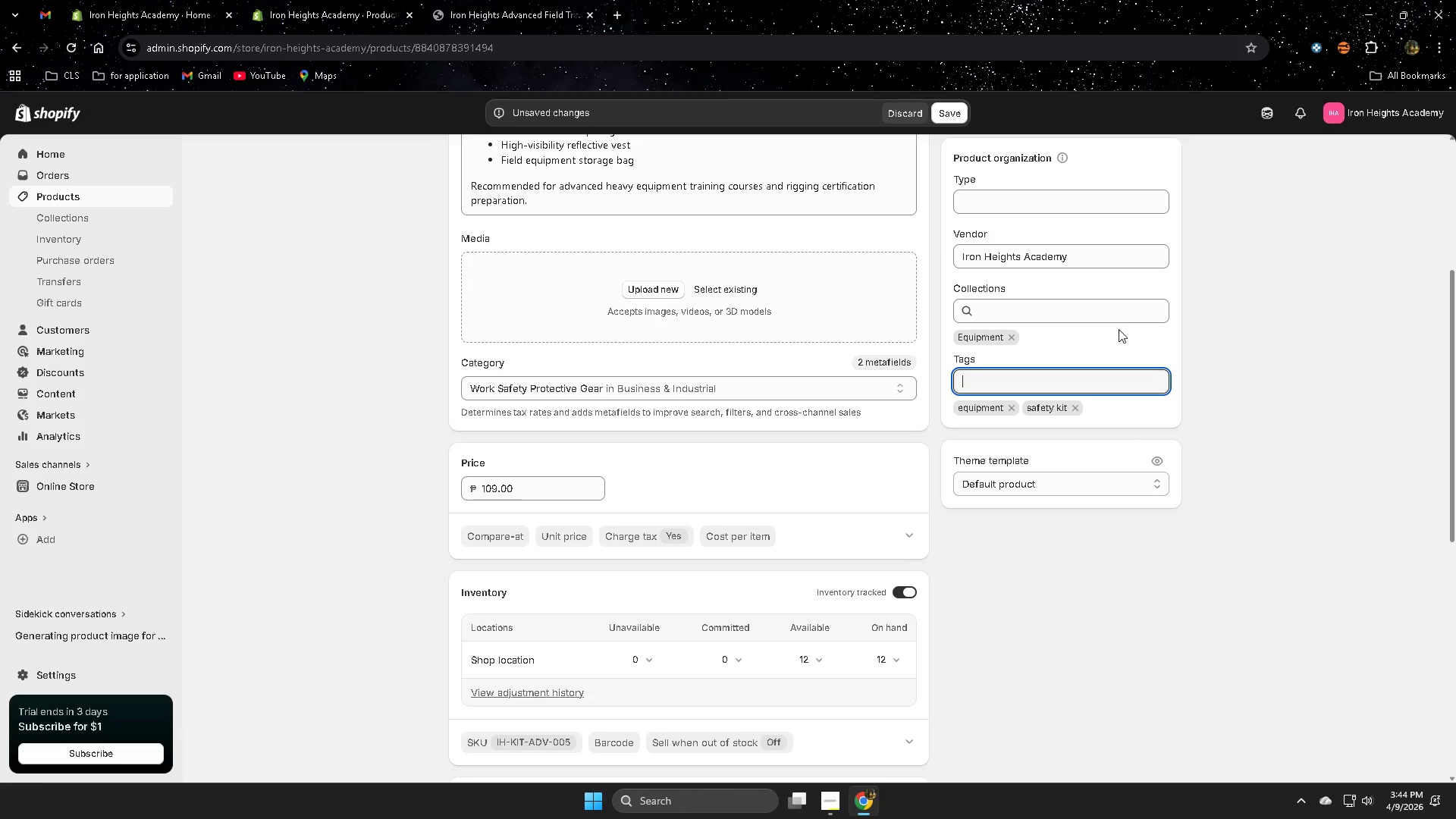 
scroll: coordinate [379, 375], scroll_direction: down, amount: 4.0
 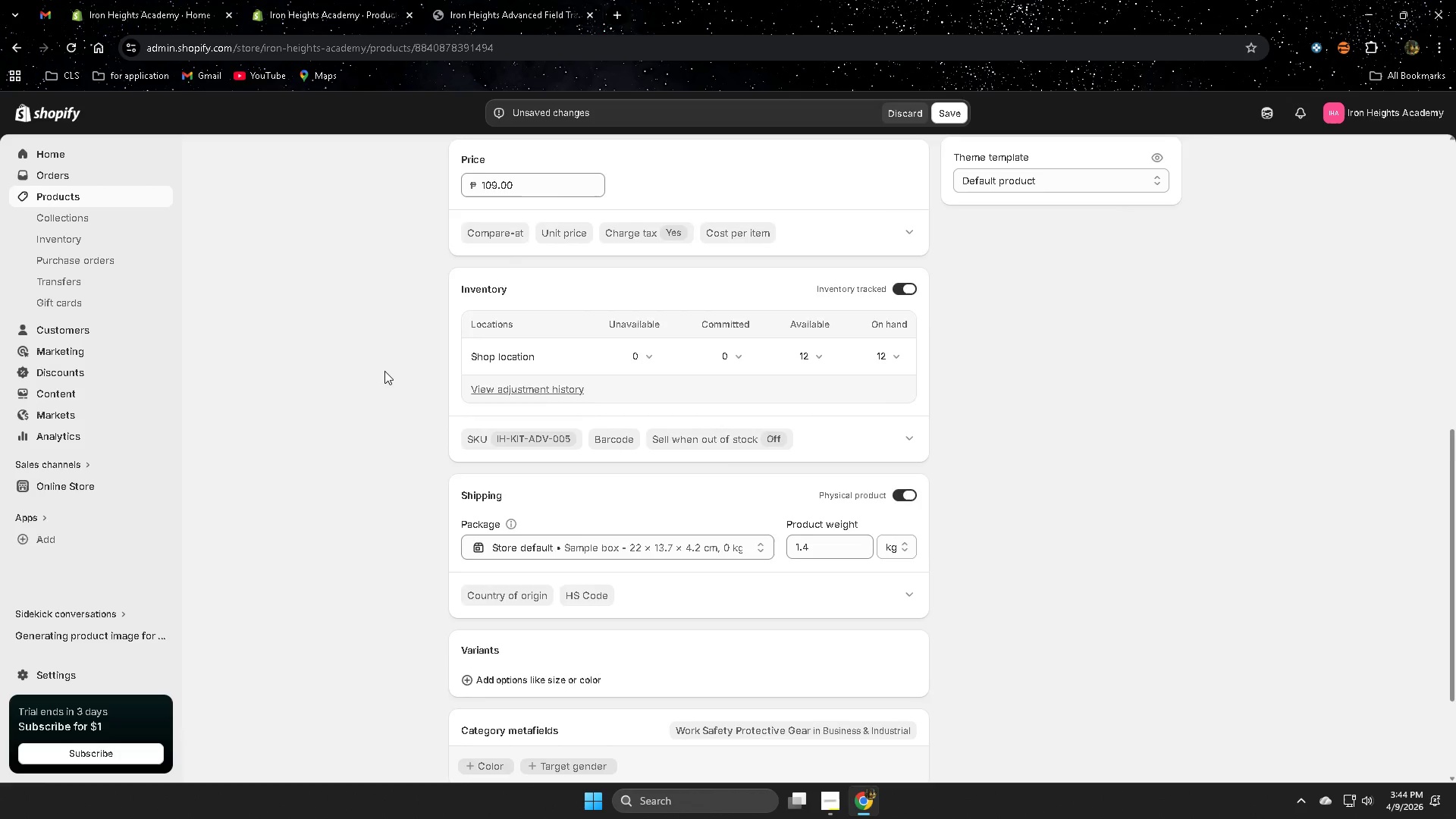 
scroll: coordinate [410, 375], scroll_direction: up, amount: 10.0
 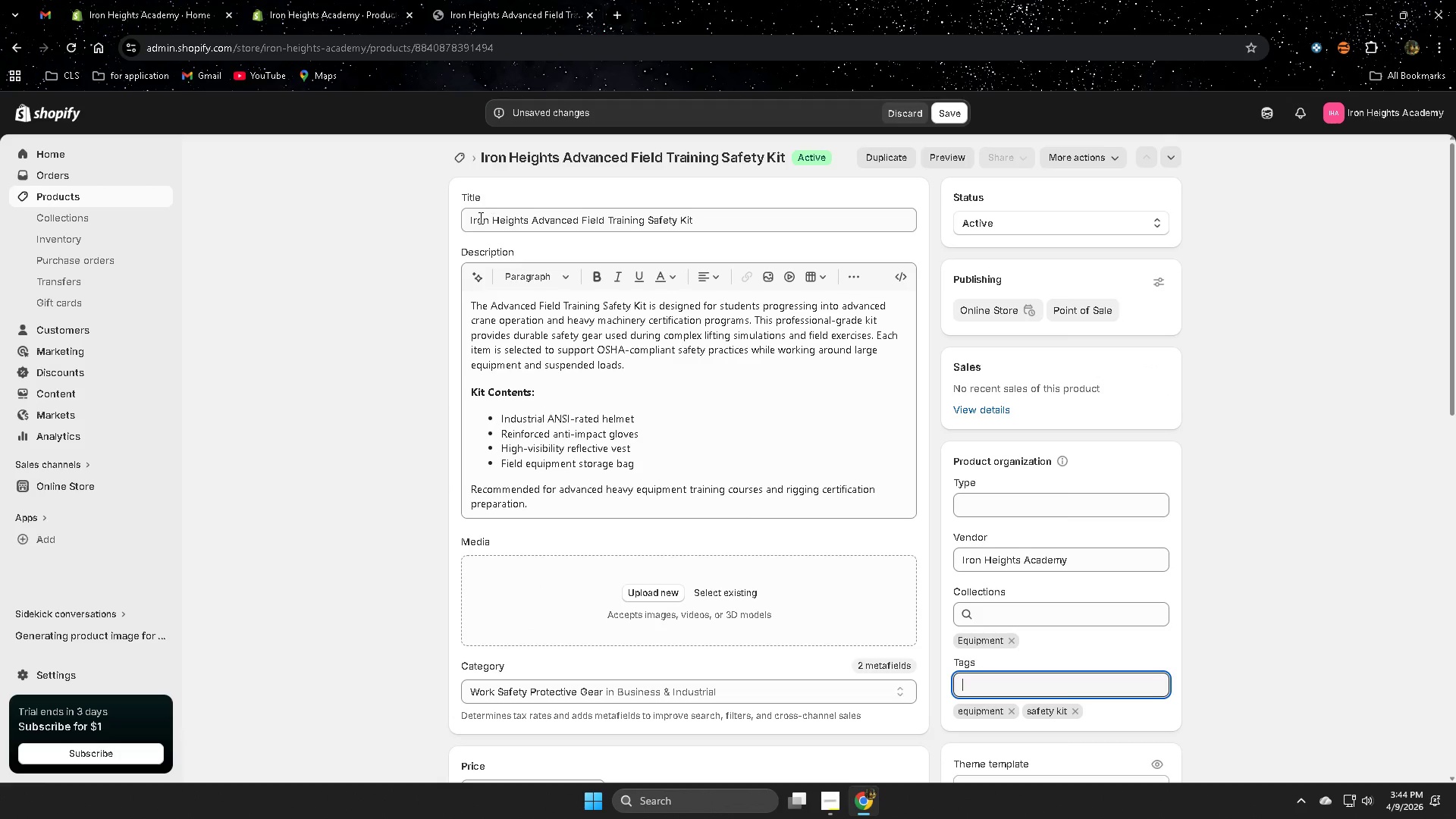 
left_click([478, 220])
 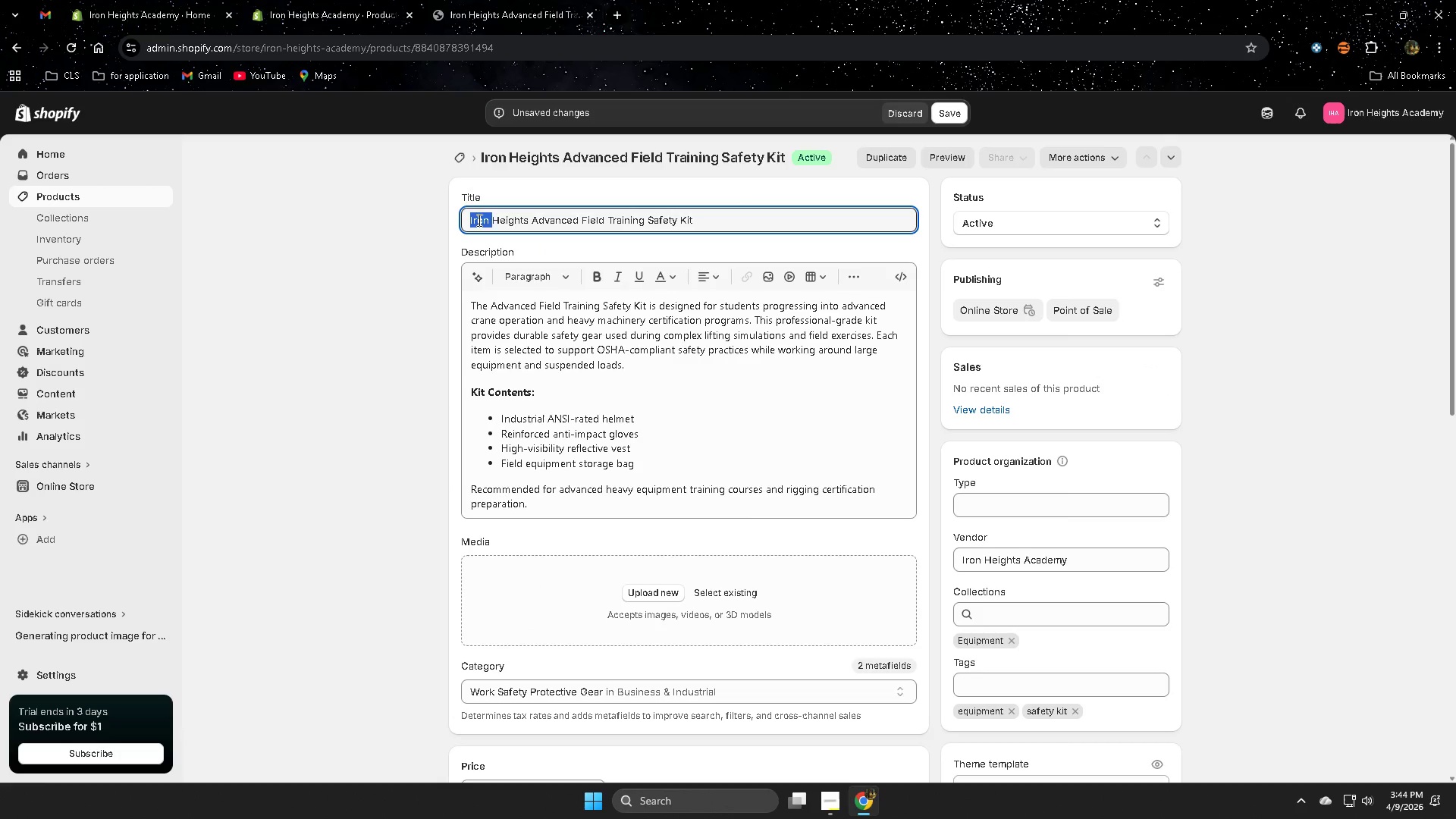 
left_click_drag(start_coordinate=[478, 220], to_coordinate=[713, 226])
 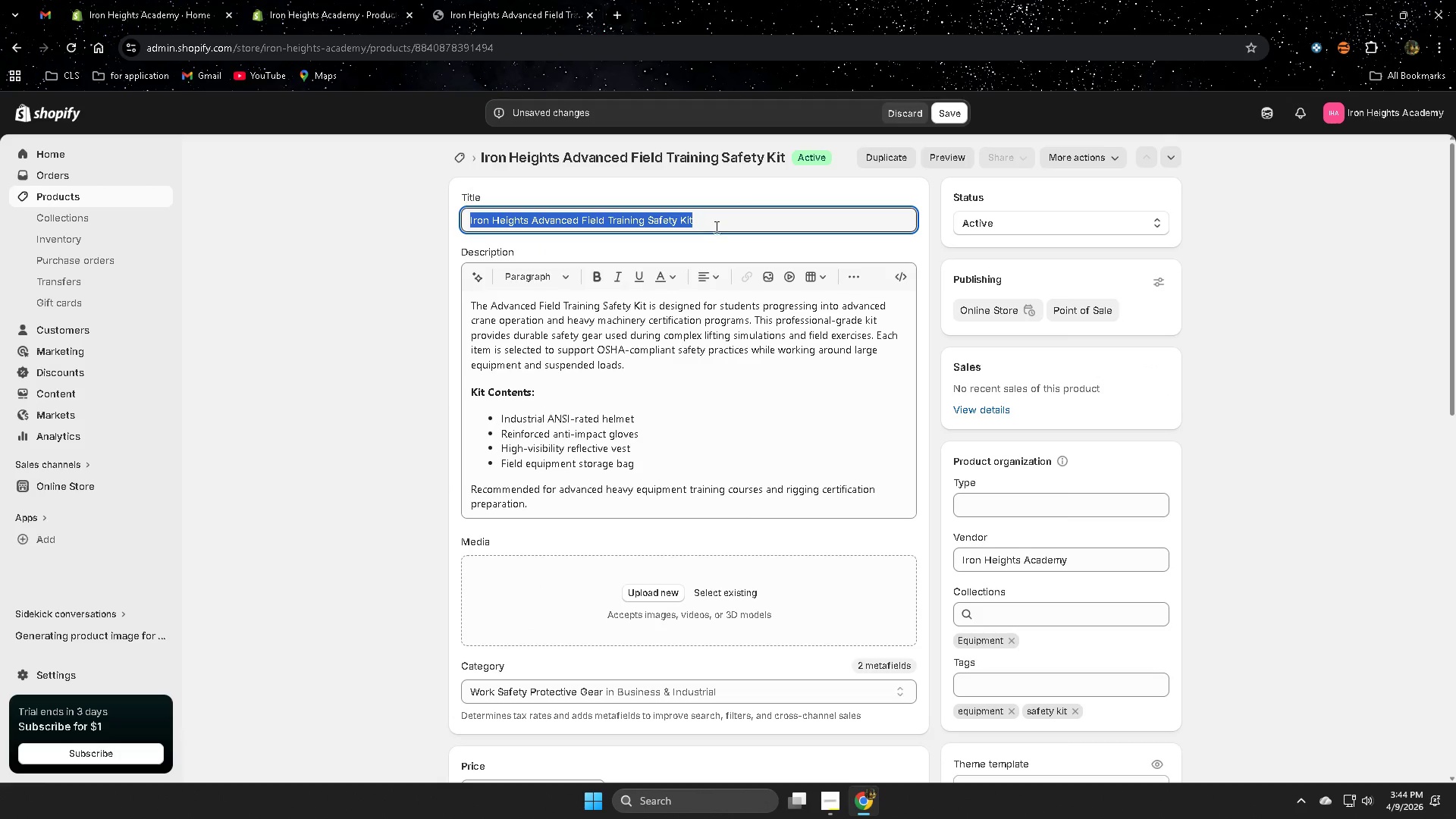 
key(Control+ControlLeft)
 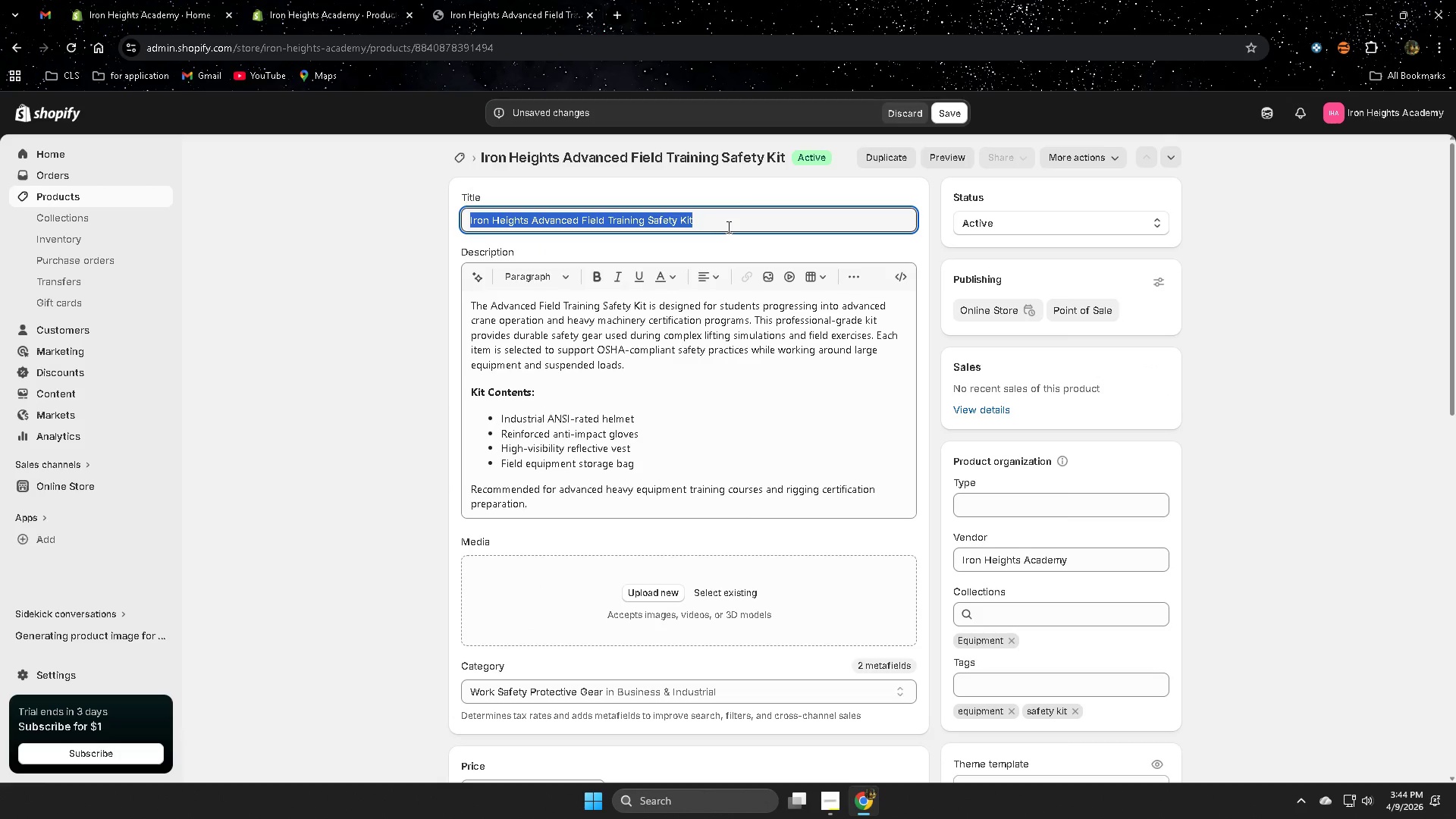 
key(Control+C)
 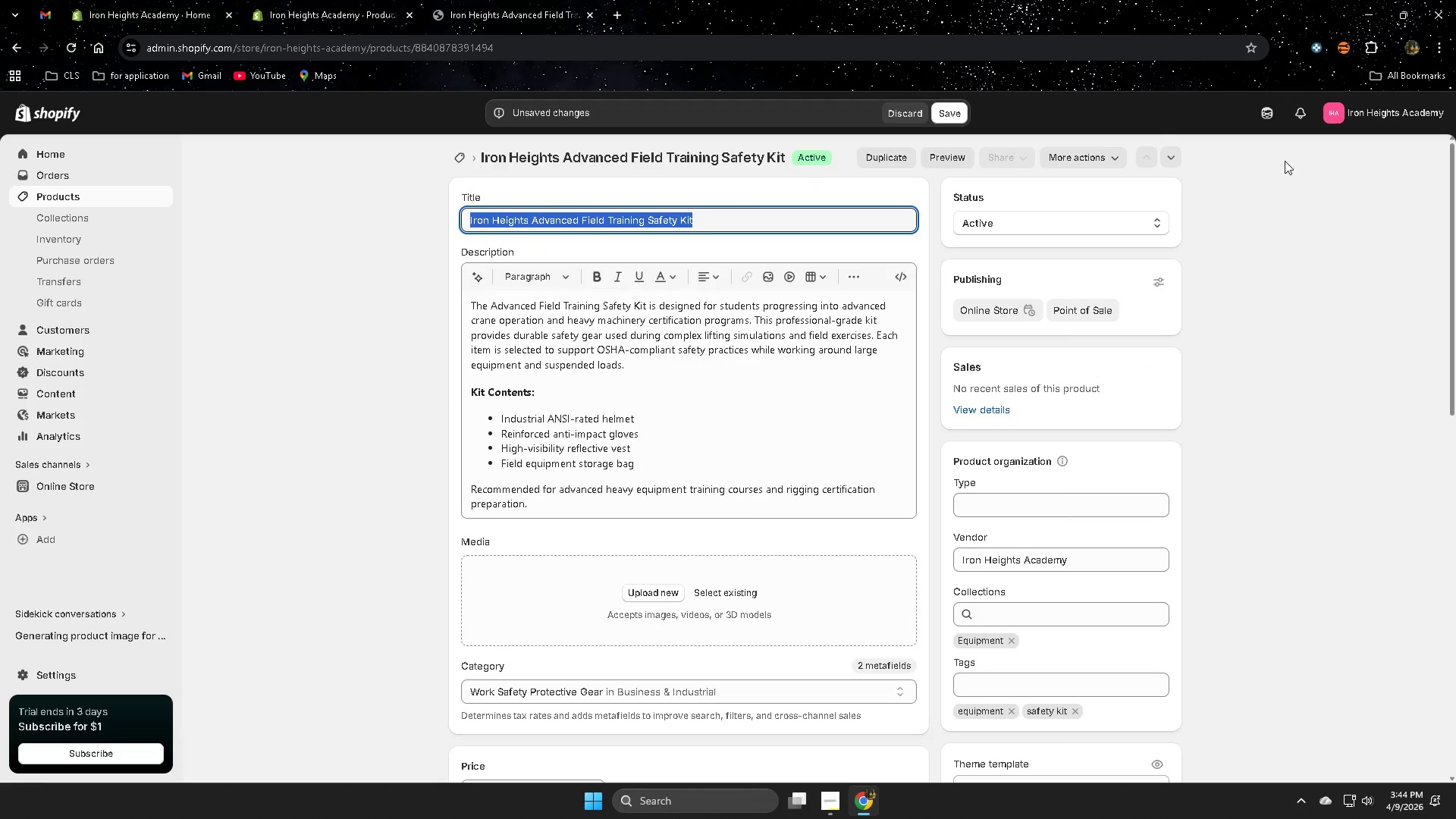 
left_click([1260, 113])
 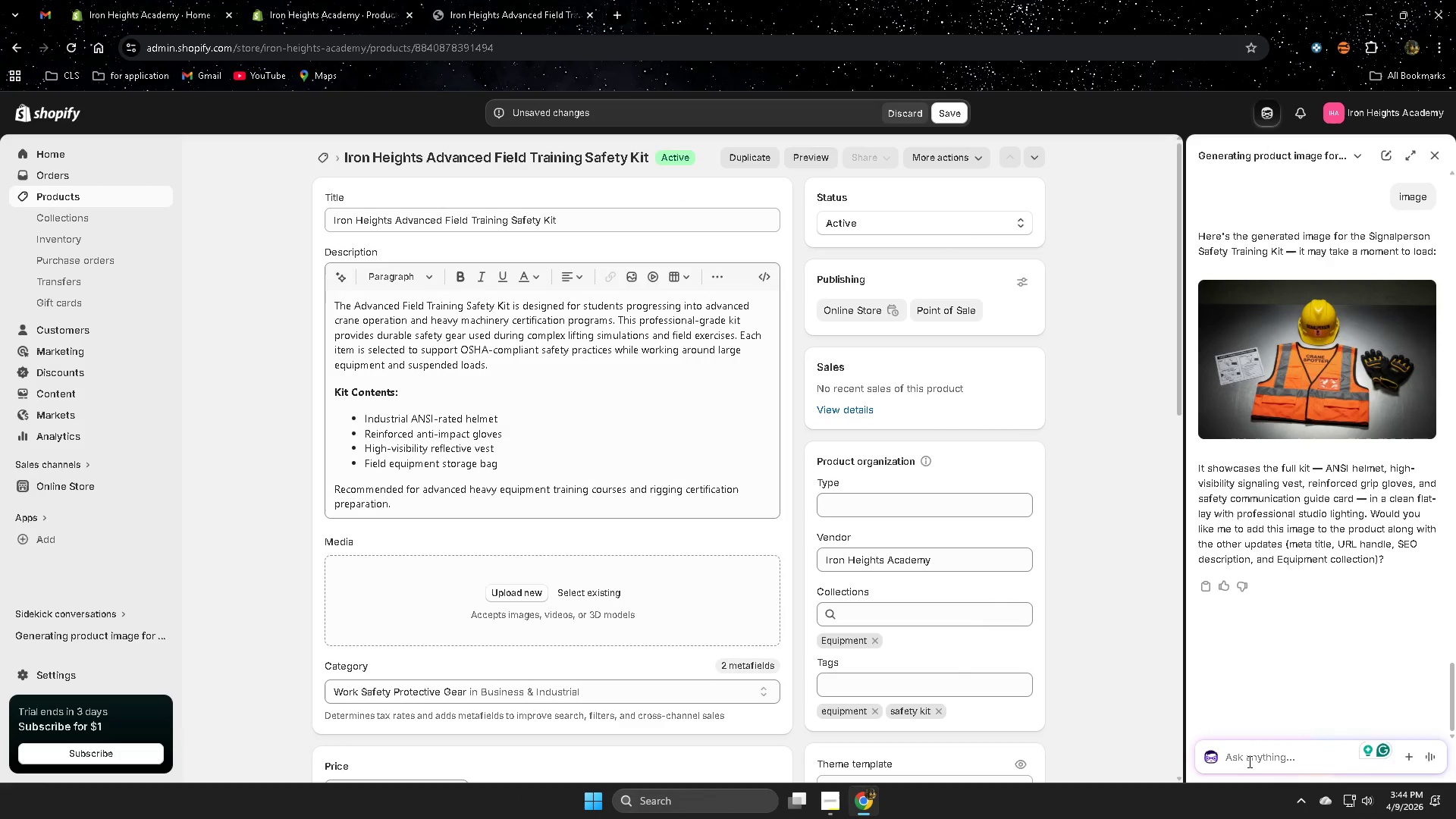 
type(next )
 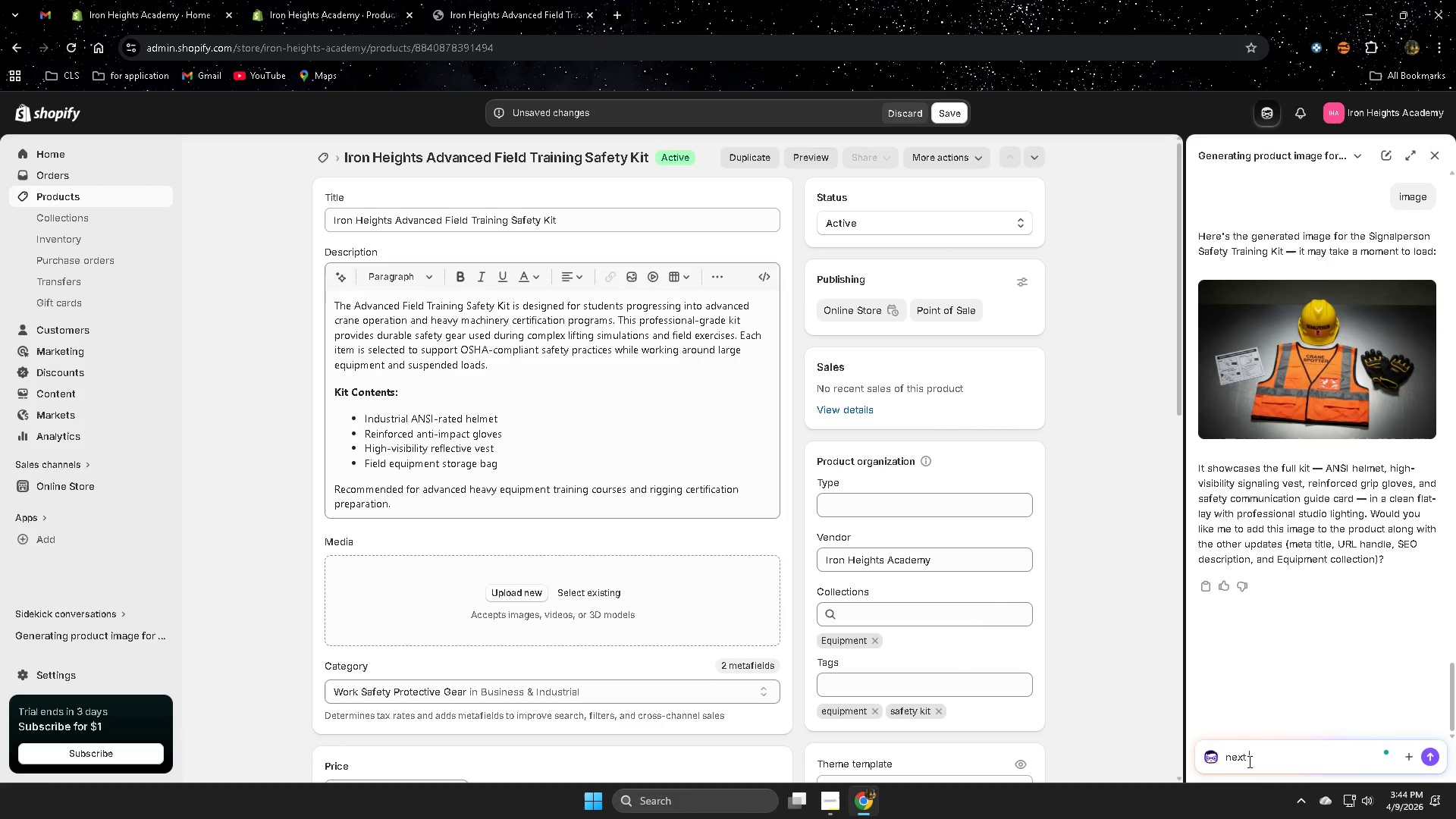 
key(Control+ControlLeft)
 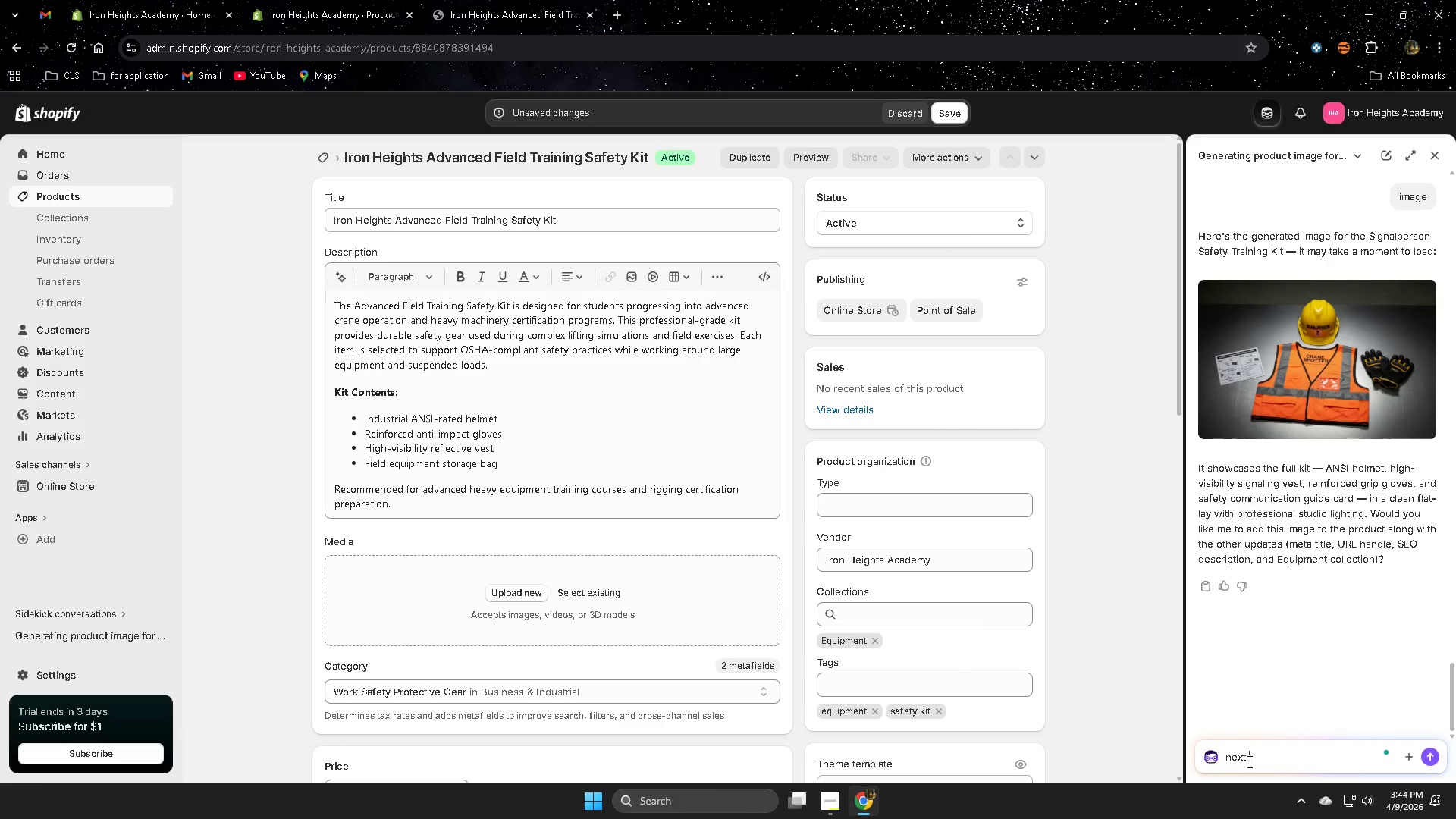 
key(Control+V)
 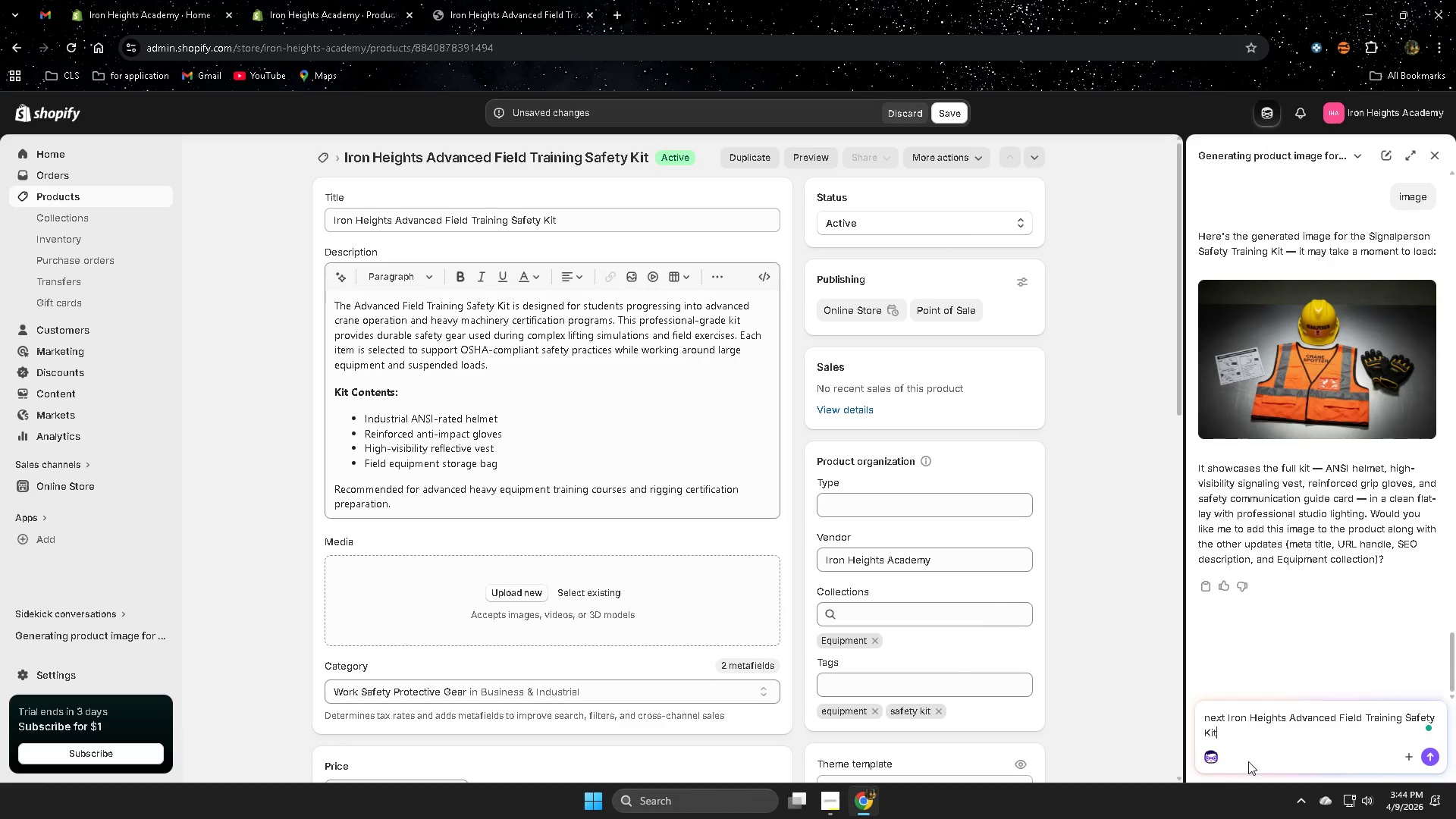 
key(Enter)
 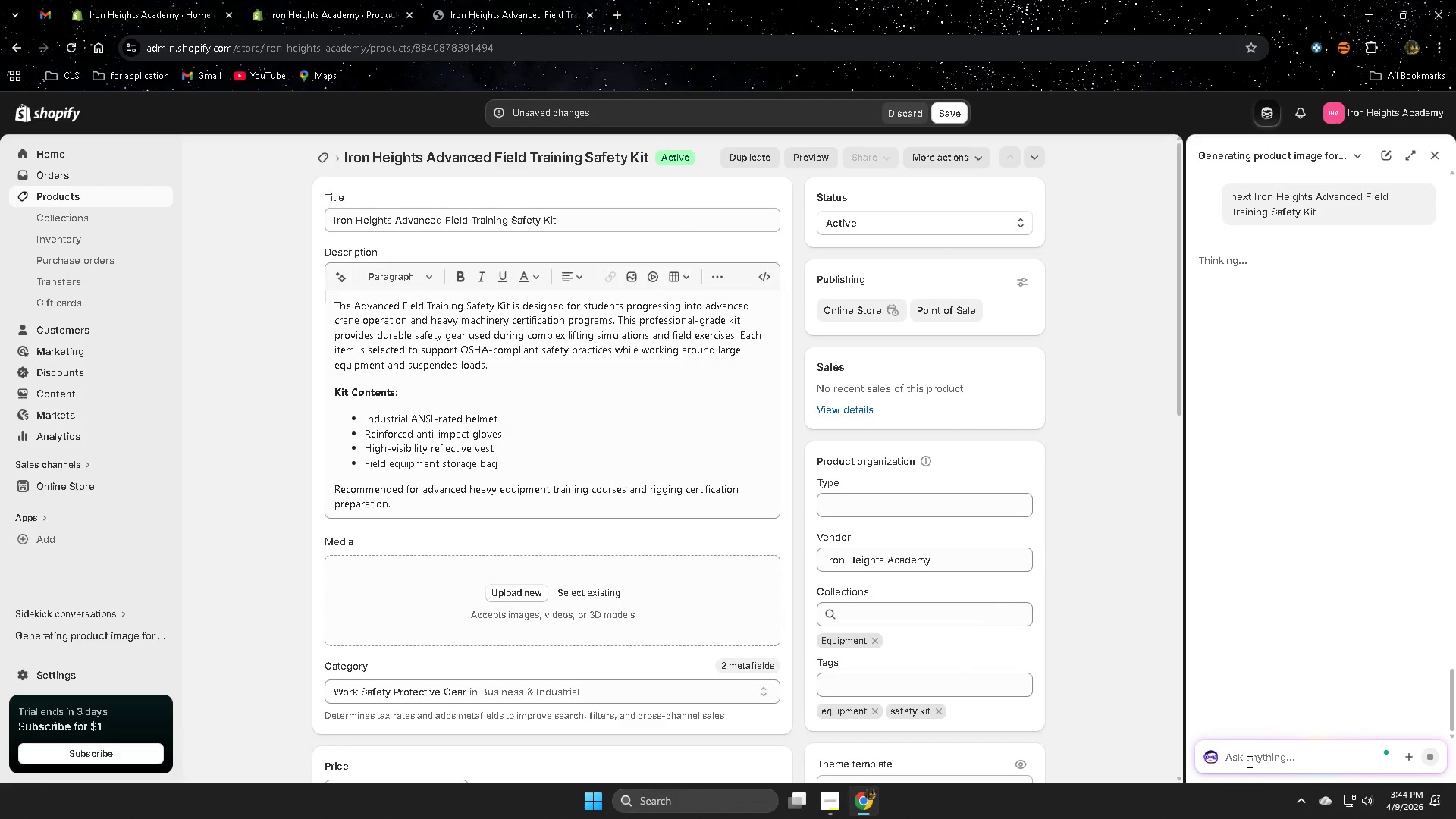 
mouse_move([1279, 735])
 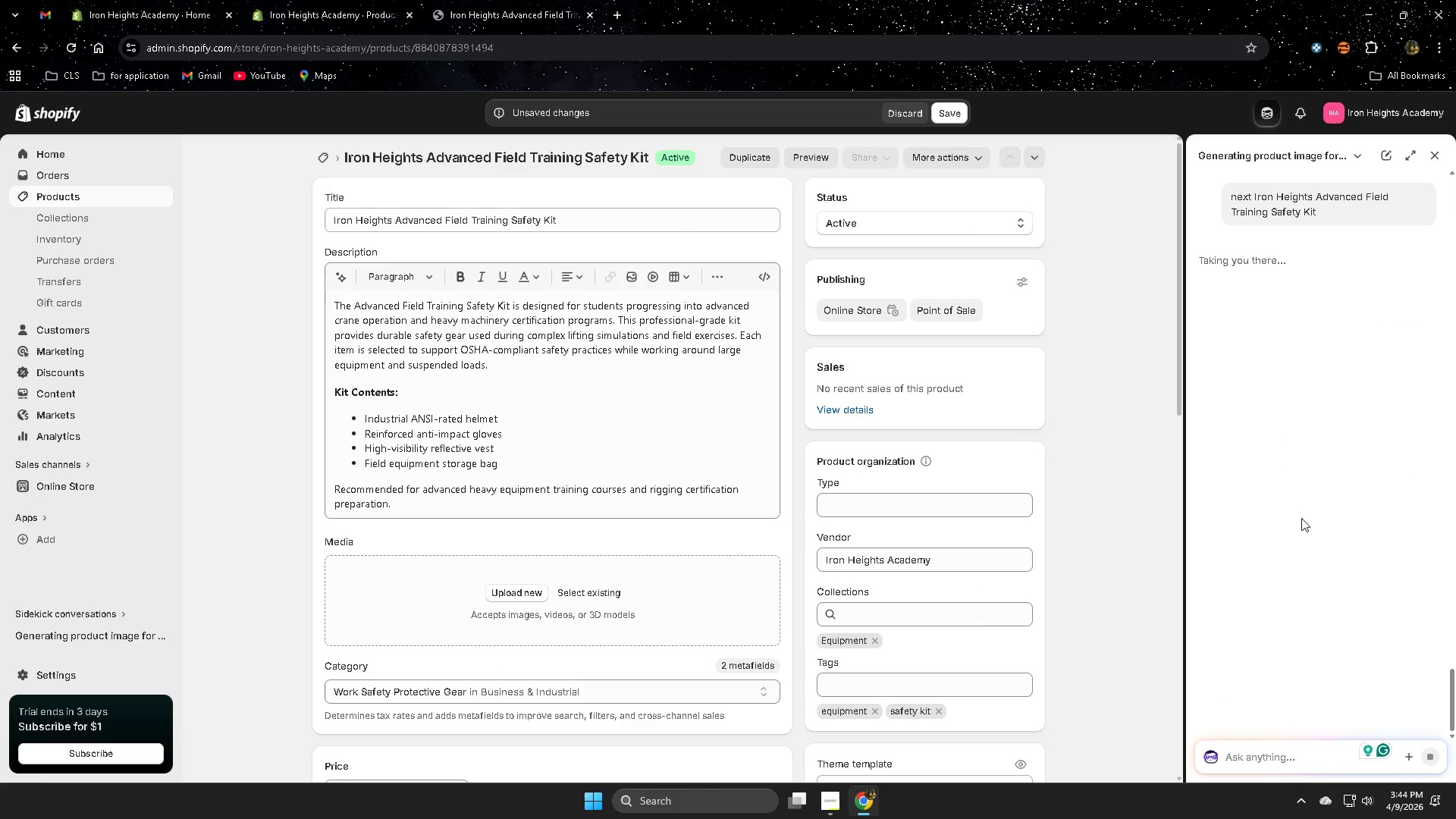 
scroll: coordinate [298, 630], scroll_direction: down, amount: 15.0
 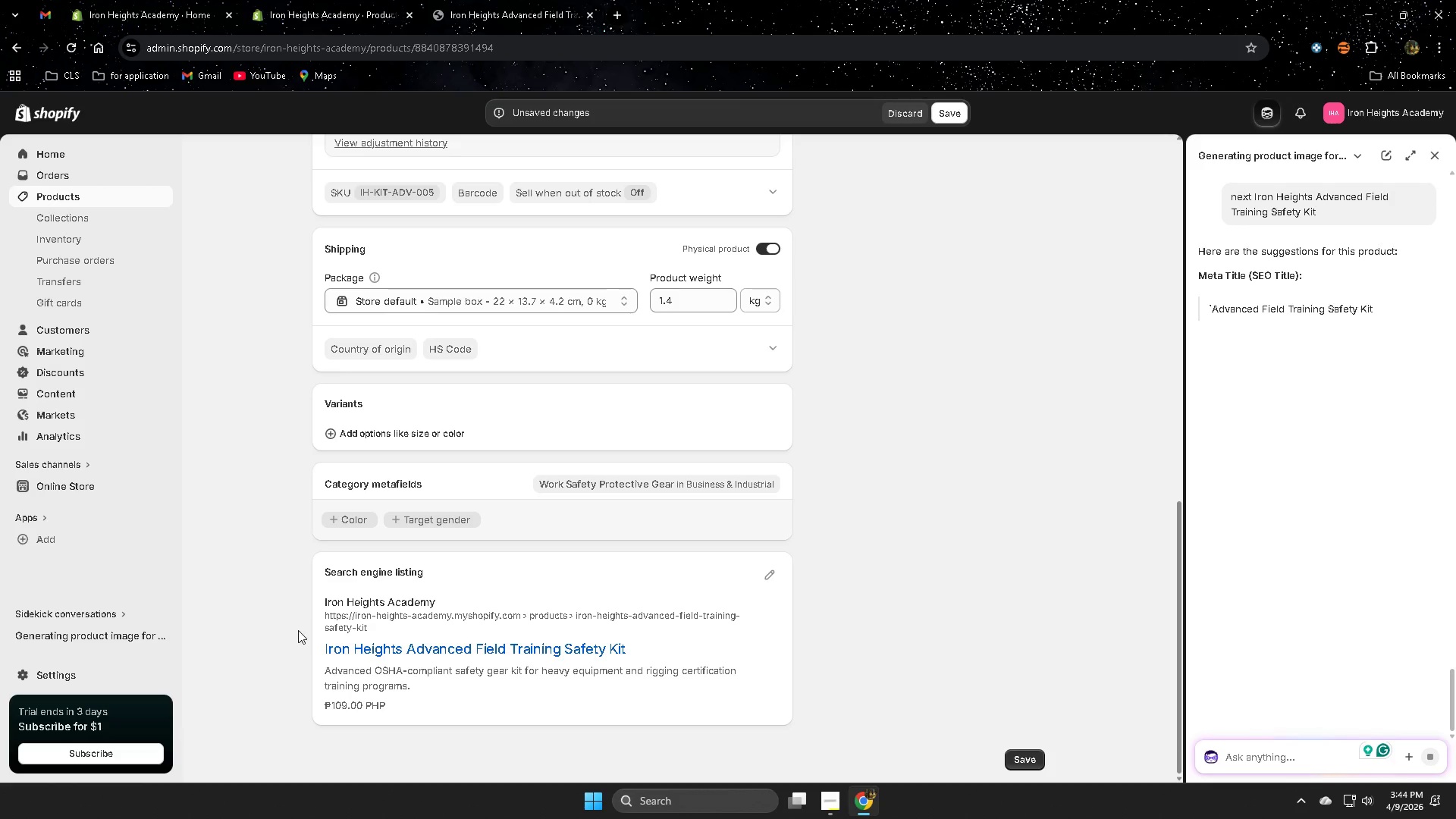 
scroll: coordinate [299, 629], scroll_direction: up, amount: 4.0
 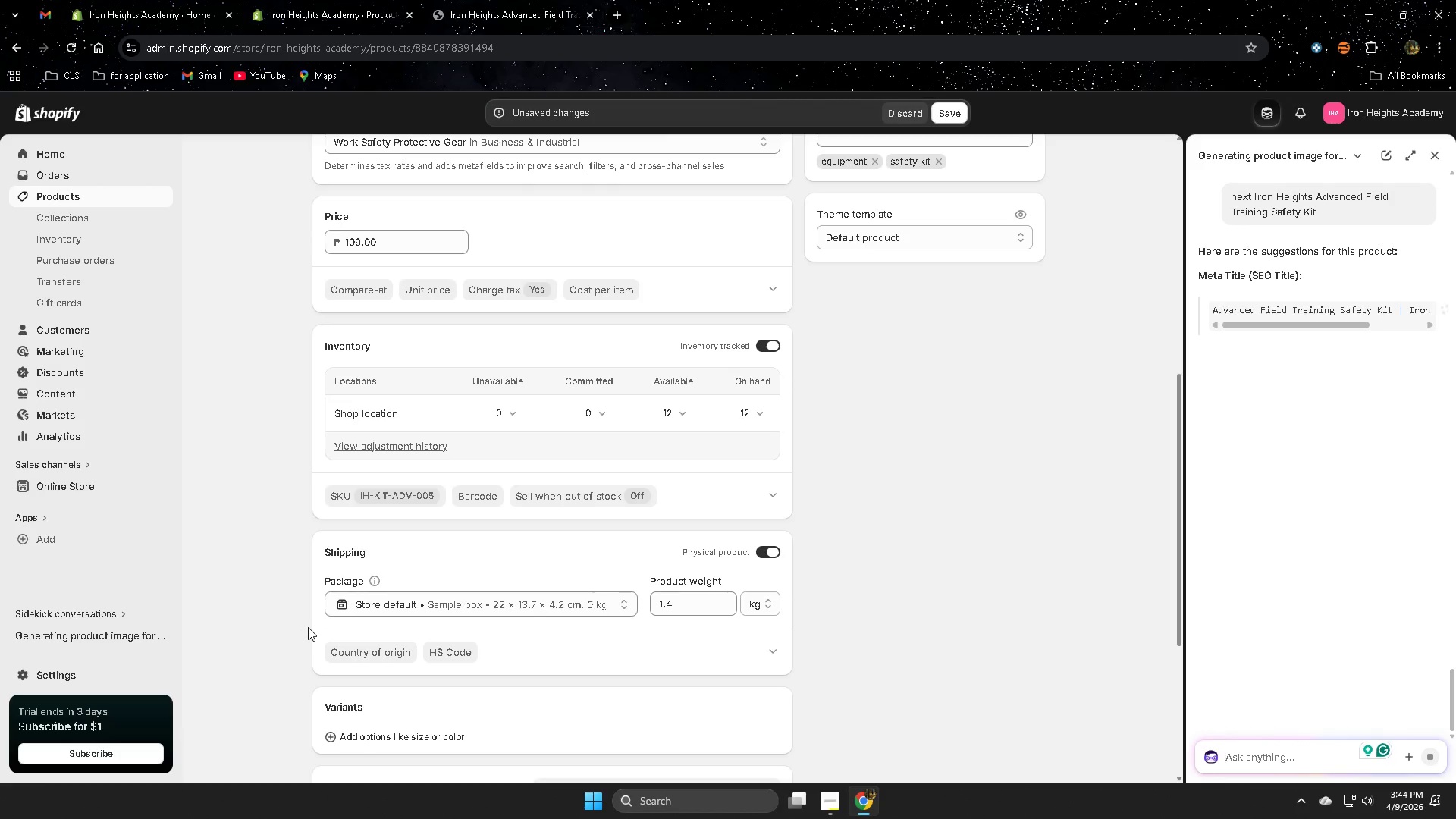 
scroll: coordinate [770, 596], scroll_direction: down, amount: 7.0
 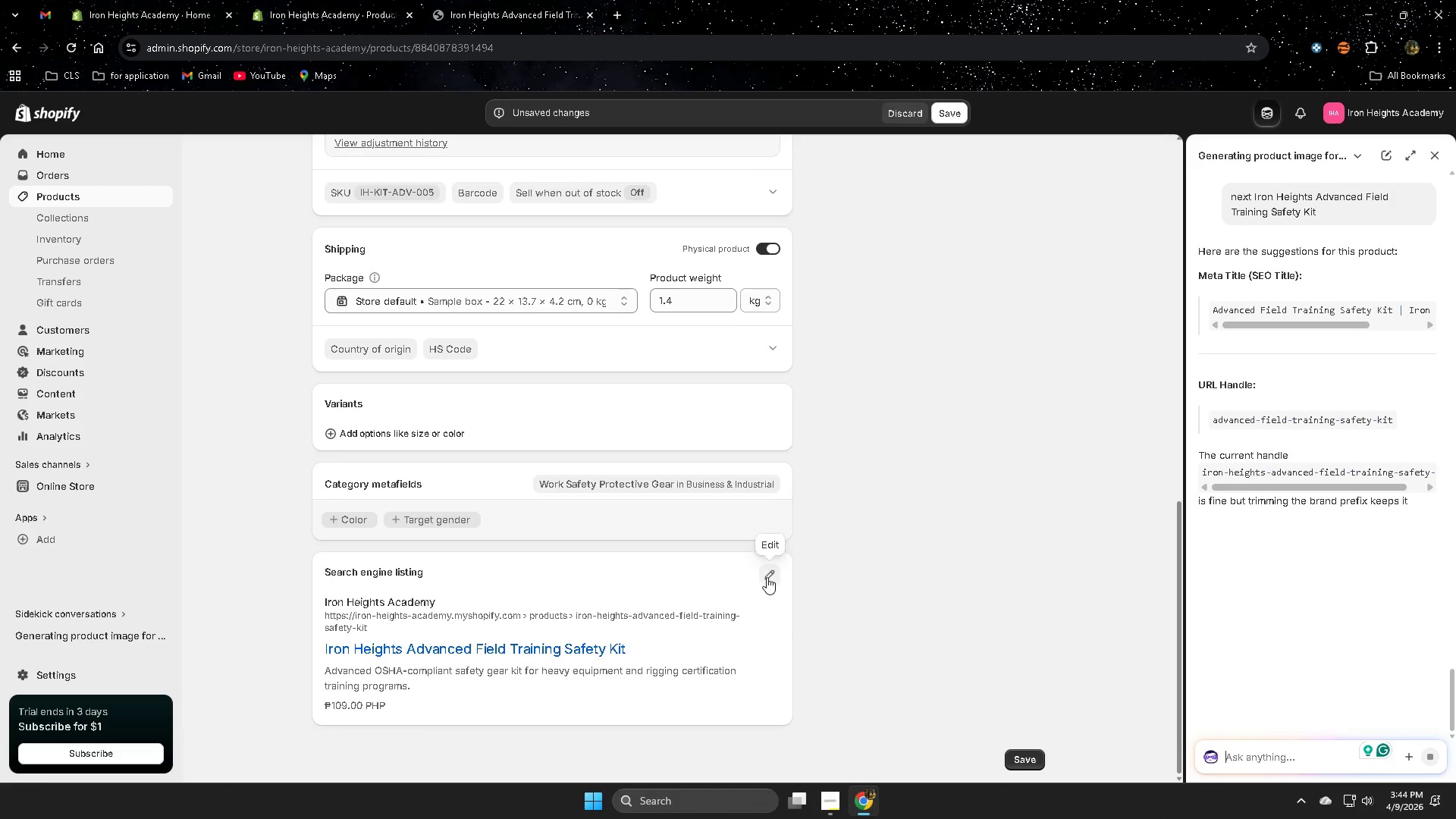 
left_click([767, 577])
 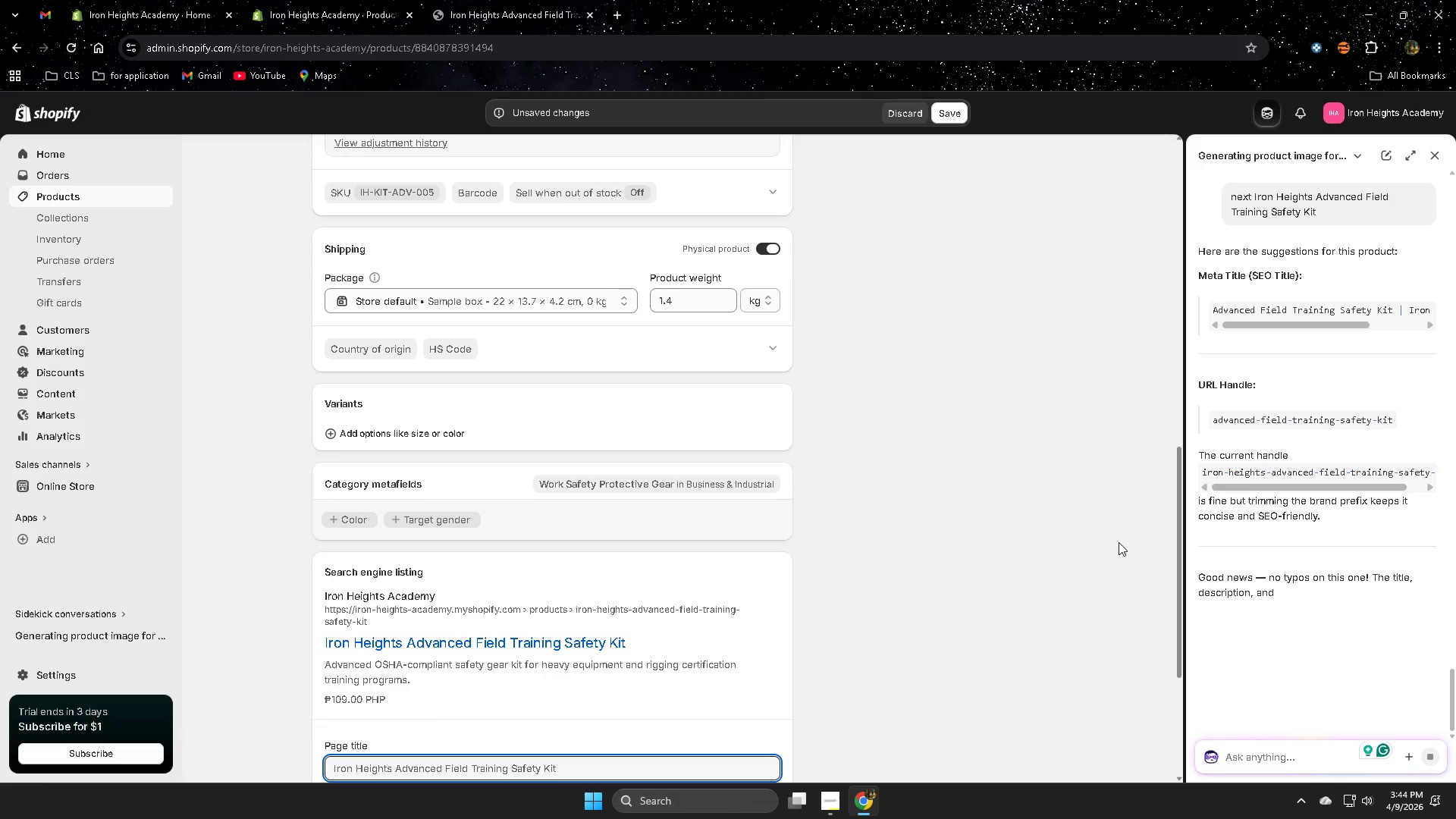 
scroll: coordinate [1138, 543], scroll_direction: down, amount: 2.0
 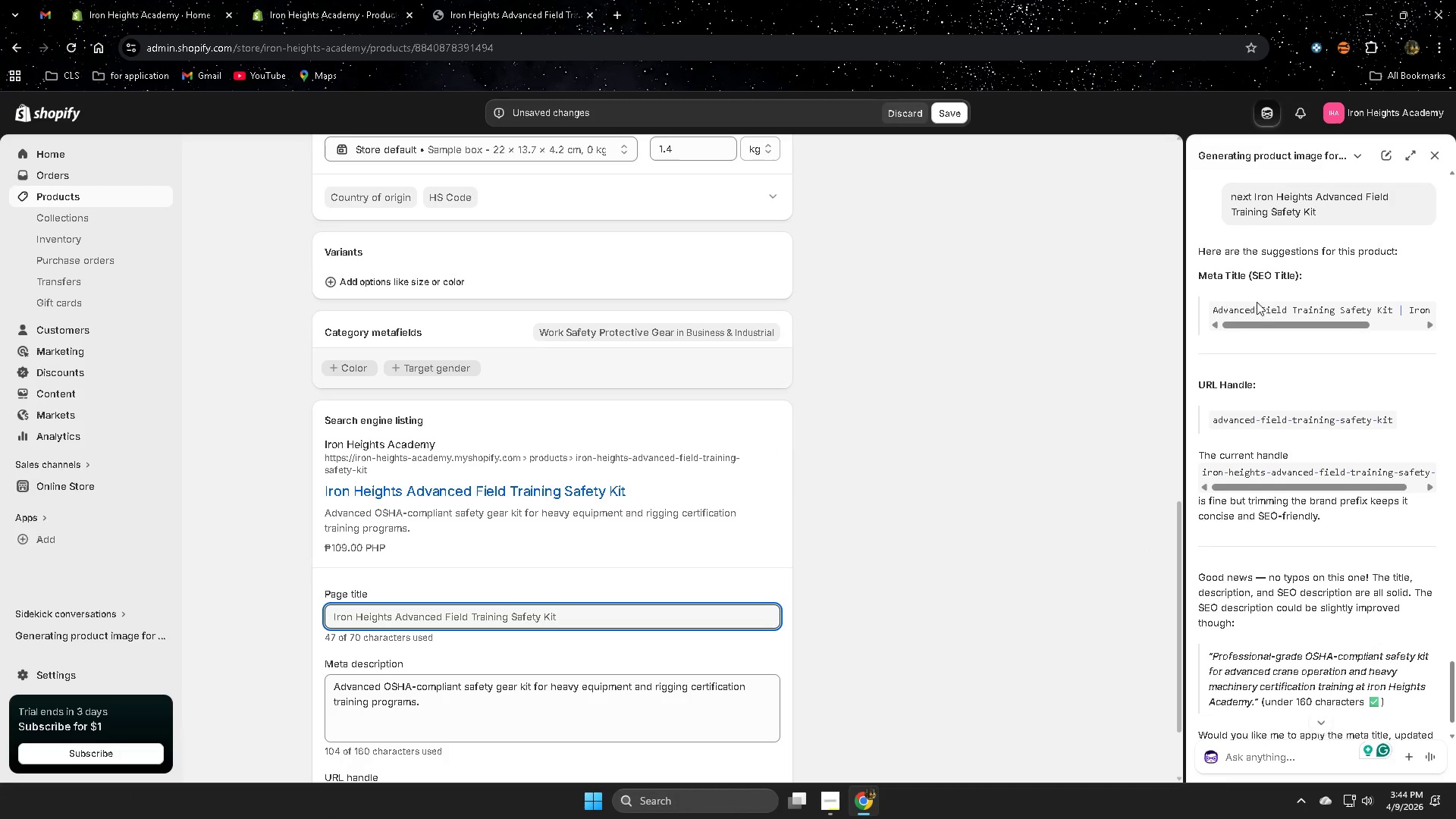 
left_click([1232, 309])
 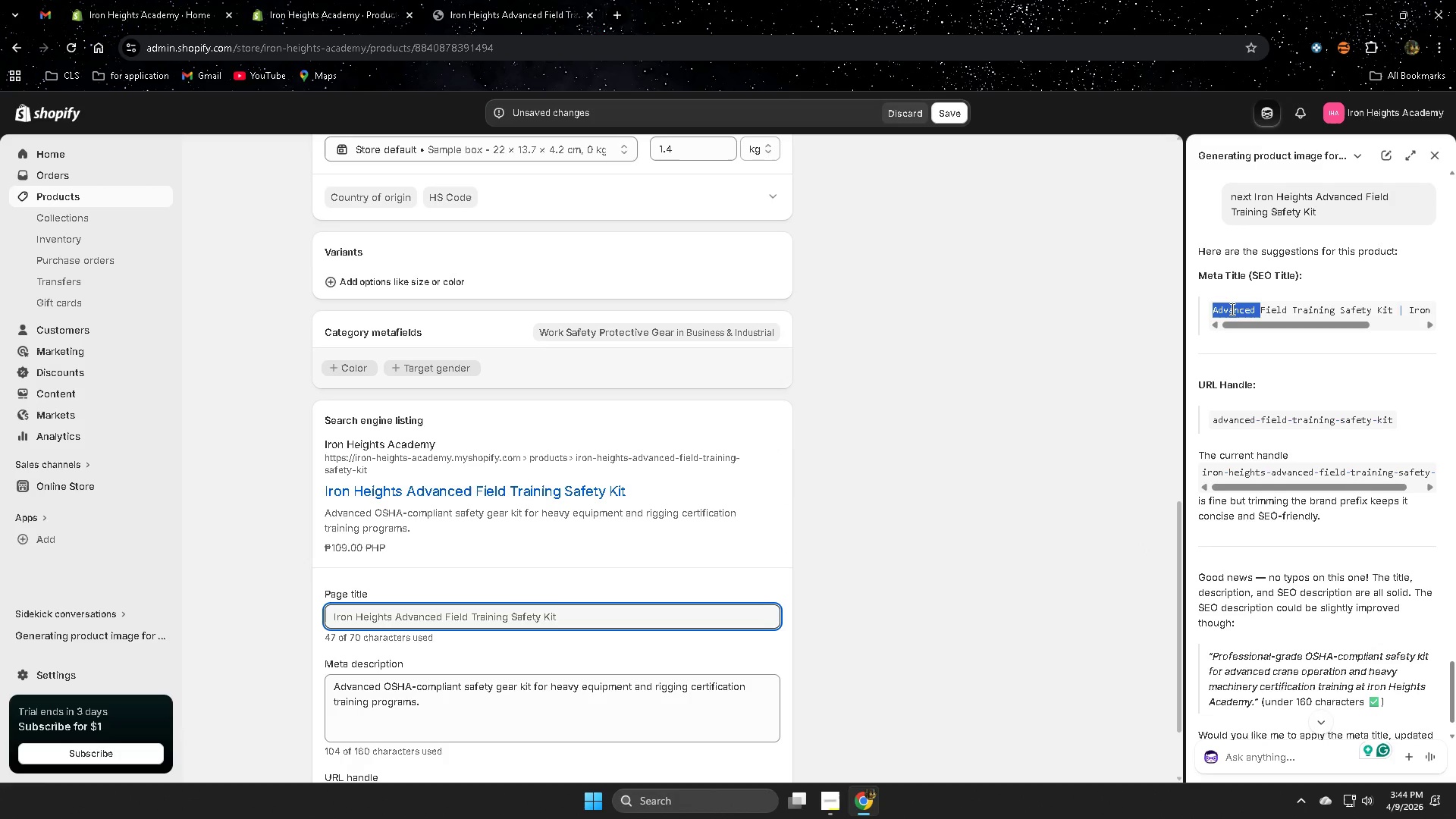 
left_click_drag(start_coordinate=[1231, 309], to_coordinate=[1455, 305])
 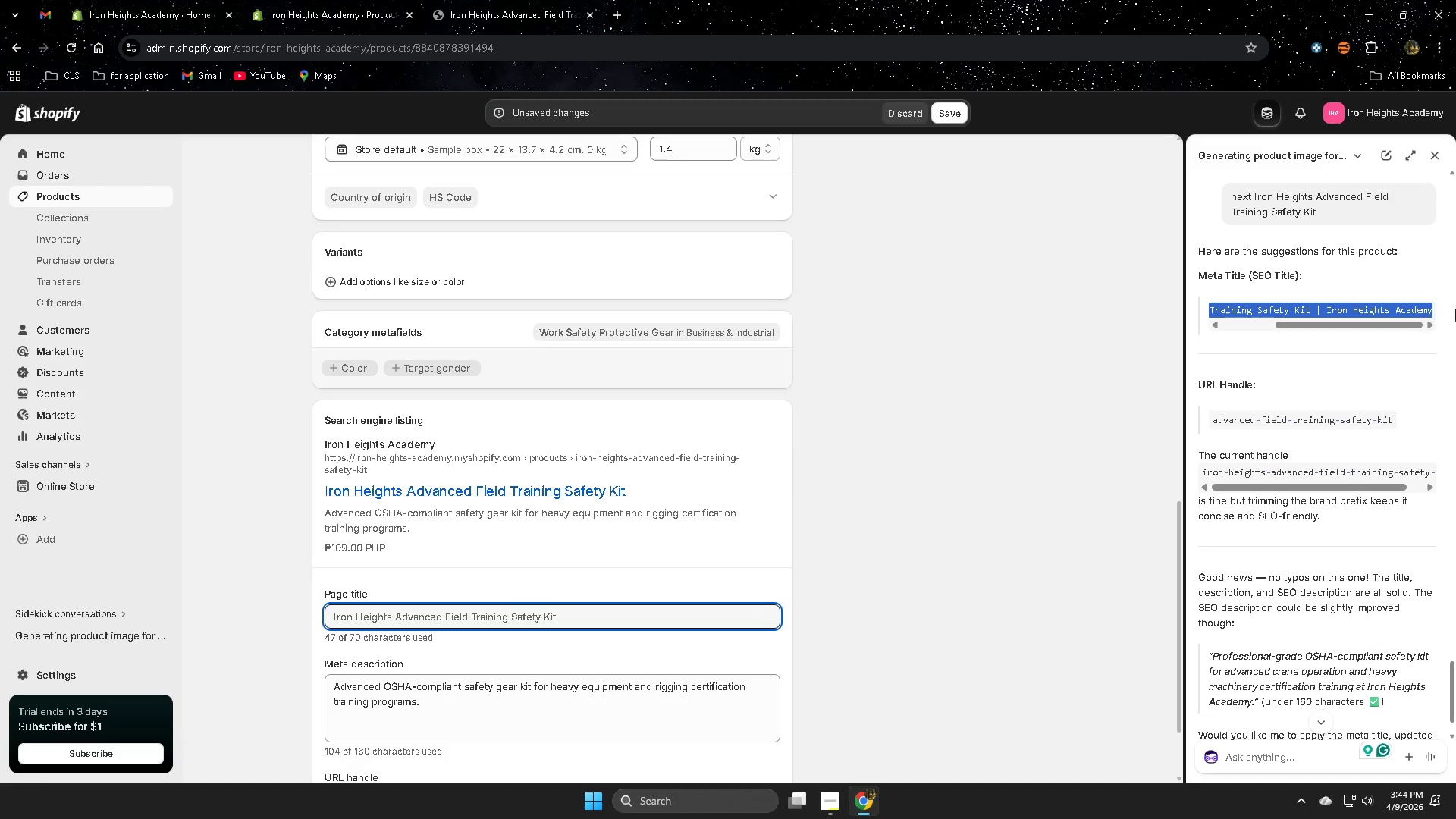 
key(Control+ControlLeft)
 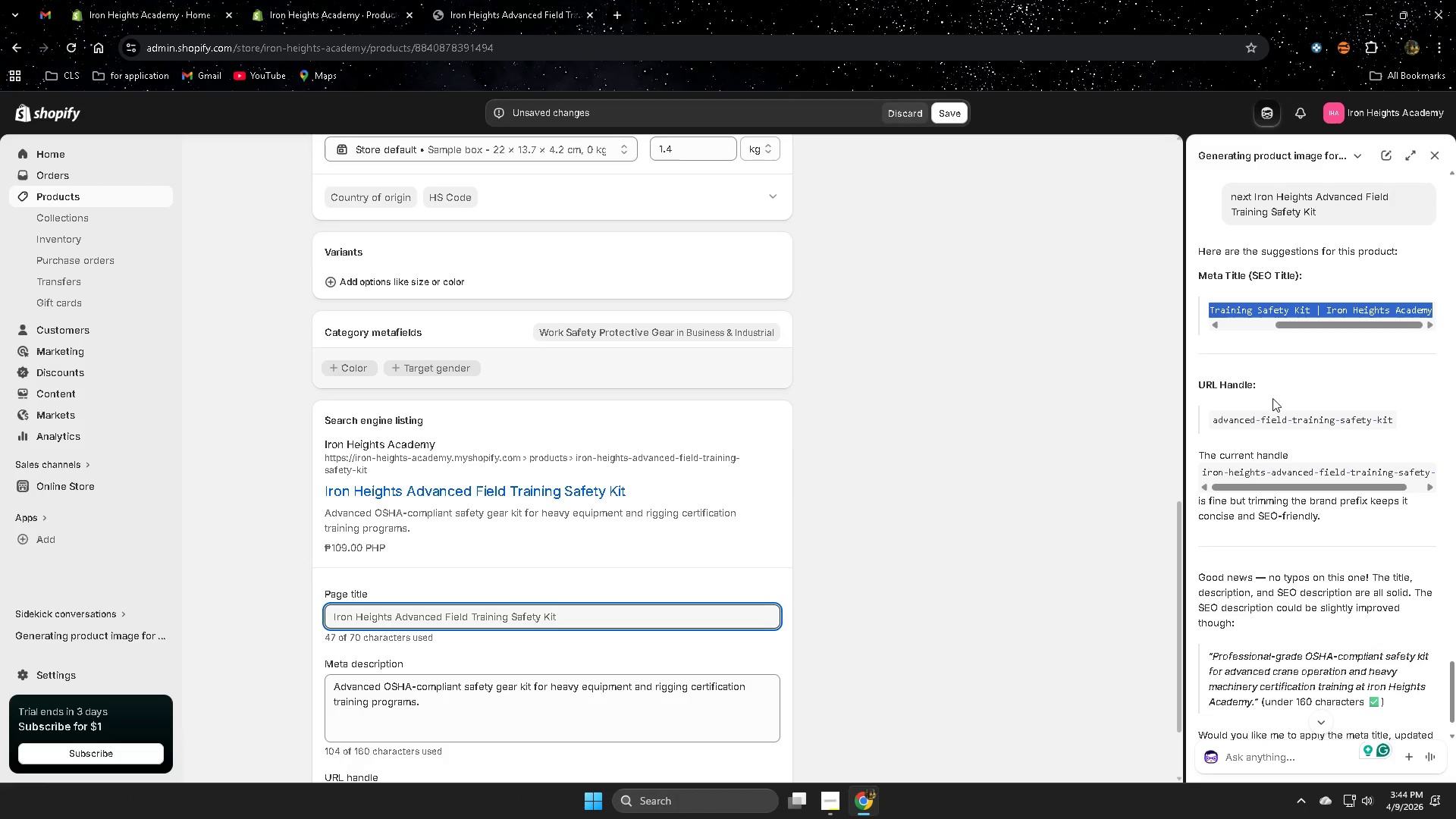 
key(Control+C)
 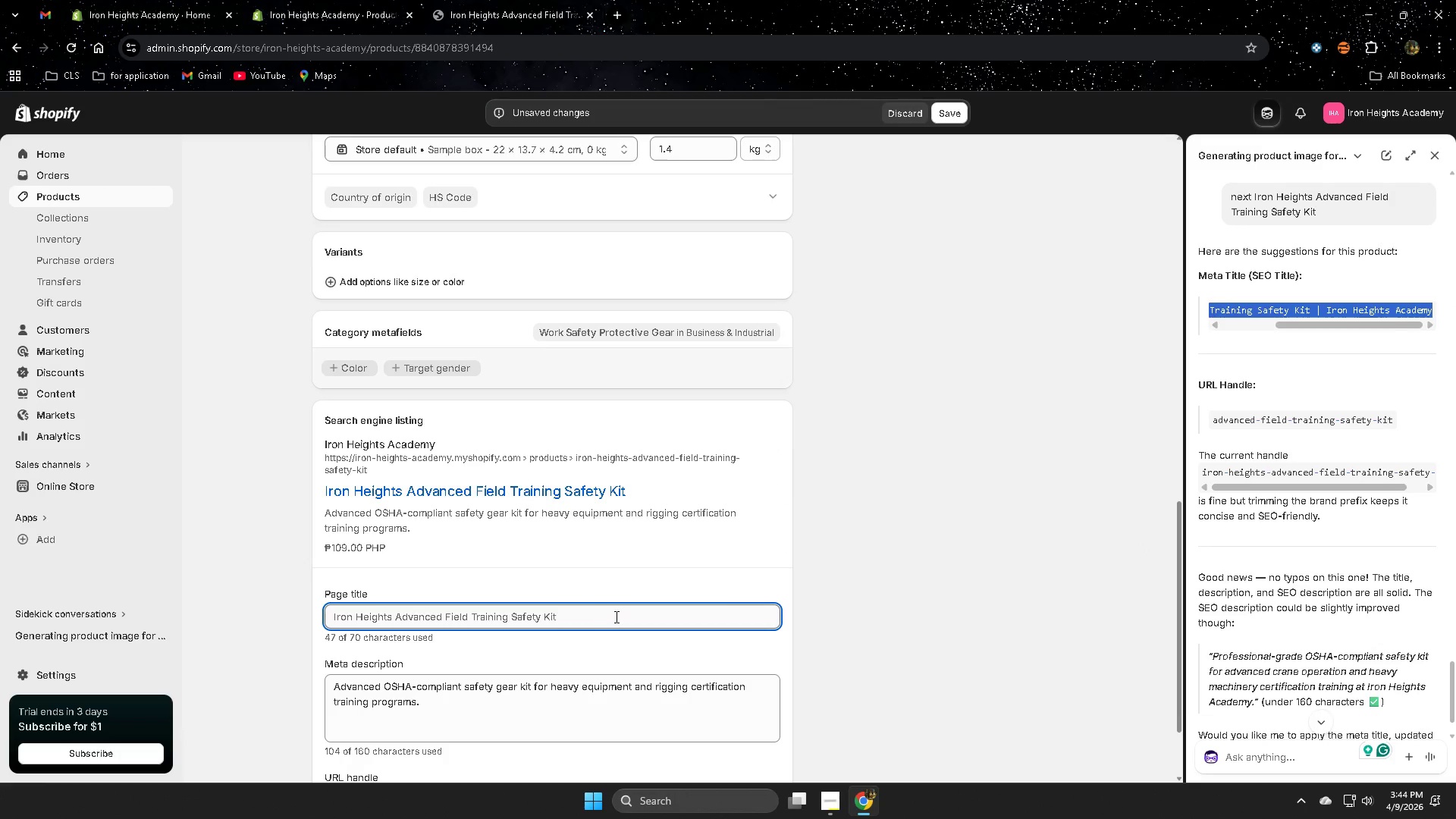 
double_click([615, 617])
 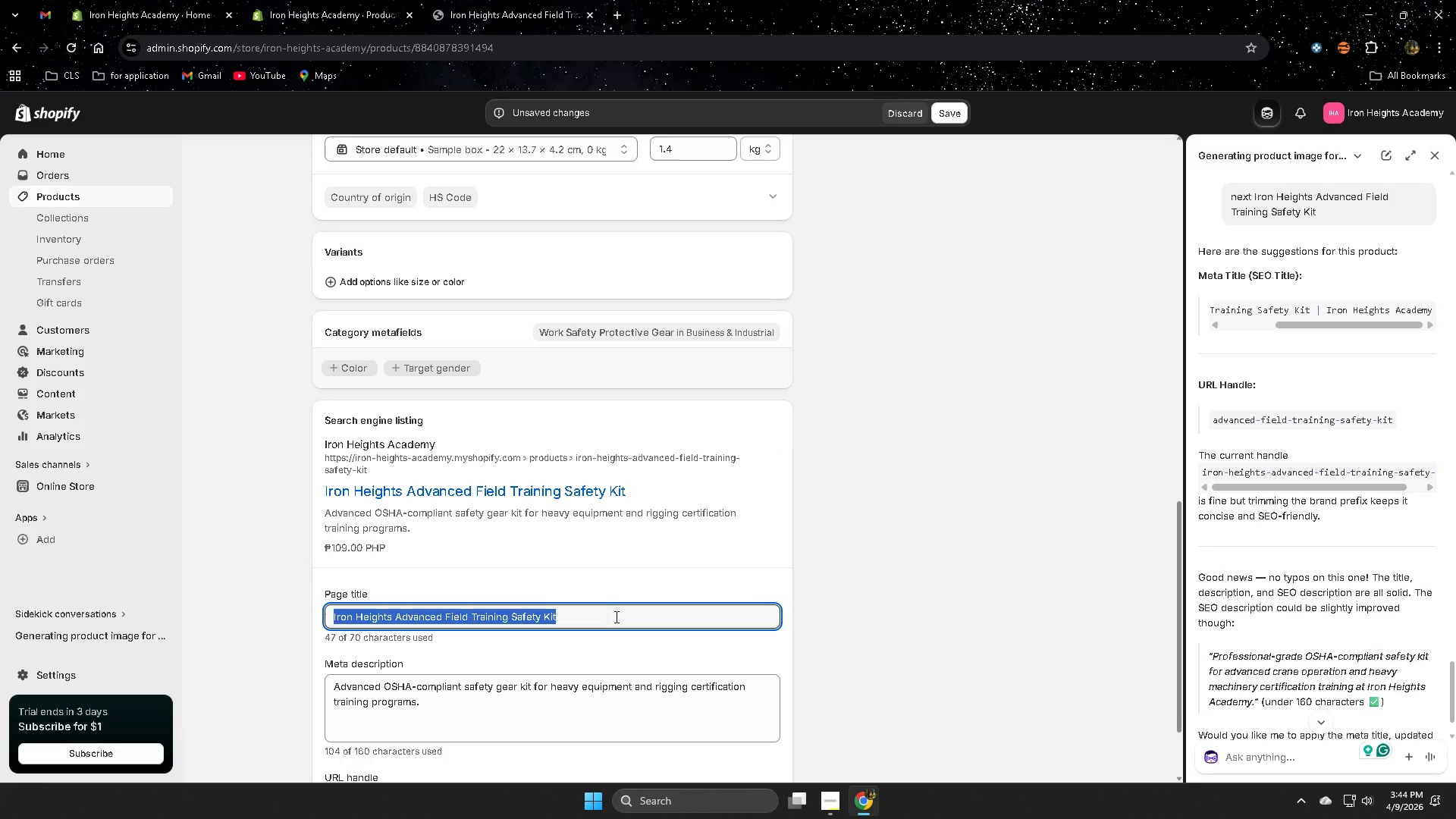 
triple_click([615, 617])
 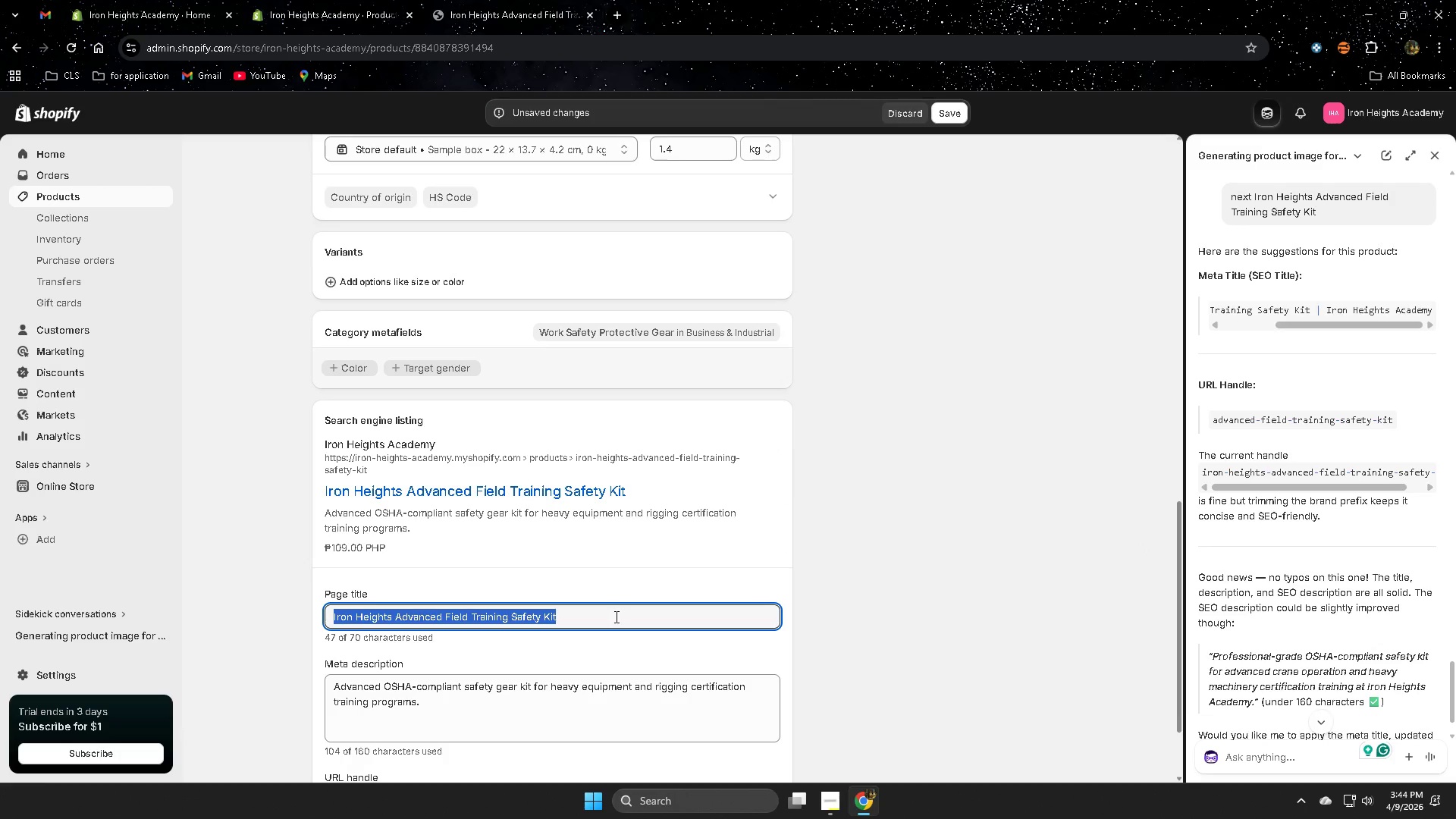 
key(Control+V)
 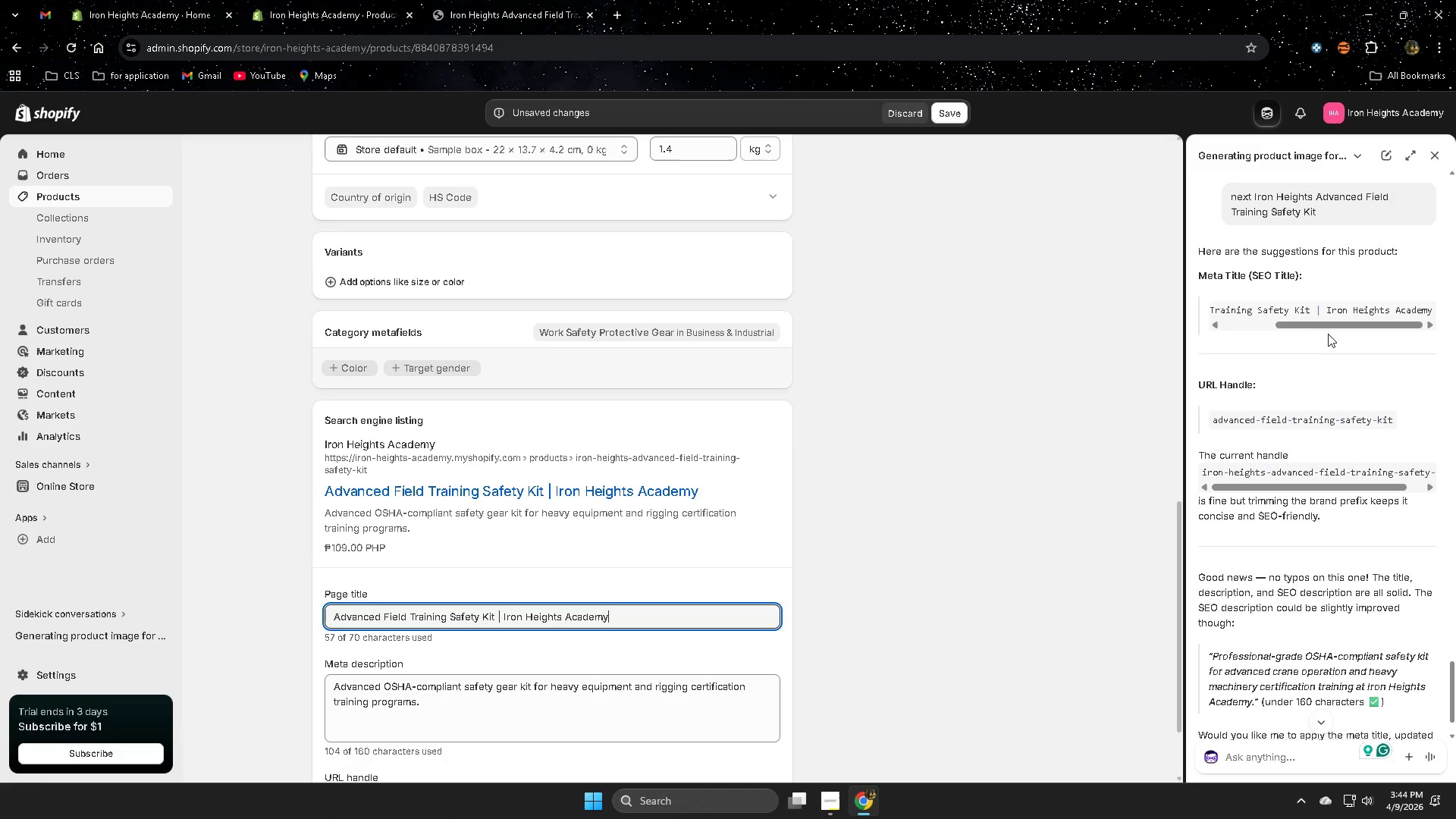 
left_click_drag(start_coordinate=[1329, 328], to_coordinate=[1147, 341])
 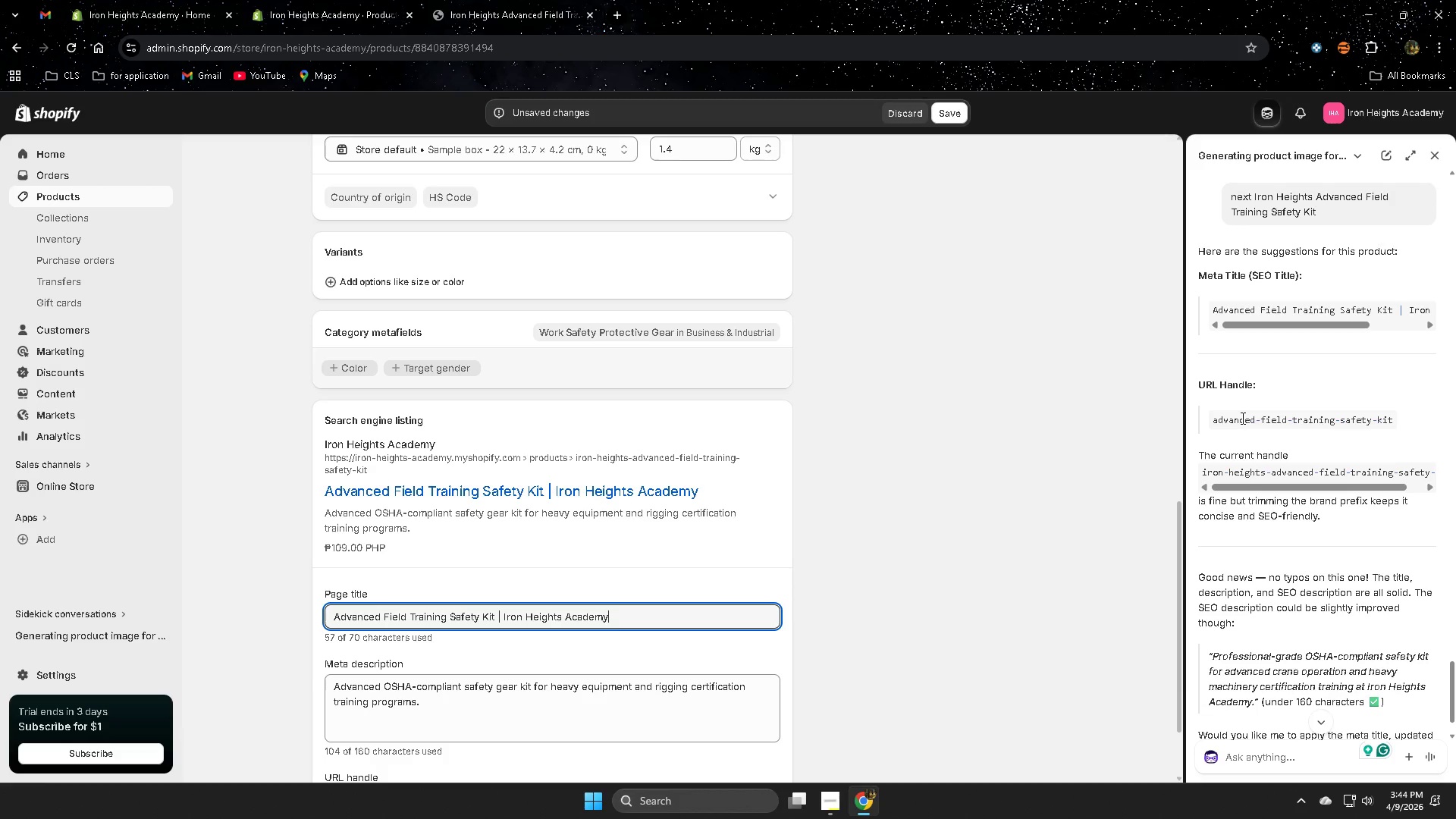 
left_click([1233, 419])
 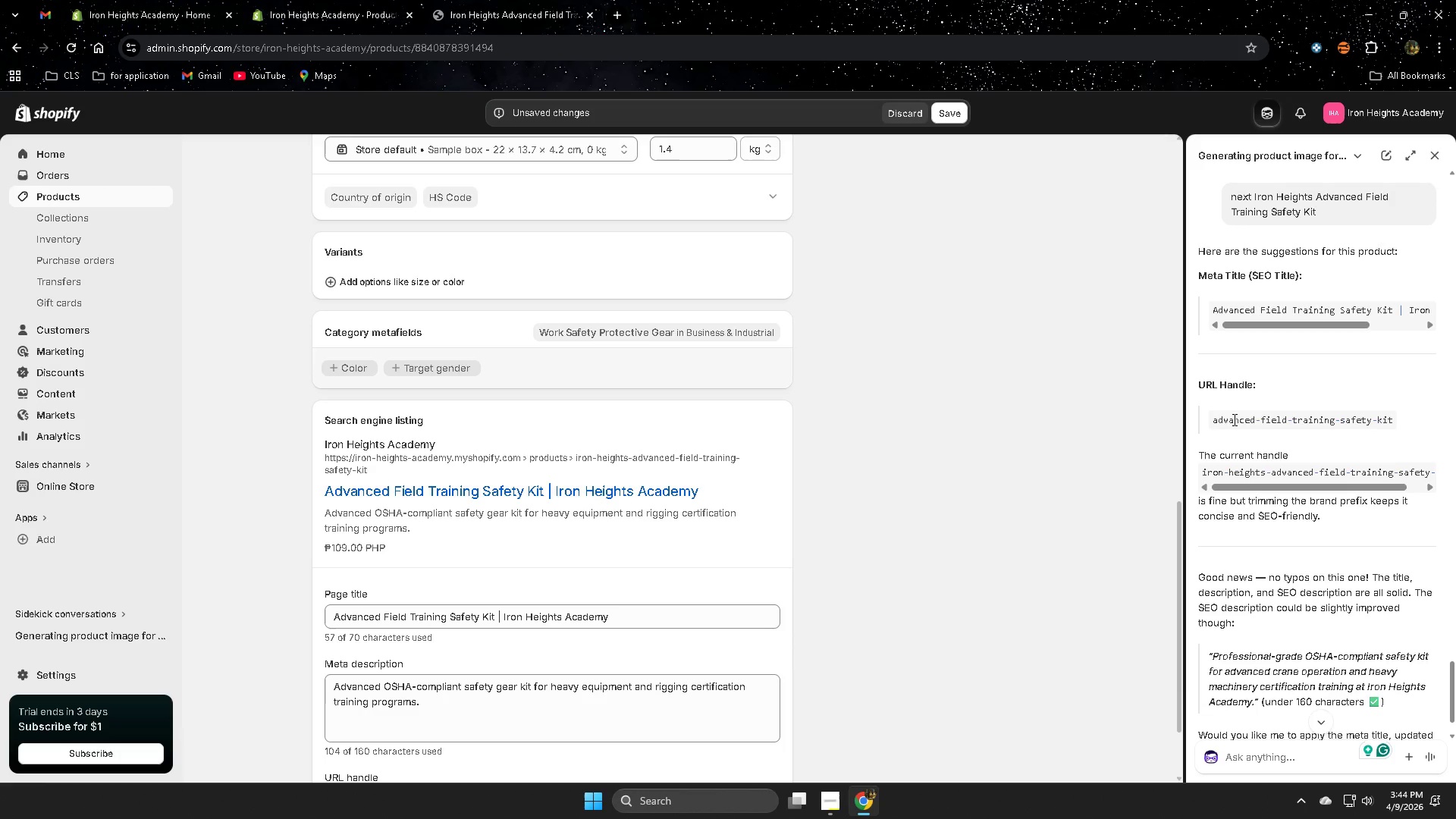 
left_click_drag(start_coordinate=[1233, 419], to_coordinate=[1372, 416])
 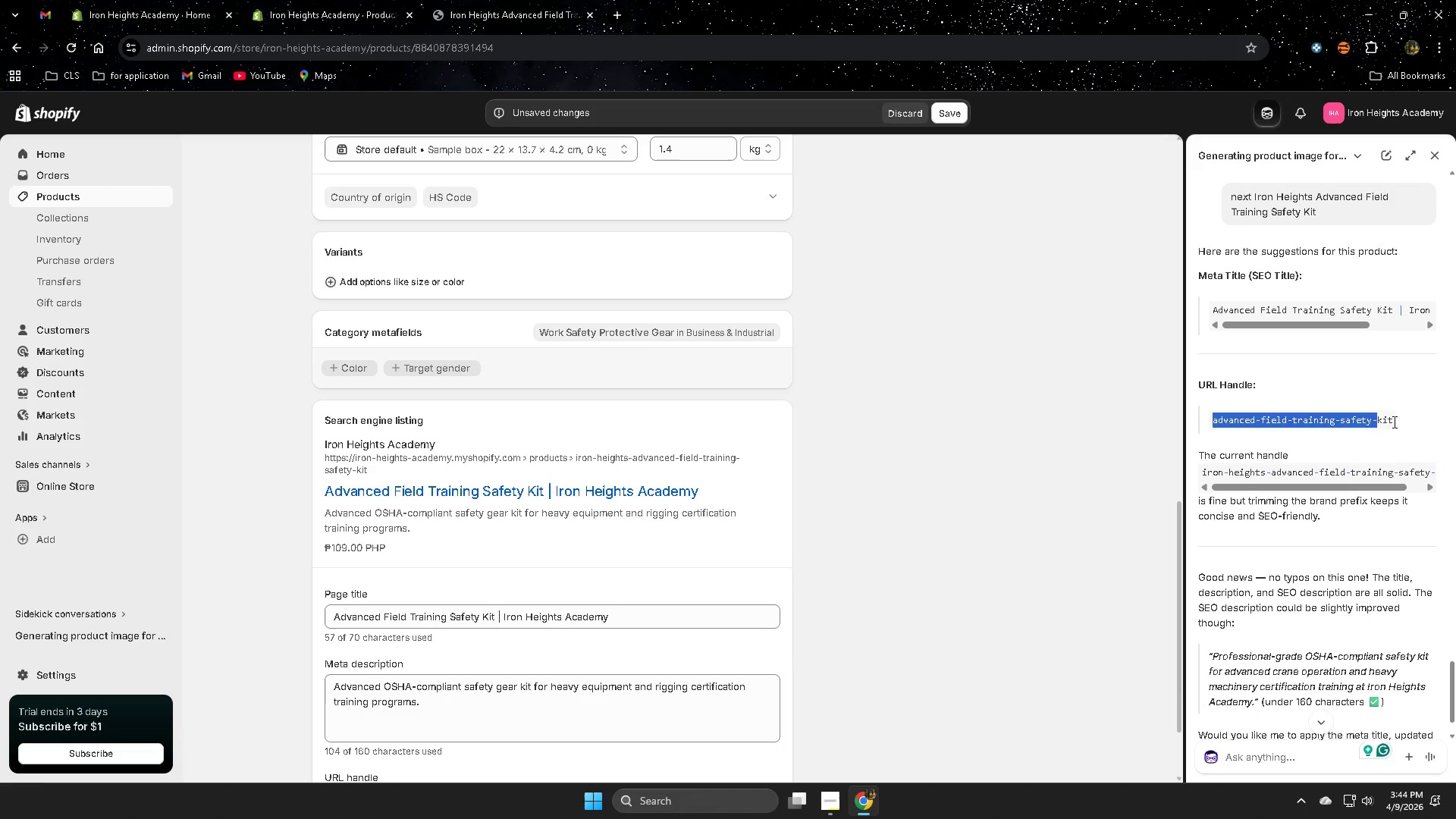 
left_click_drag(start_coordinate=[1419, 424], to_coordinate=[1455, 397])
 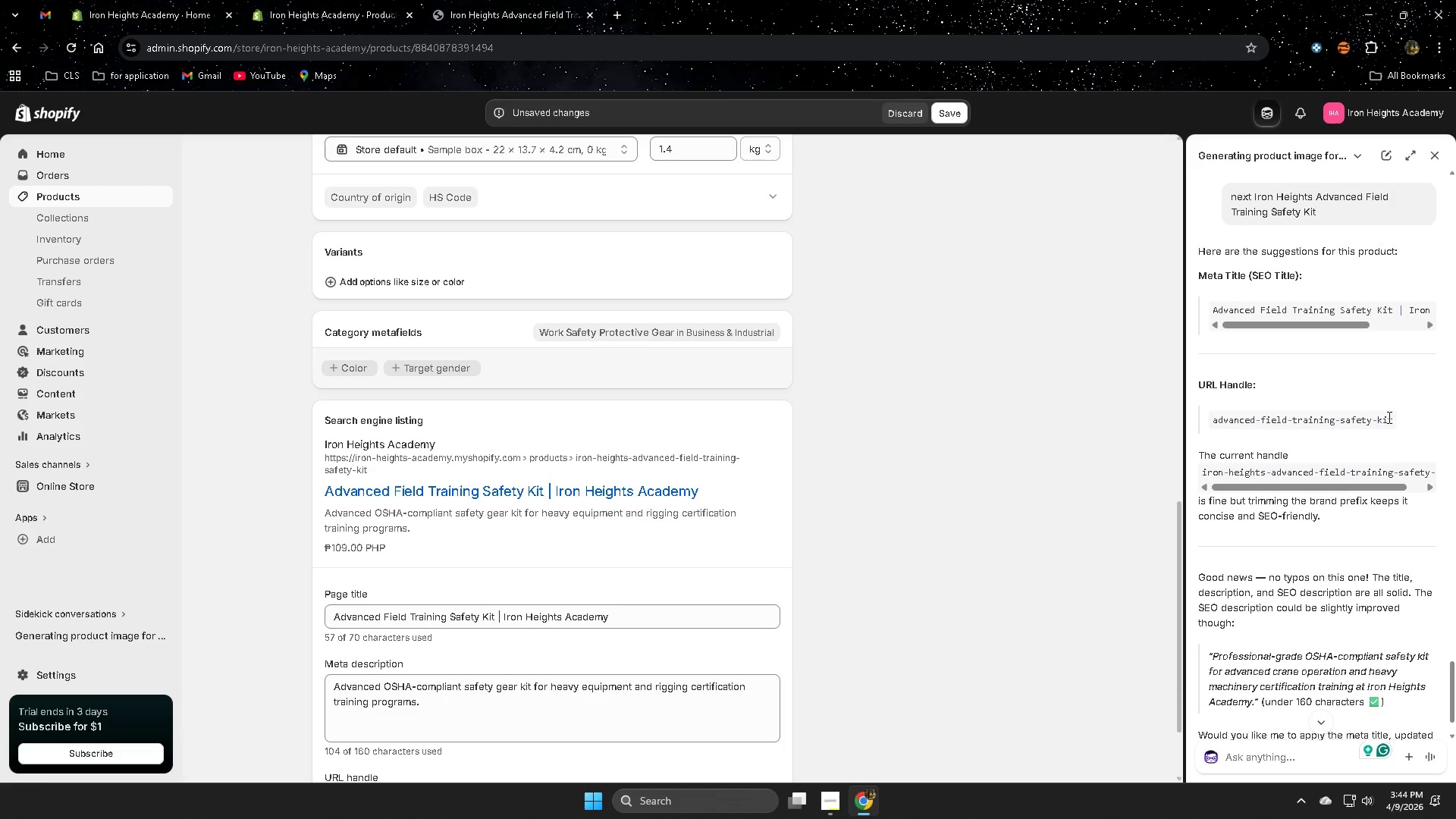 
double_click([1386, 420])
 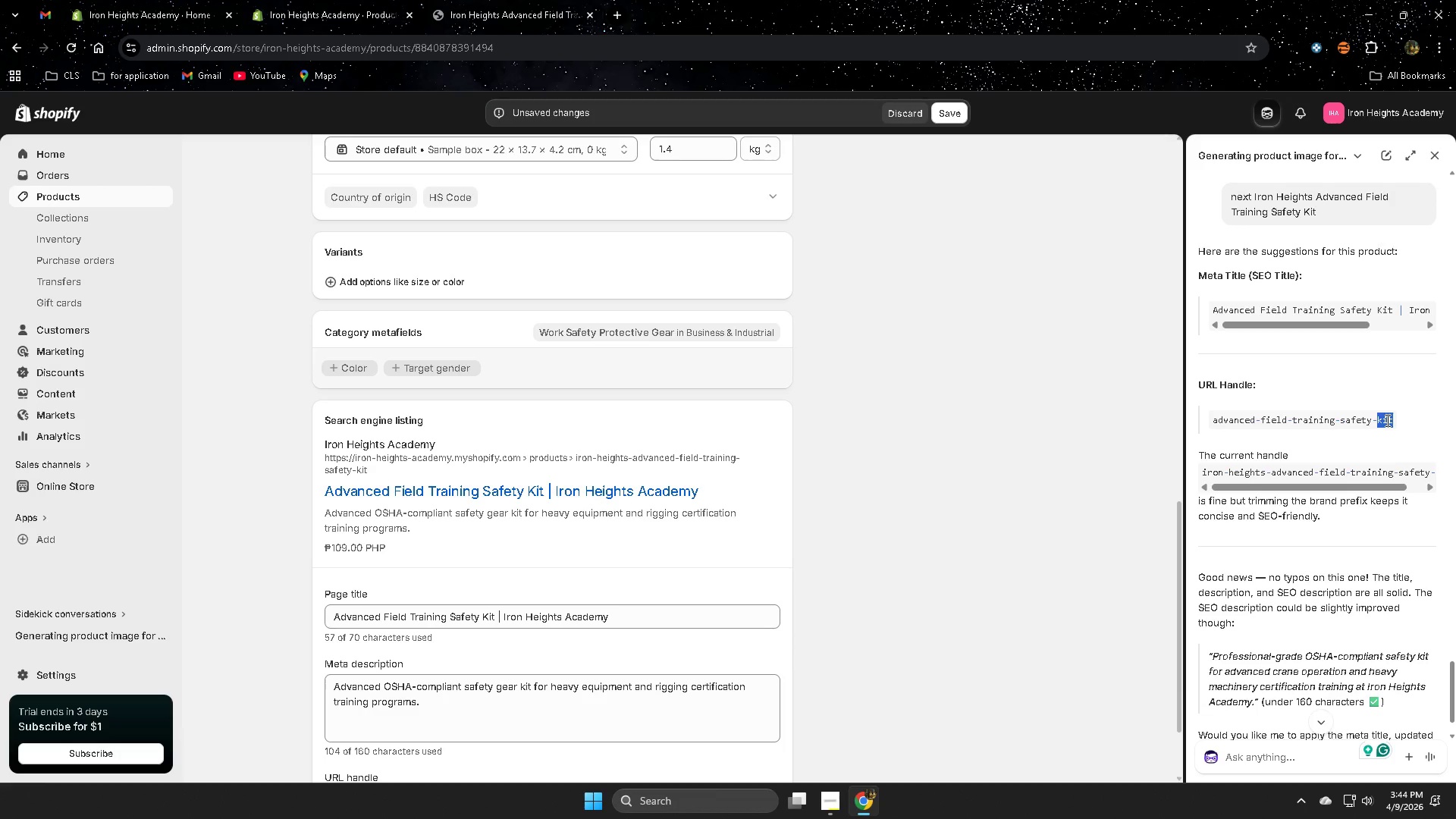 
triple_click([1386, 420])
 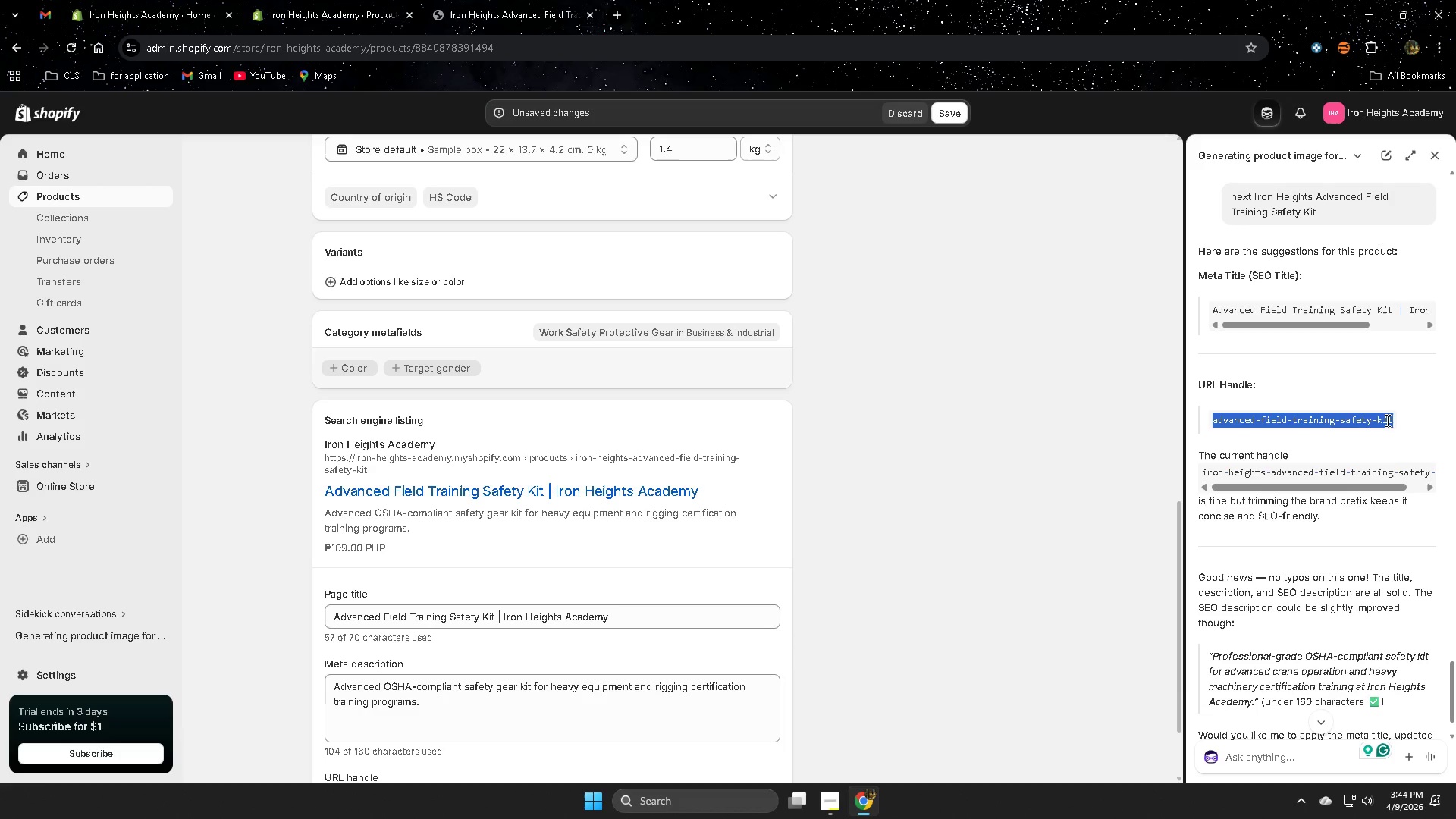 
triple_click([1386, 420])
 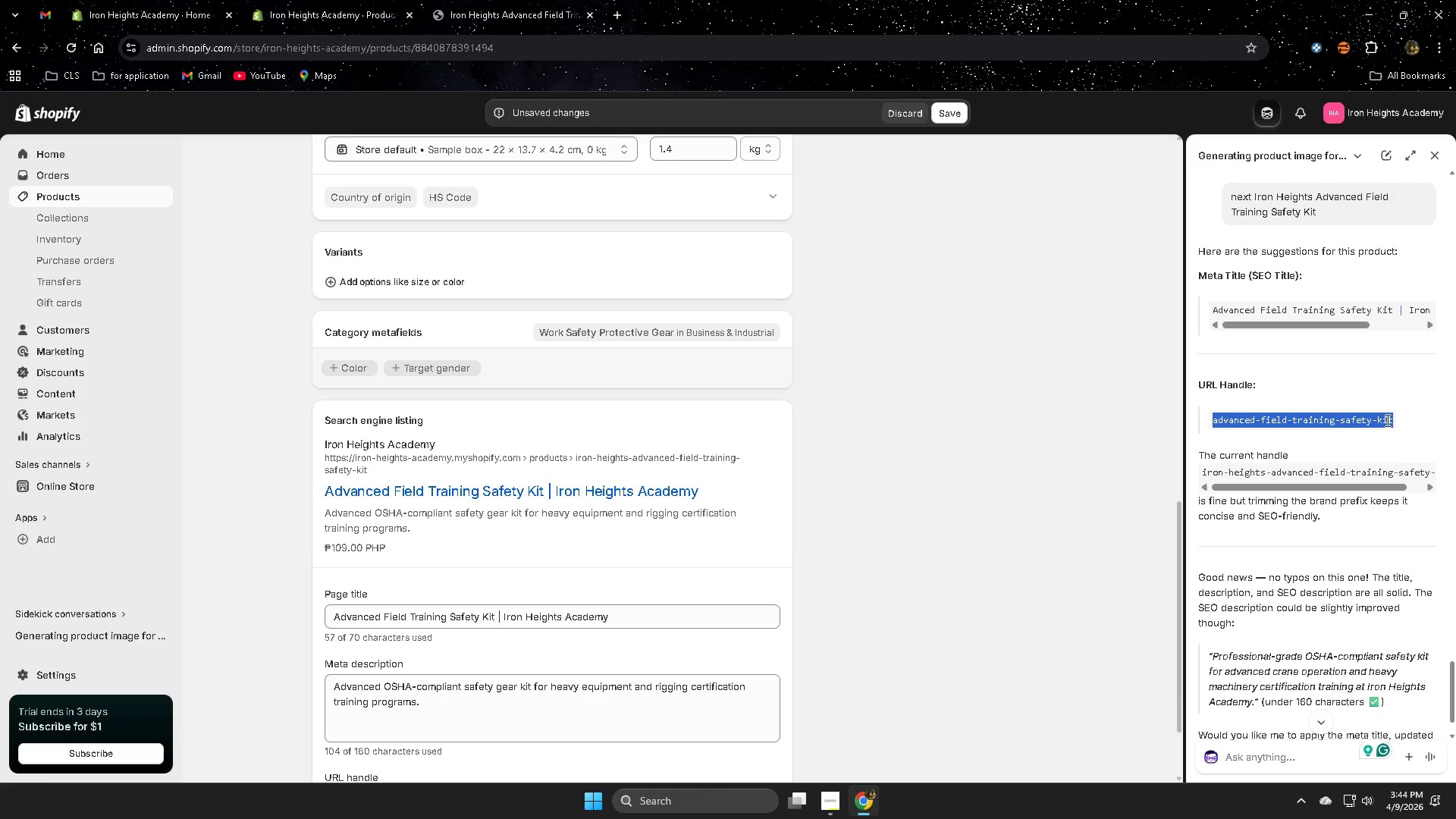 
key(Control+ControlLeft)
 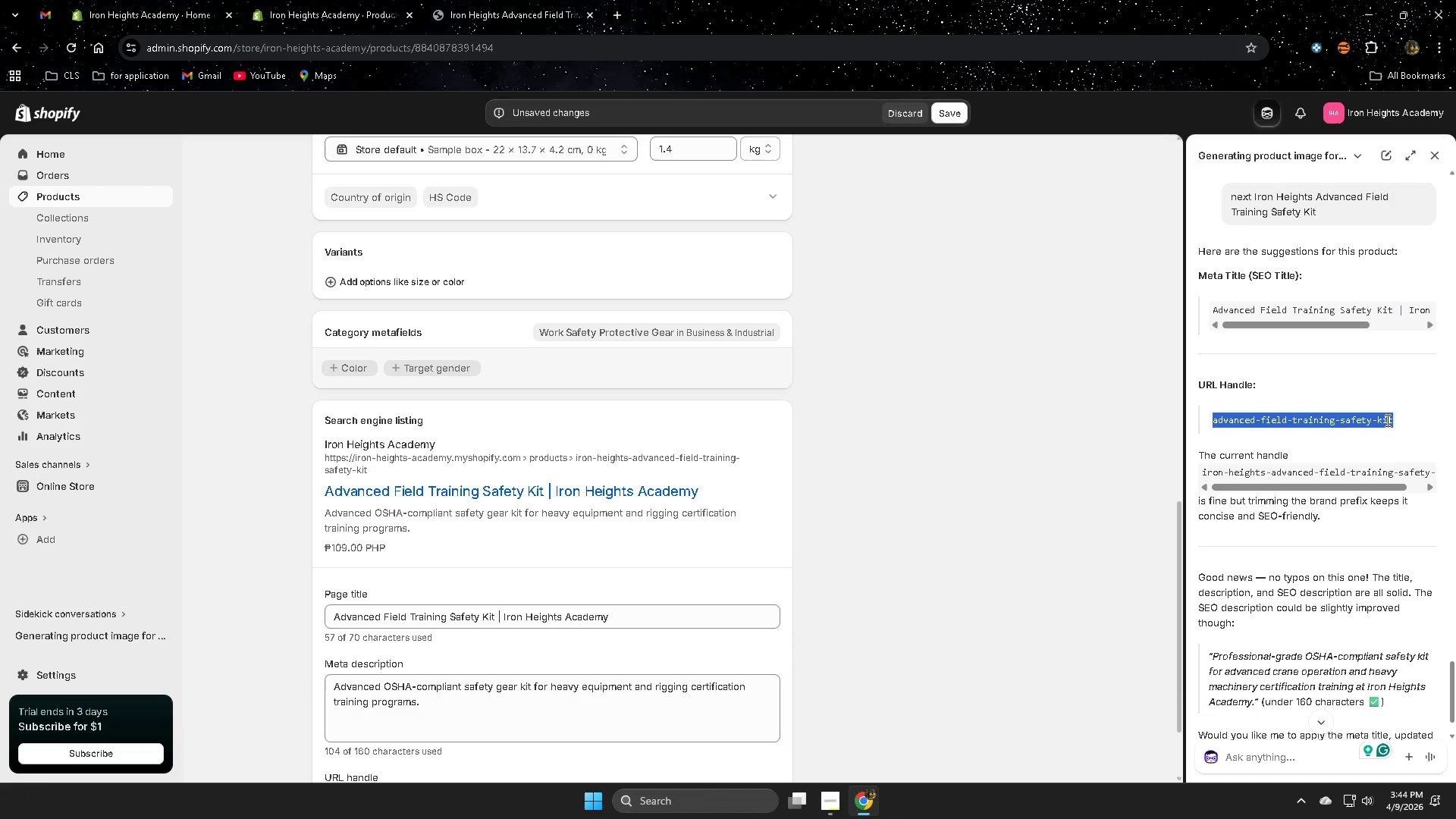 
key(Control+C)
 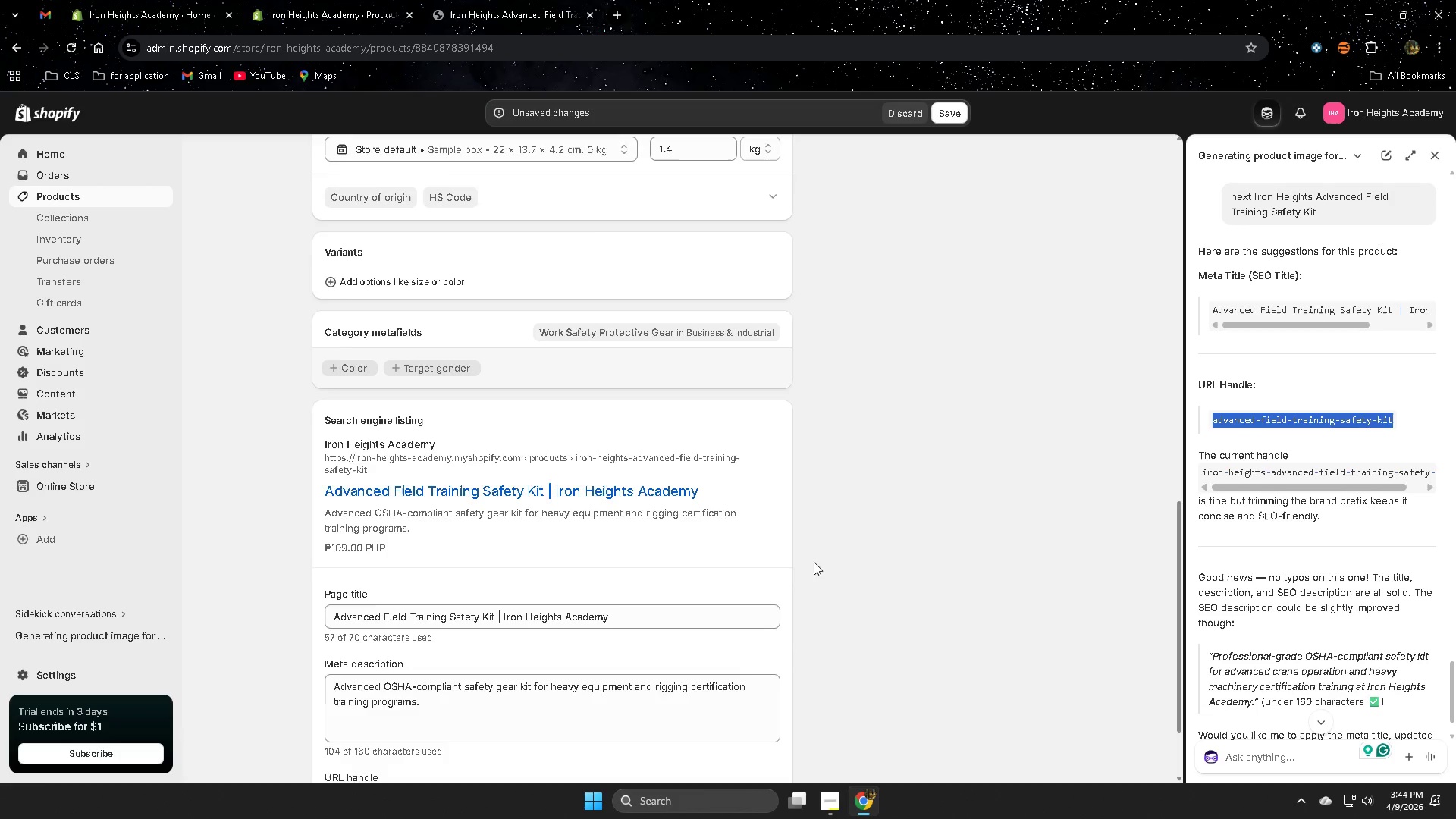 
scroll: coordinate [740, 557], scroll_direction: down, amount: 3.0
 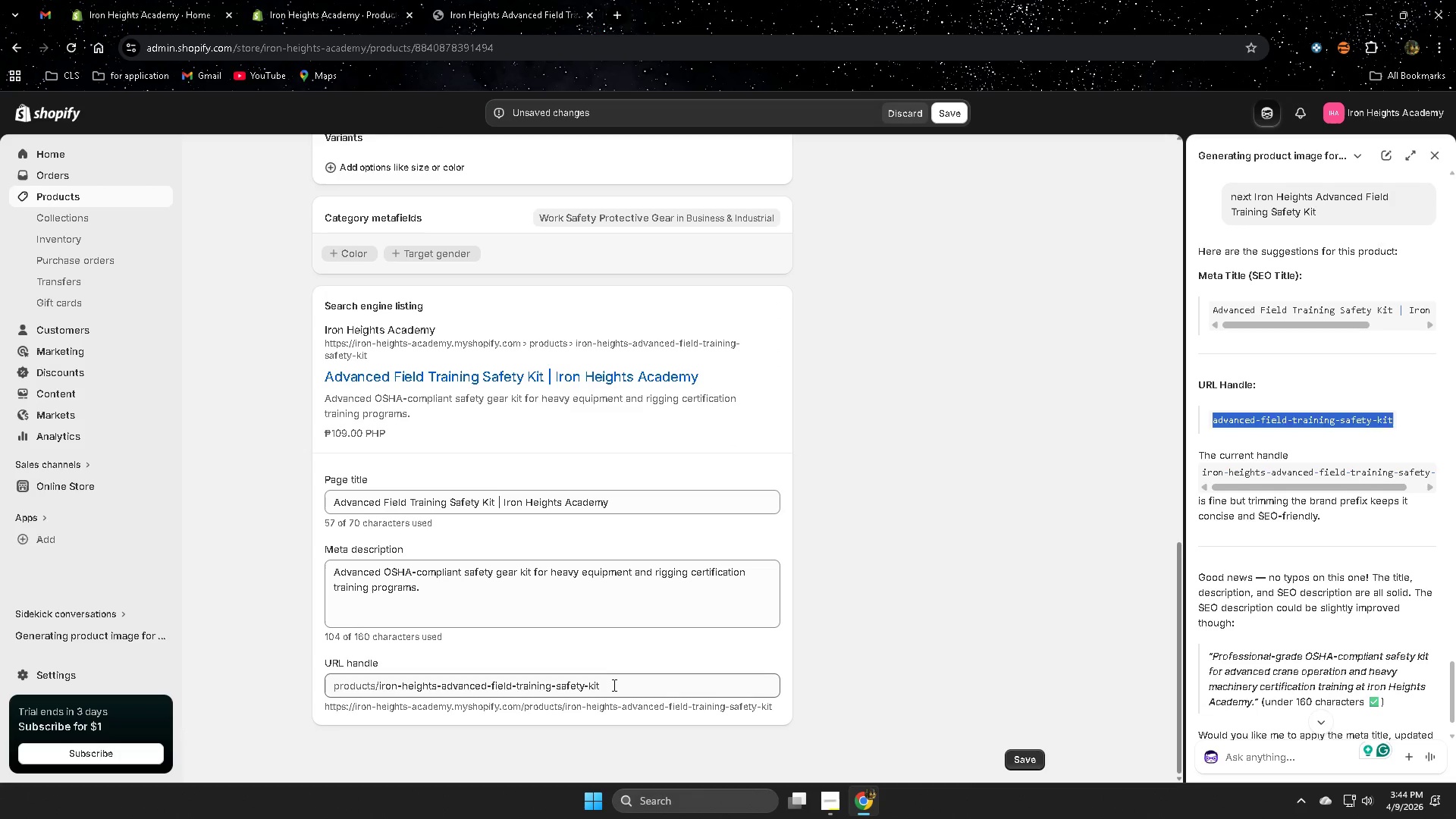 
double_click([613, 685])
 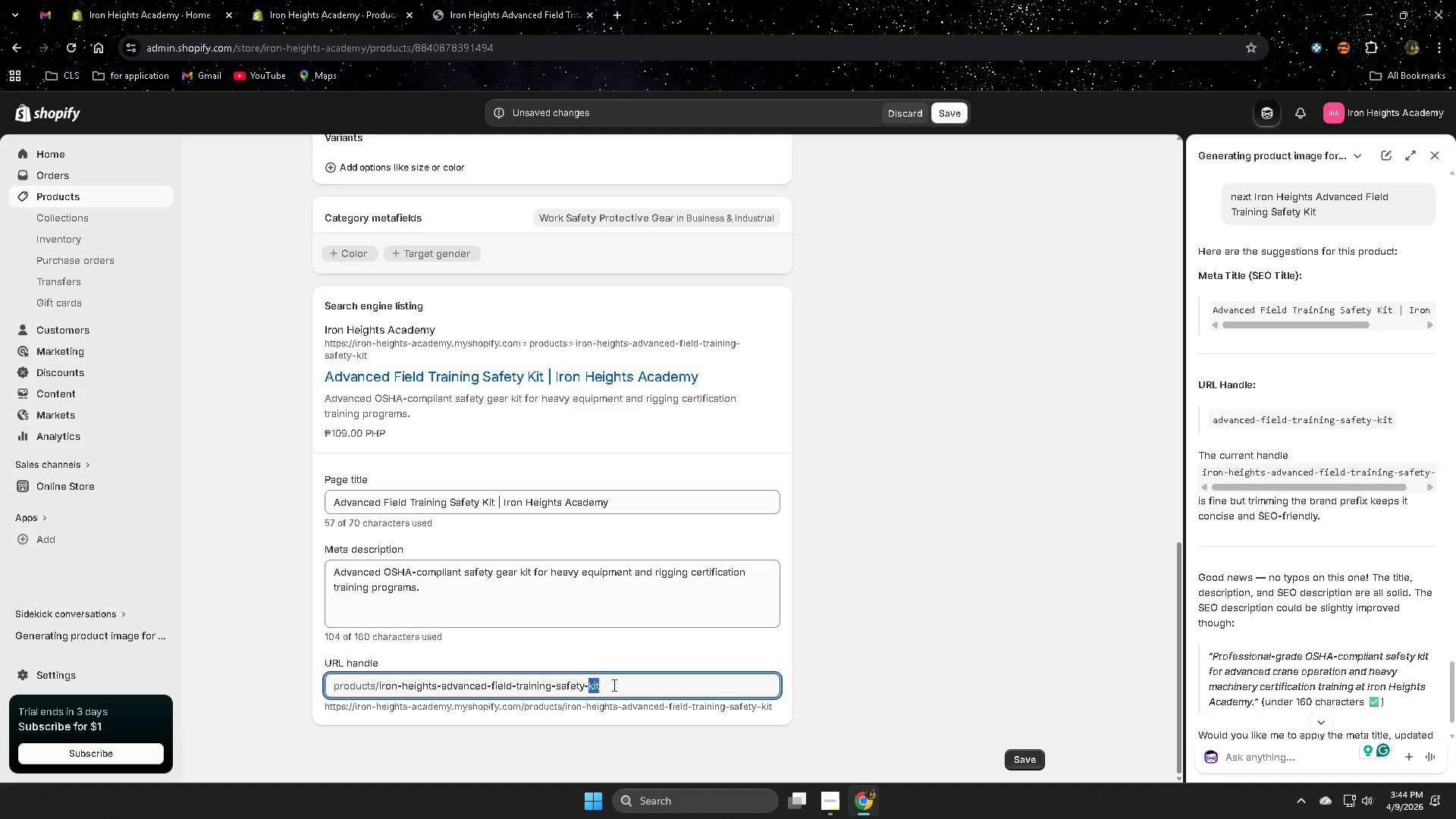 
triple_click([613, 685])
 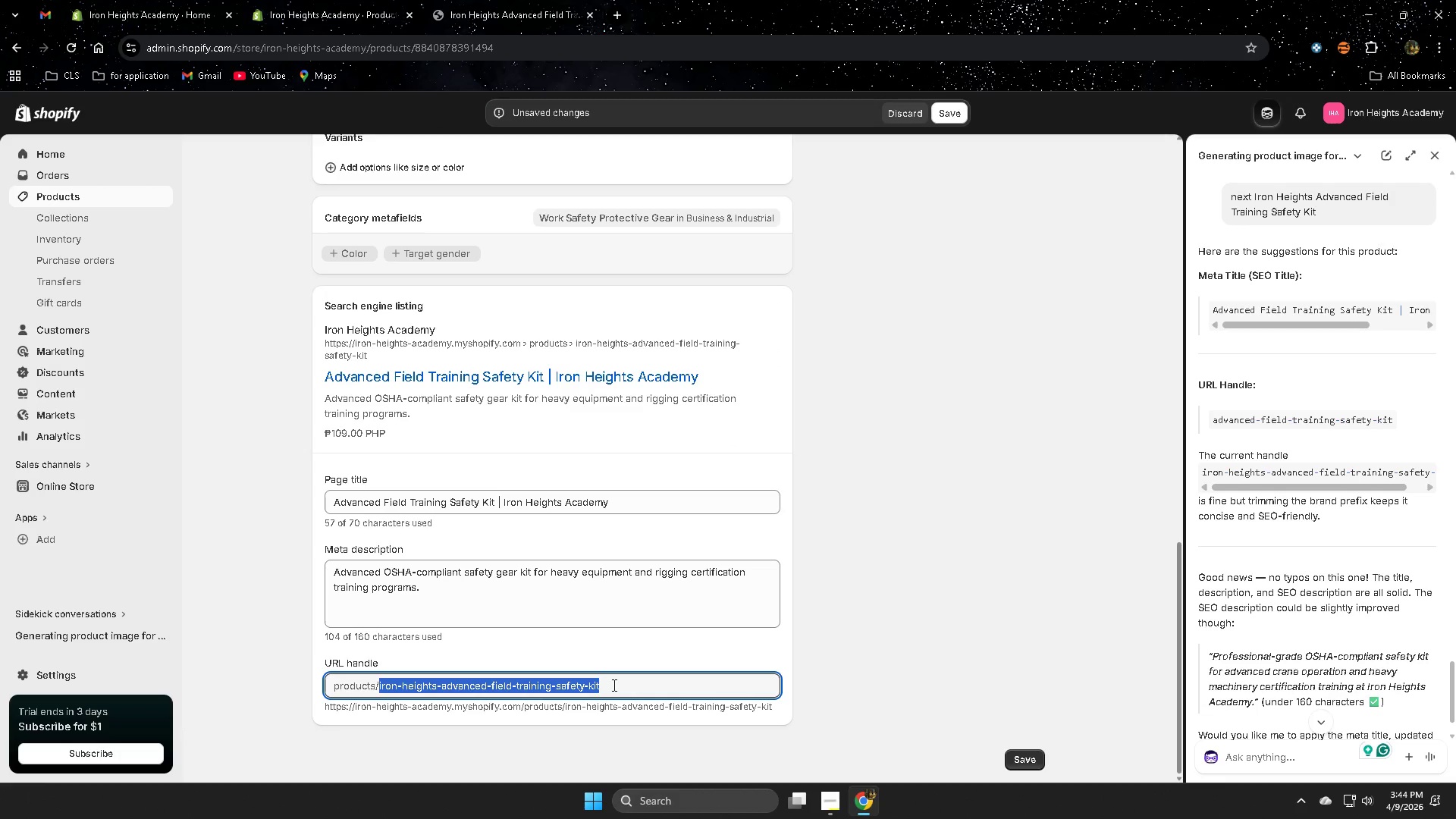 
key(Control+V)
 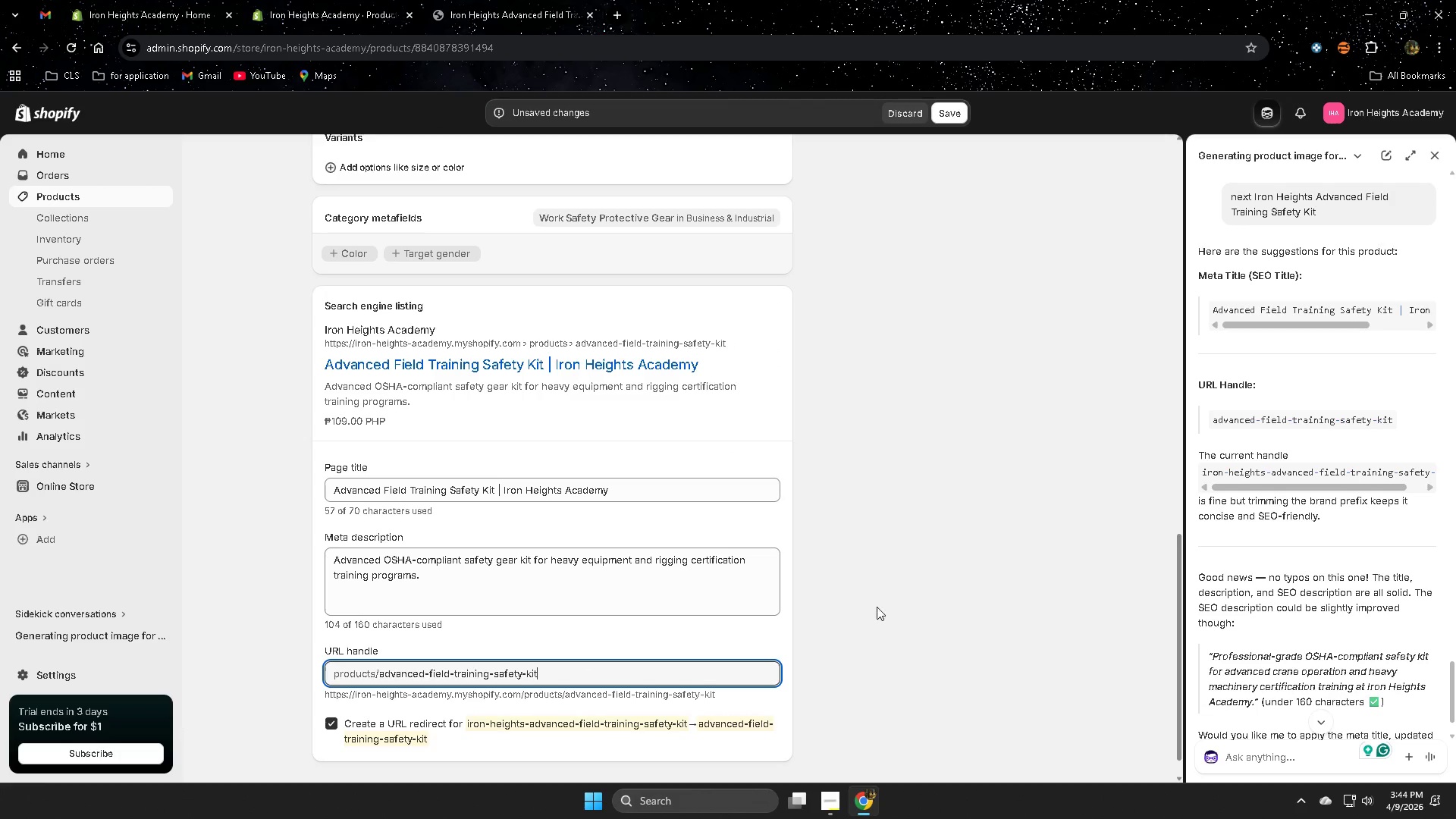 
left_click([877, 606])
 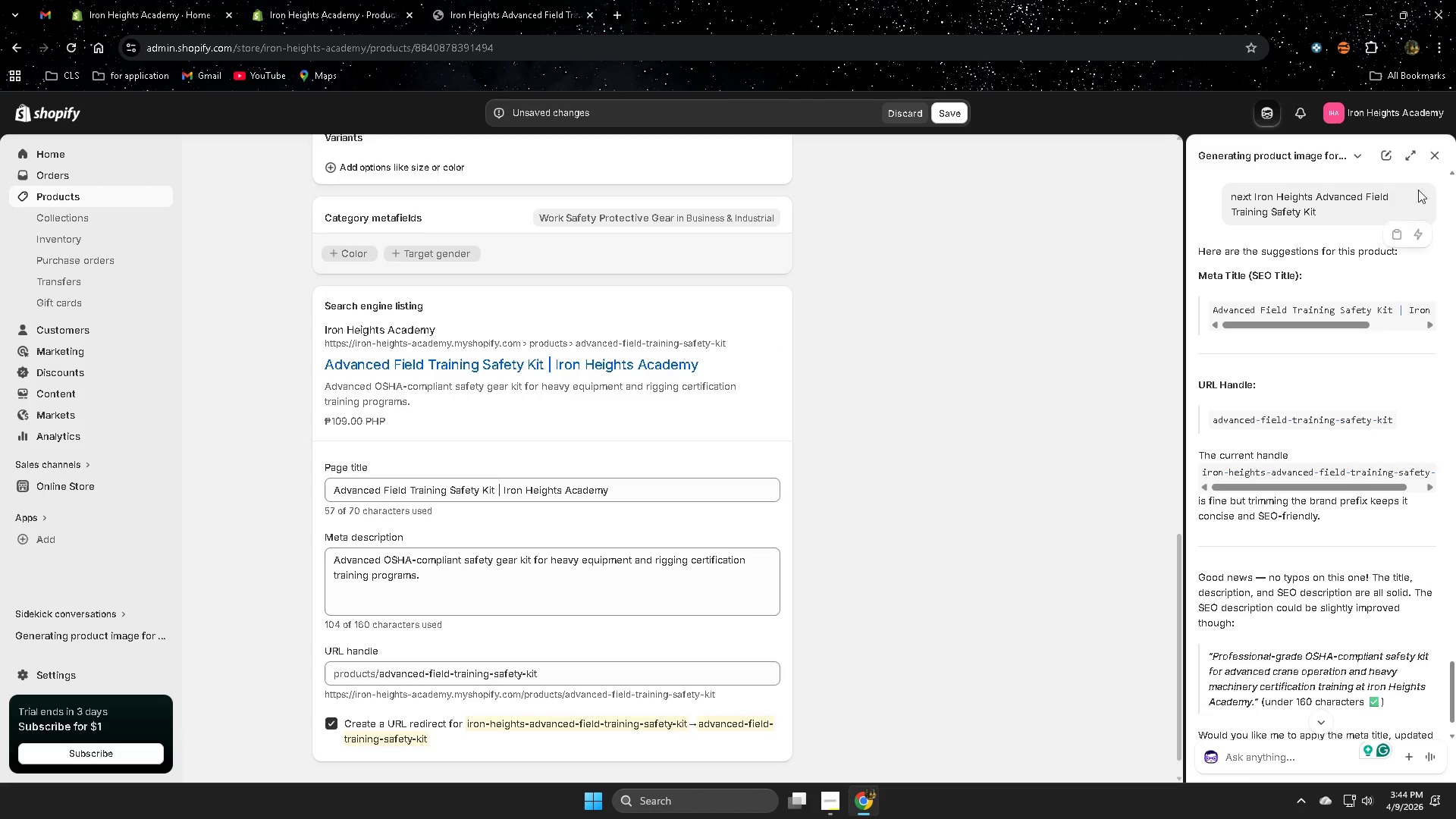 
left_click([1255, 764])
 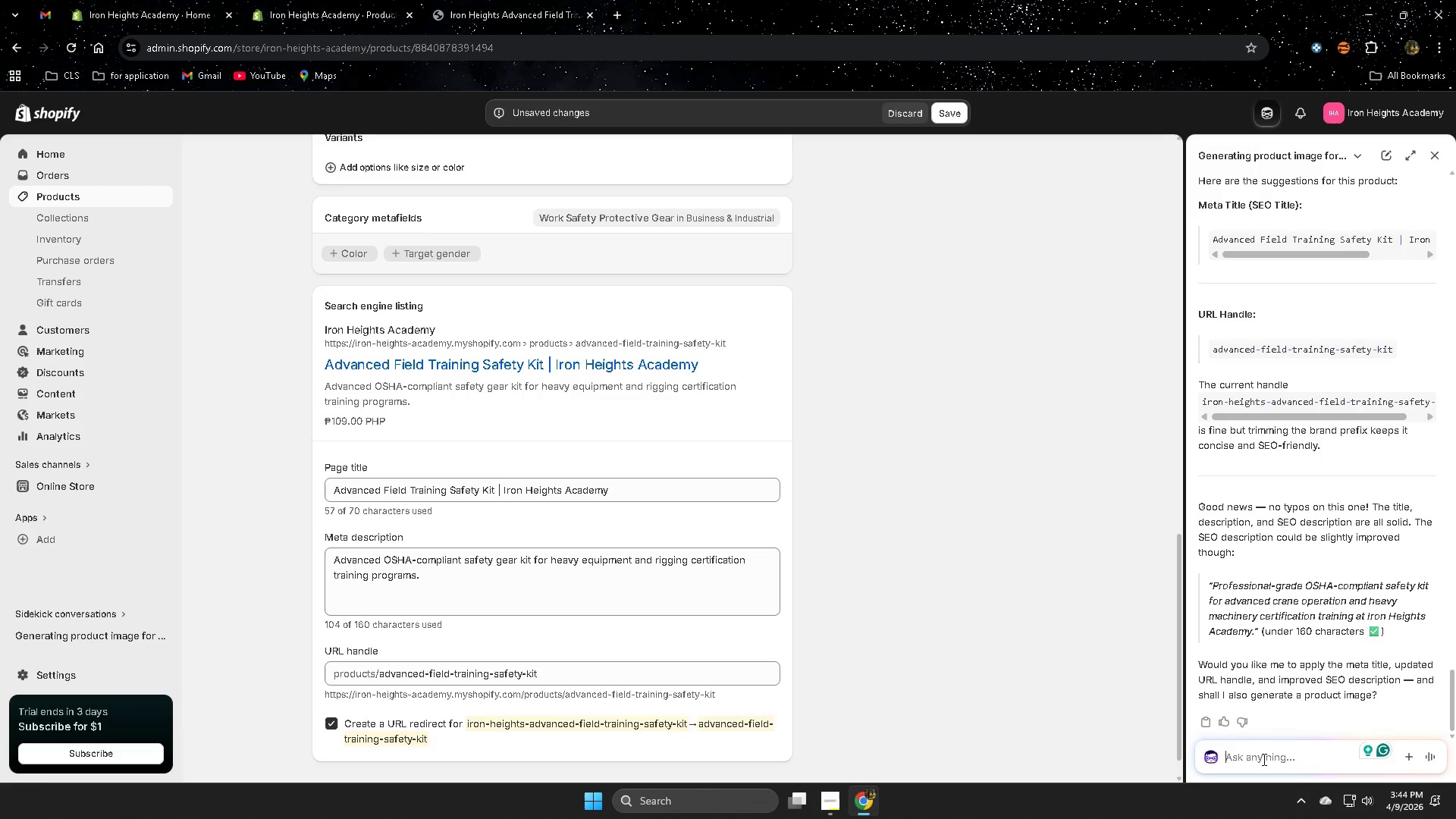 
scroll: coordinate [1256, 686], scroll_direction: down, amount: 4.0
 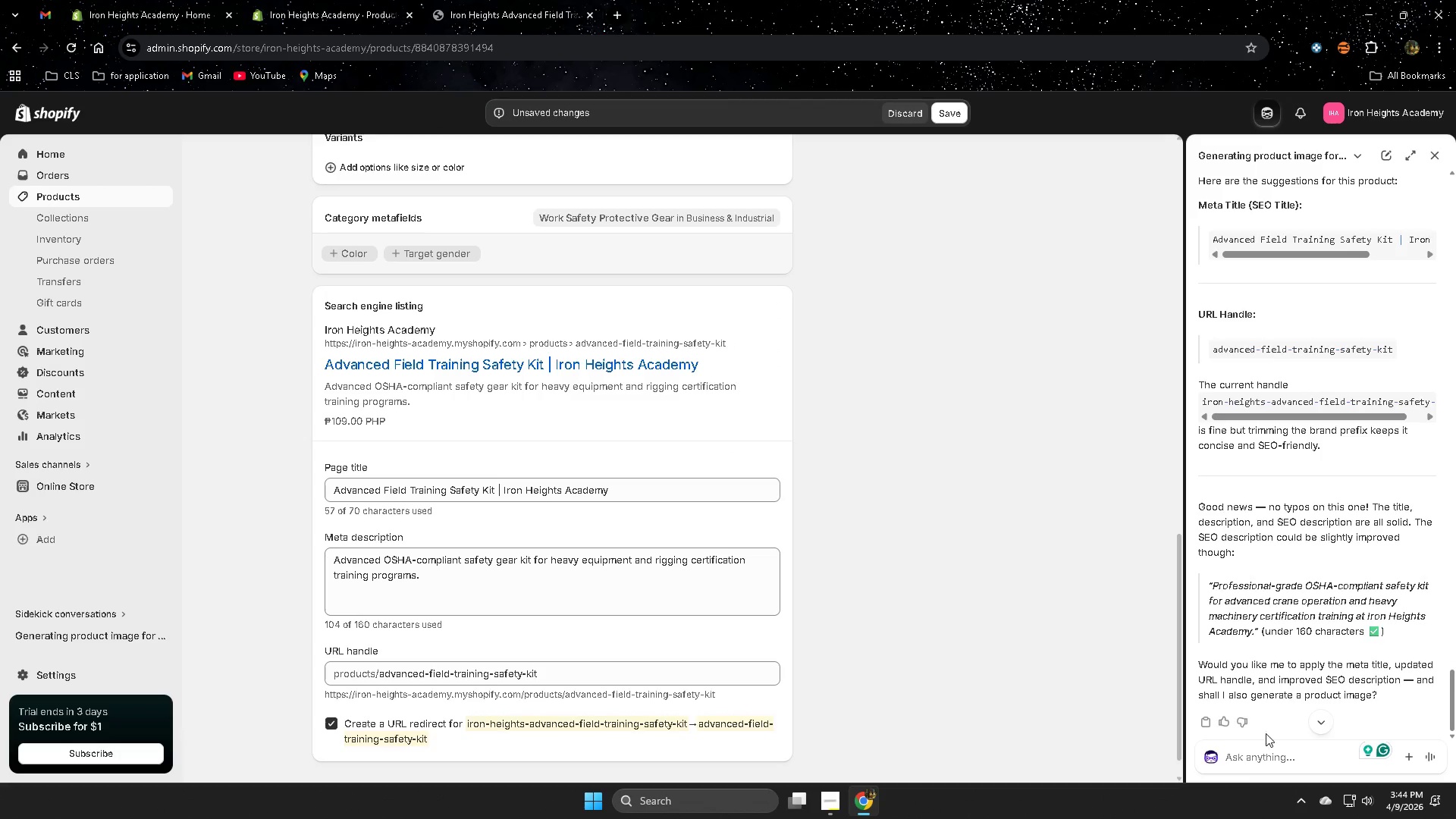 
type(iam)
key(Backspace)
key(Backspace)
type(mage)
 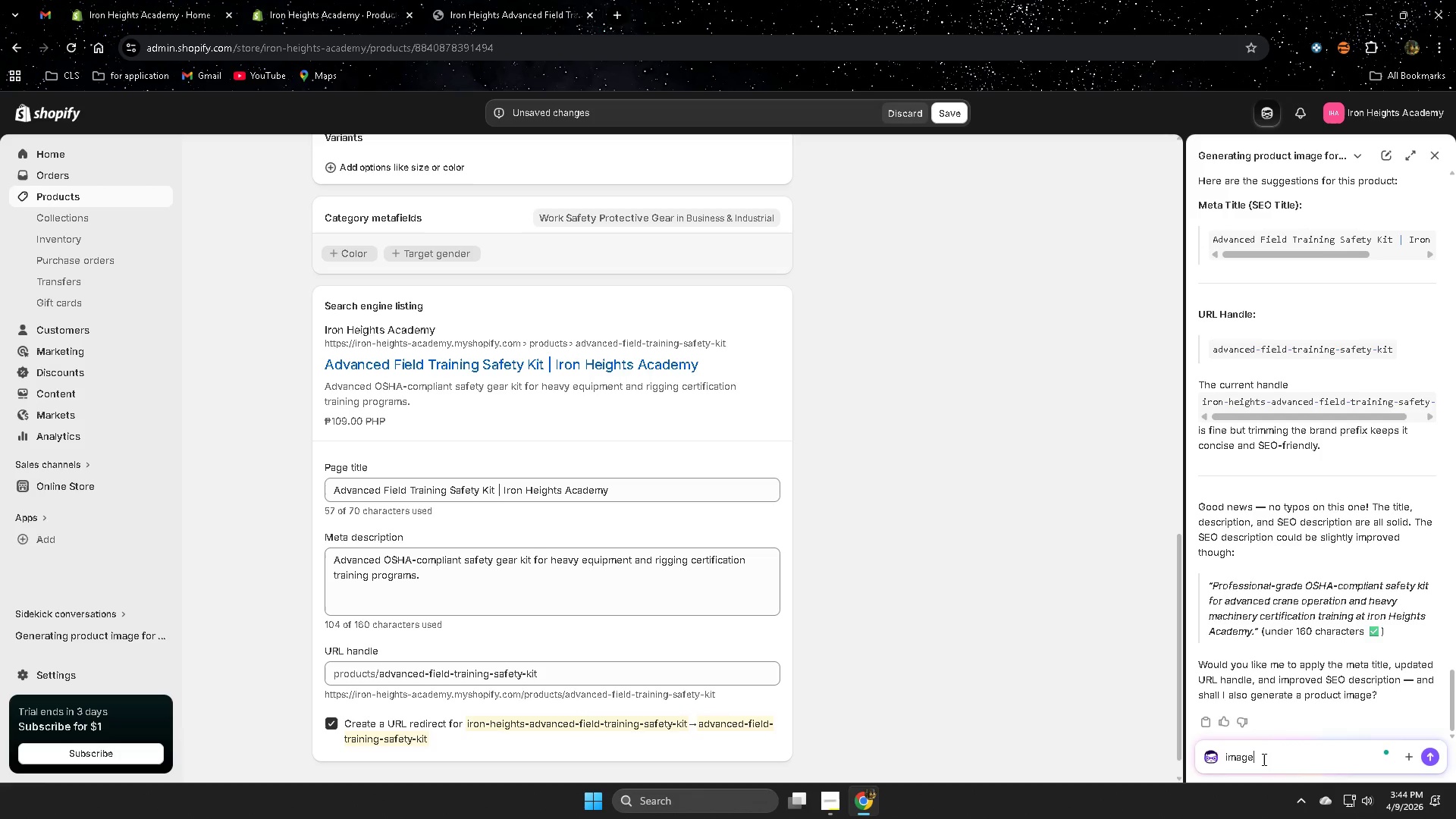 
key(Enter)
 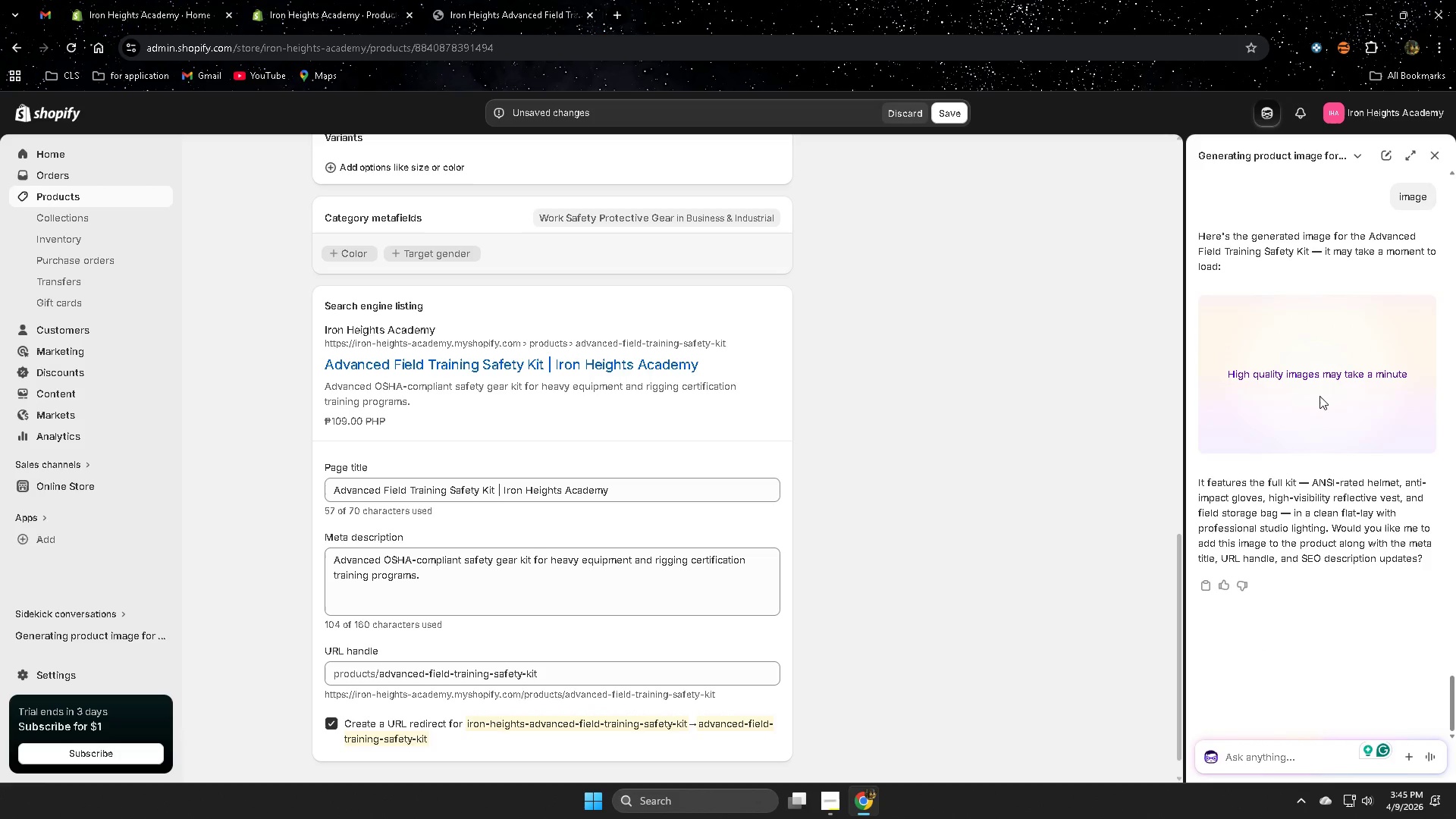 
wait(21.36)
 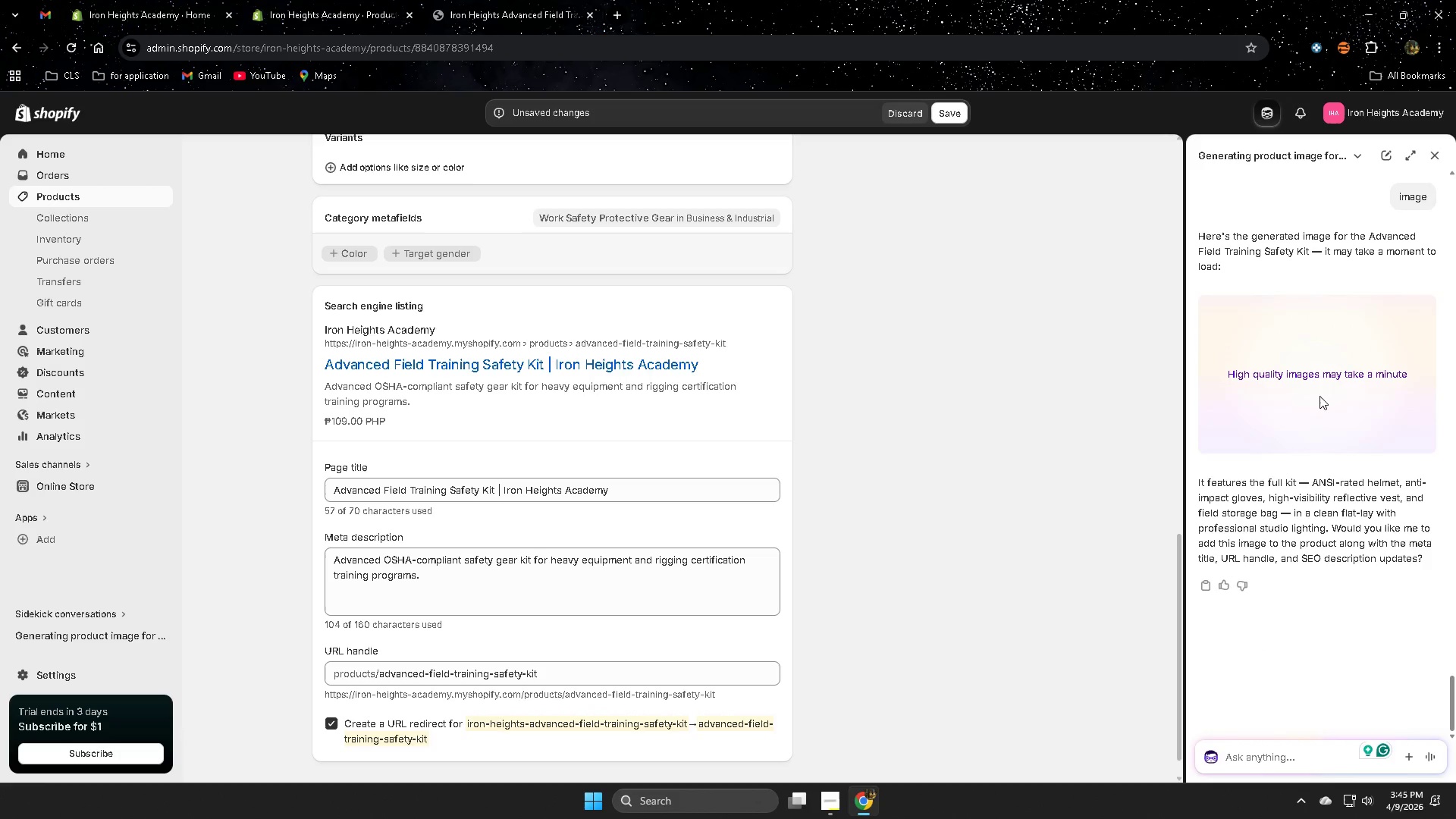 
scroll: coordinate [952, 551], scroll_direction: down, amount: 3.0
 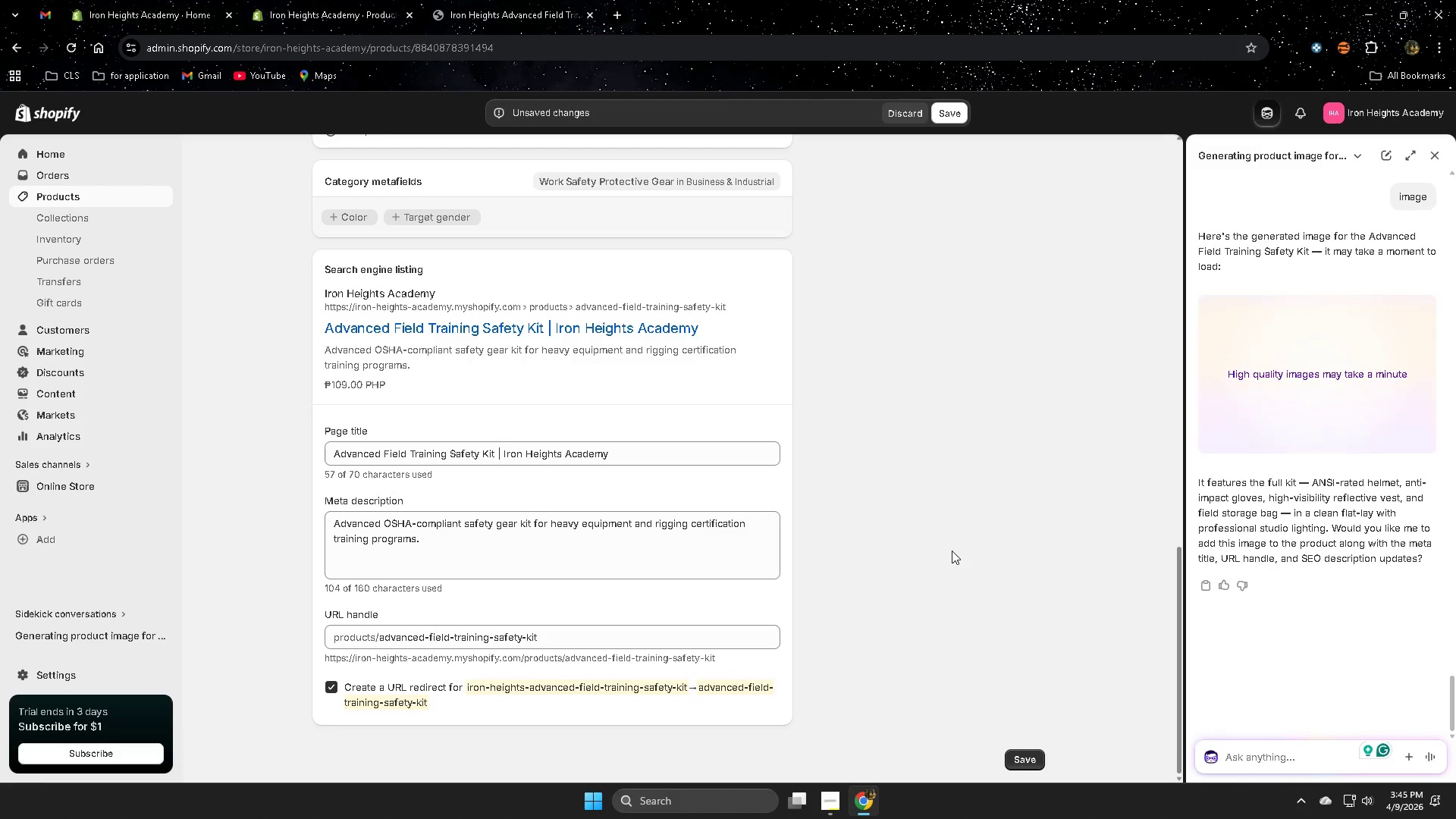 
scroll: coordinate [952, 551], scroll_direction: up, amount: 18.0
 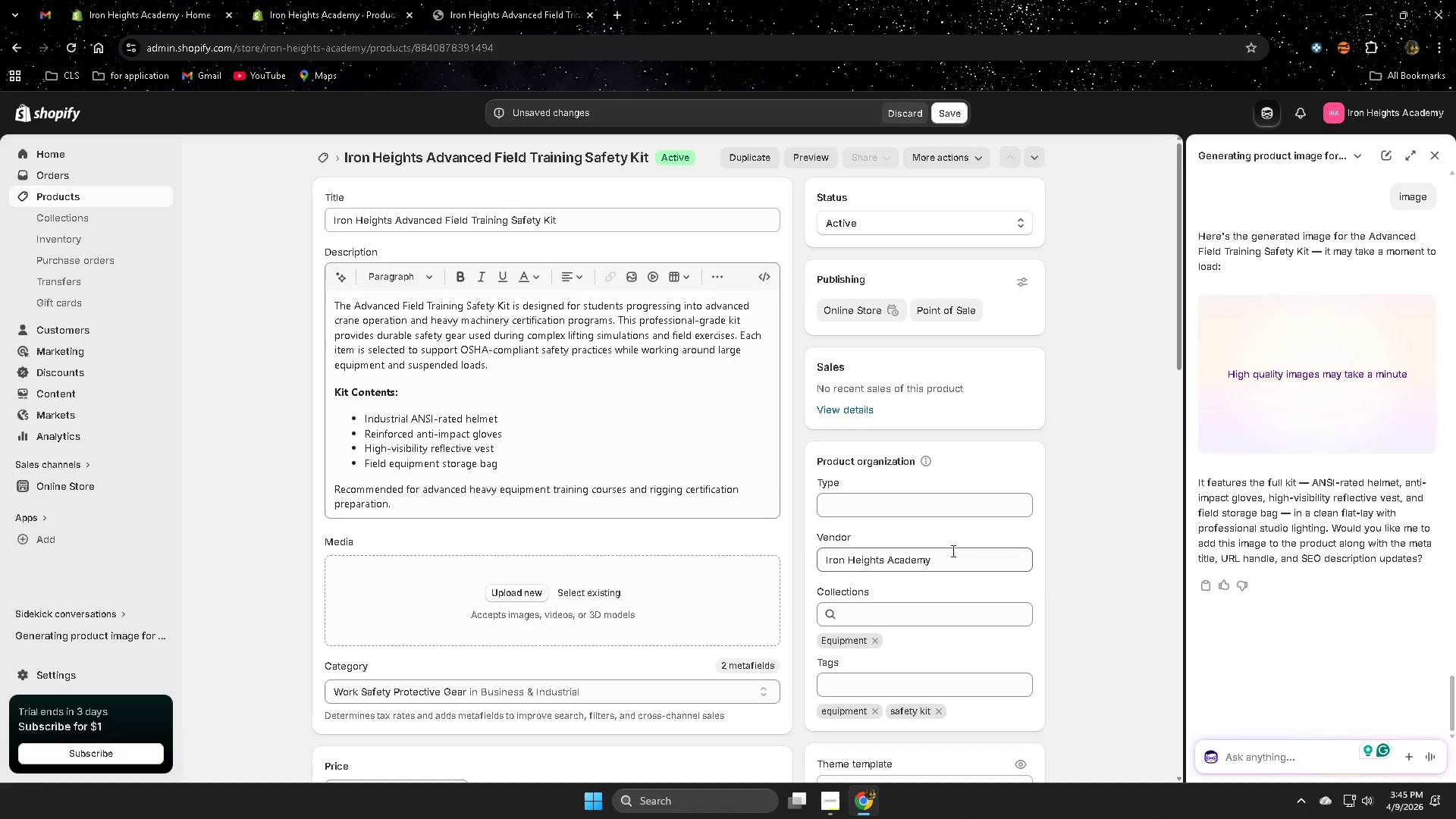 
scroll: coordinate [1096, 599], scroll_direction: down, amount: 1.0
 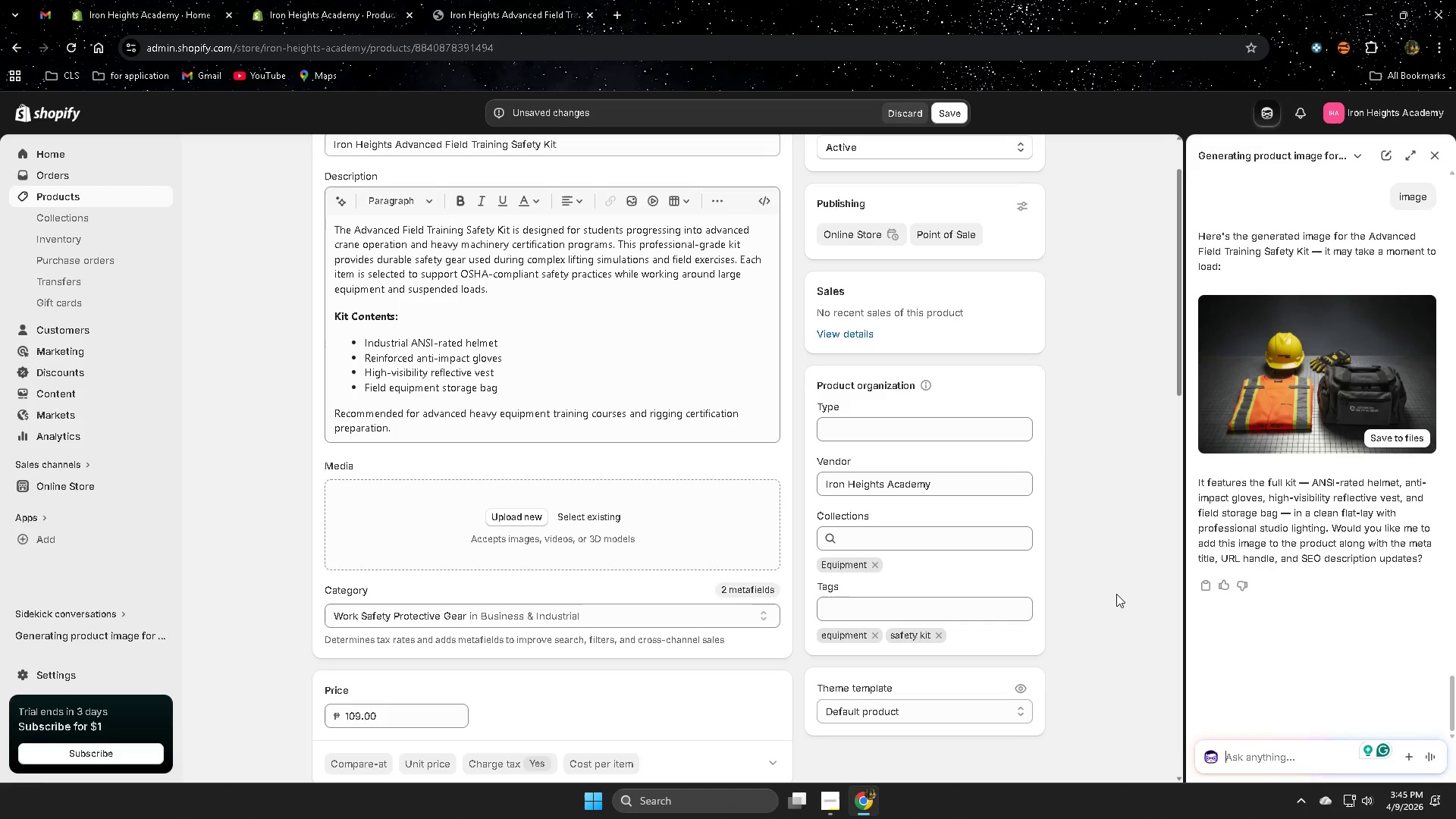 
scroll: coordinate [1116, 594], scroll_direction: none, amount: 0.0
 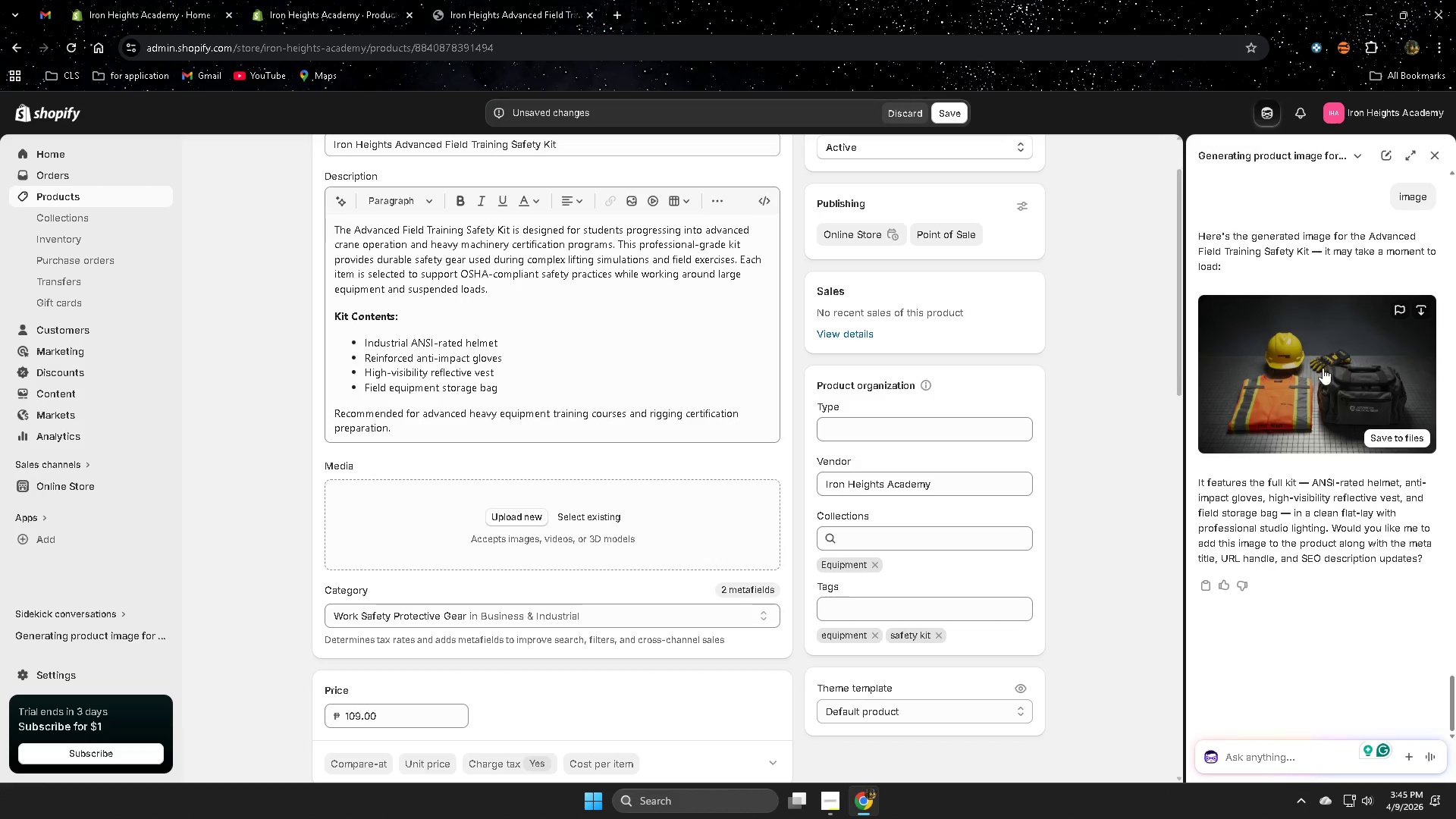 
wait(9.44)
 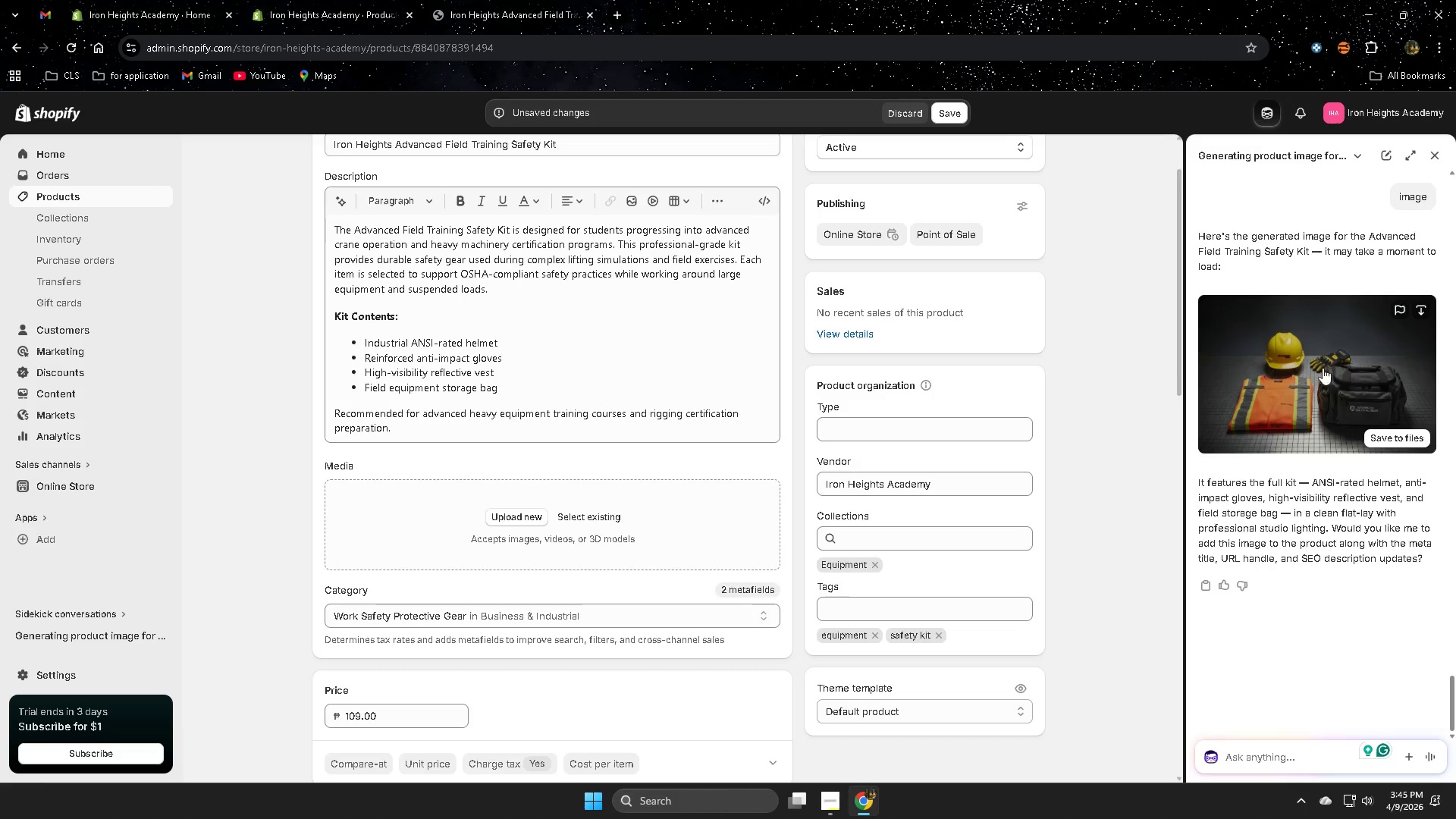 
left_click([1266, 388])
 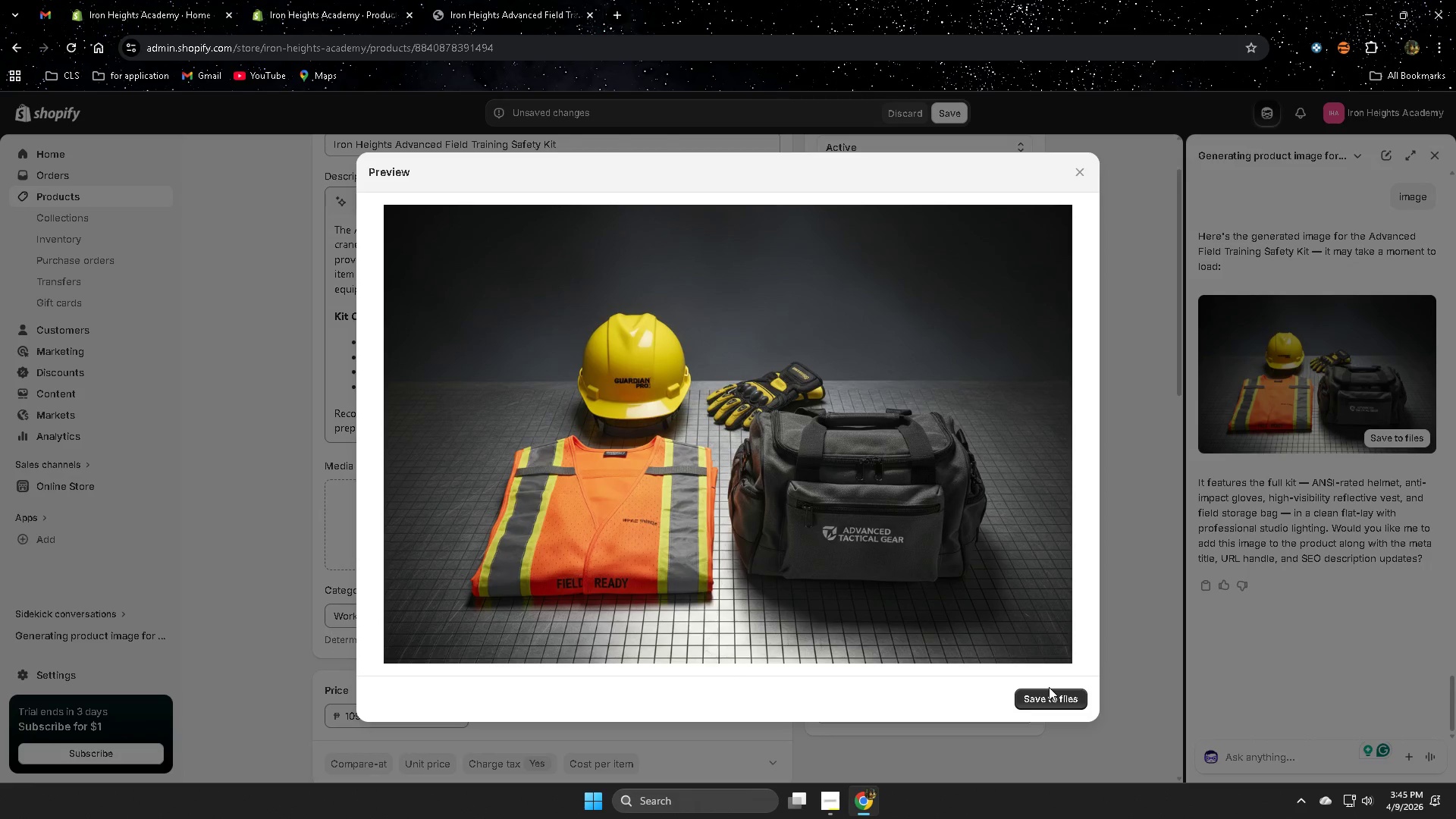 
left_click([1044, 694])
 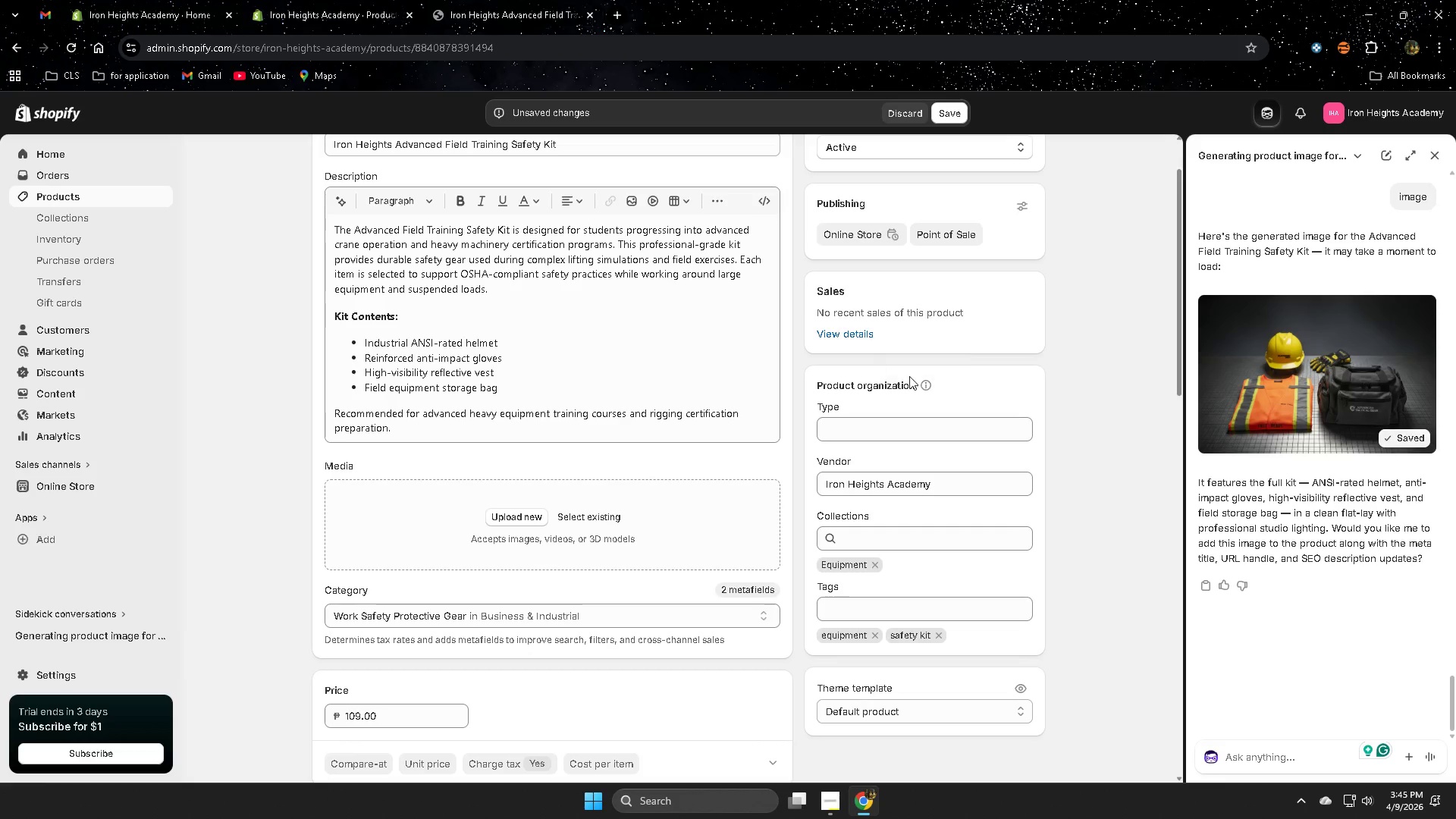 
left_click([587, 514])
 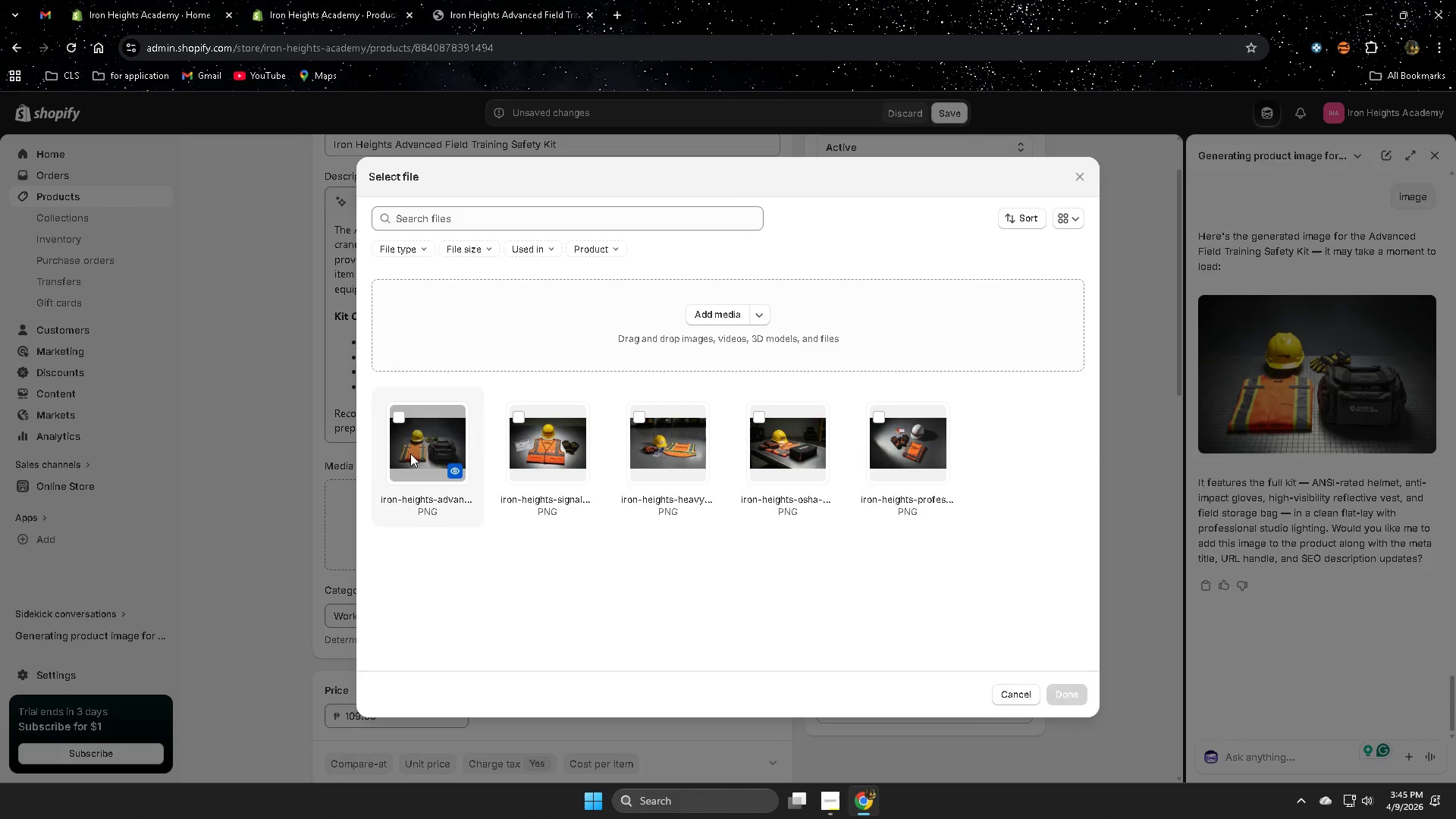 
left_click([397, 420])
 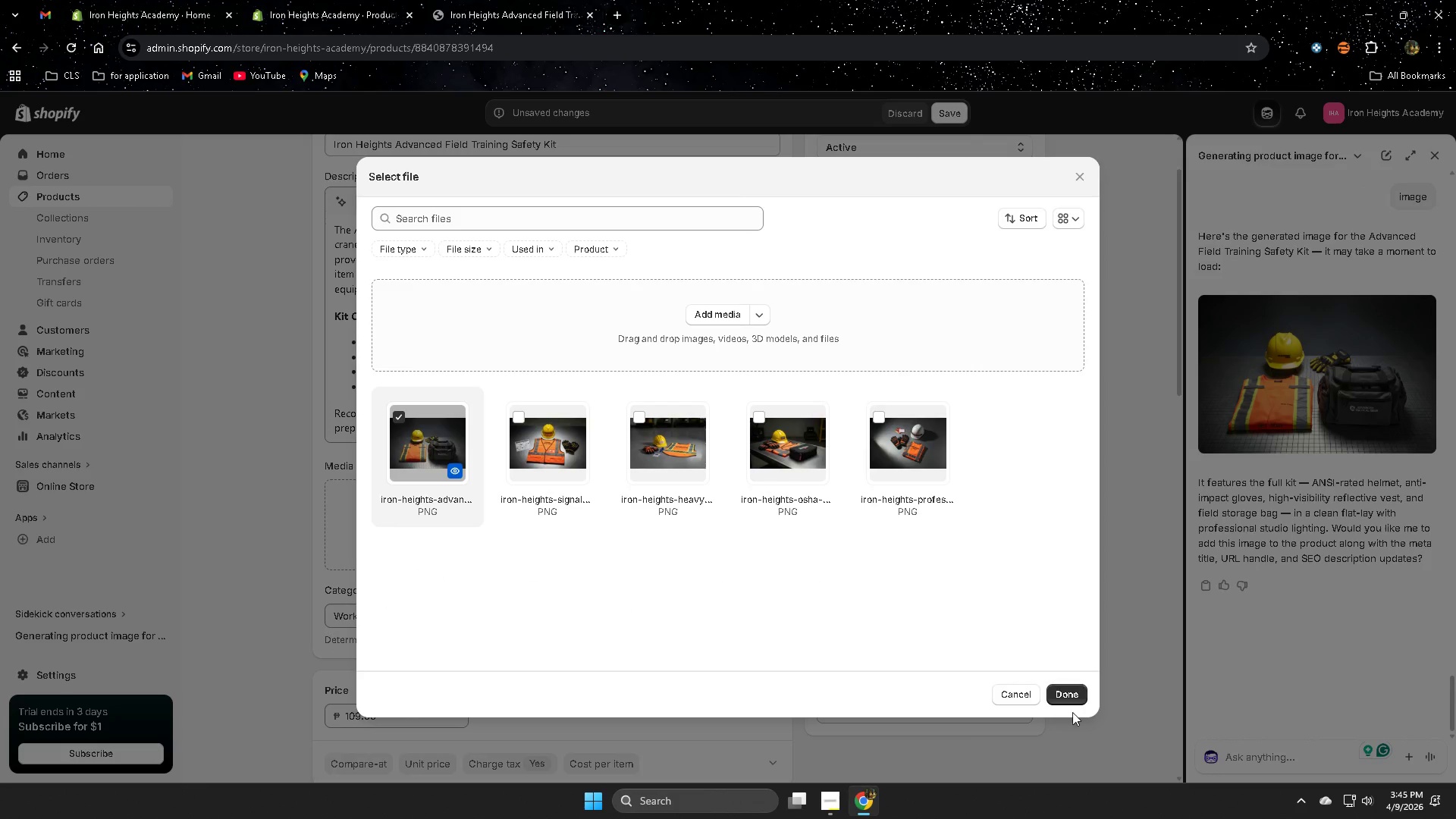 
left_click([1068, 697])
 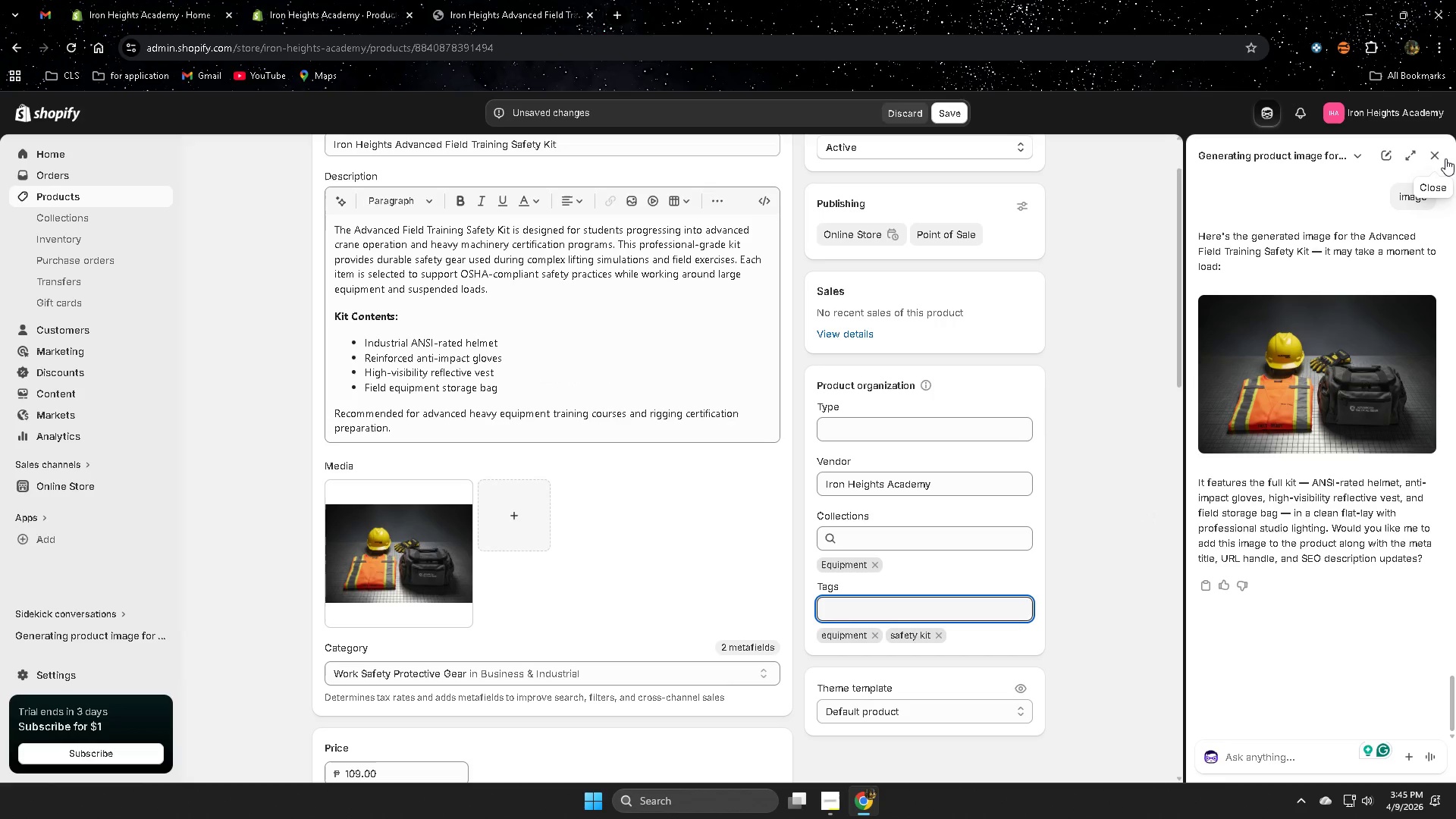 
left_click([1437, 153])
 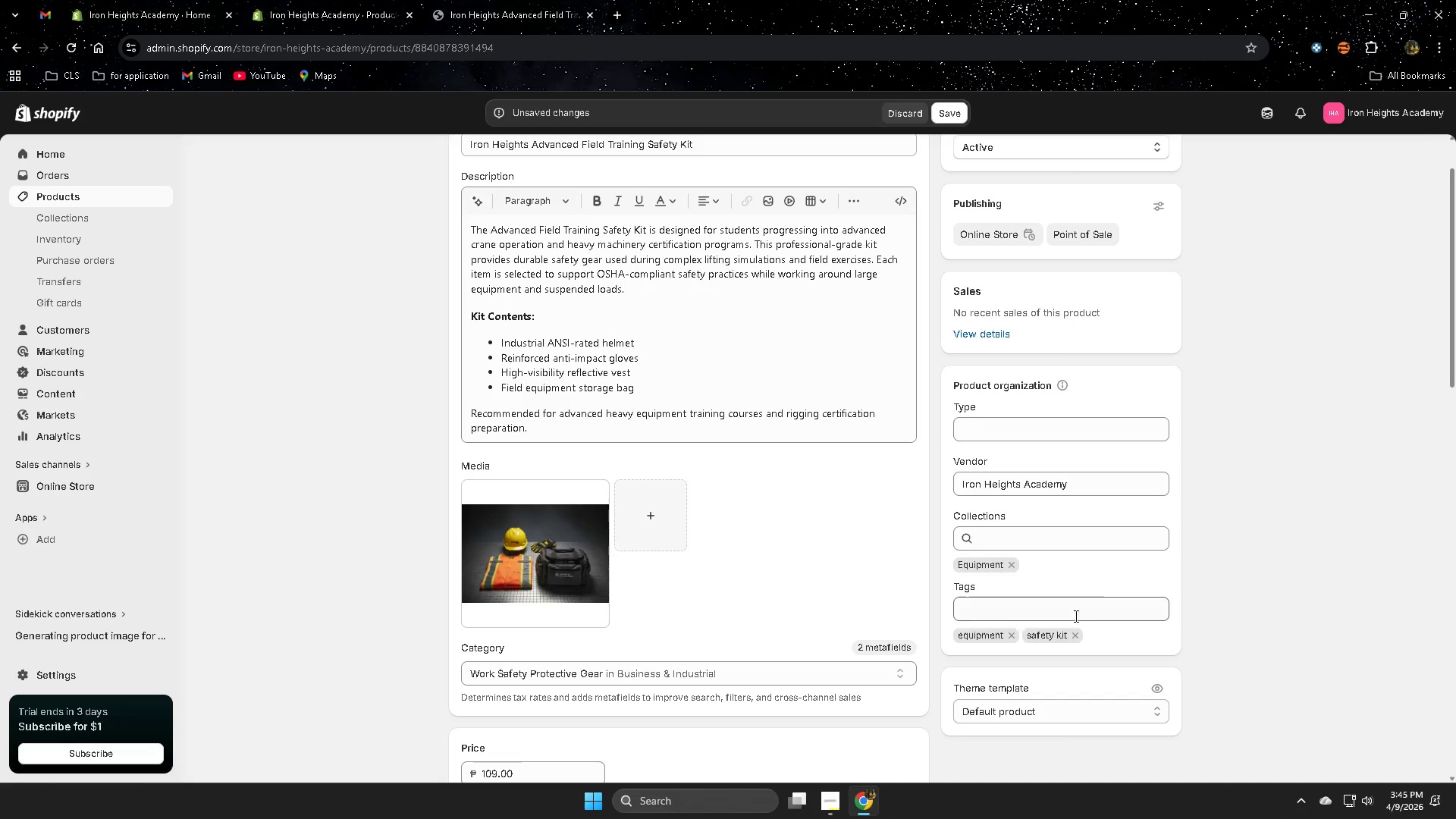 
scroll: coordinate [1046, 626], scroll_direction: down, amount: 3.0
 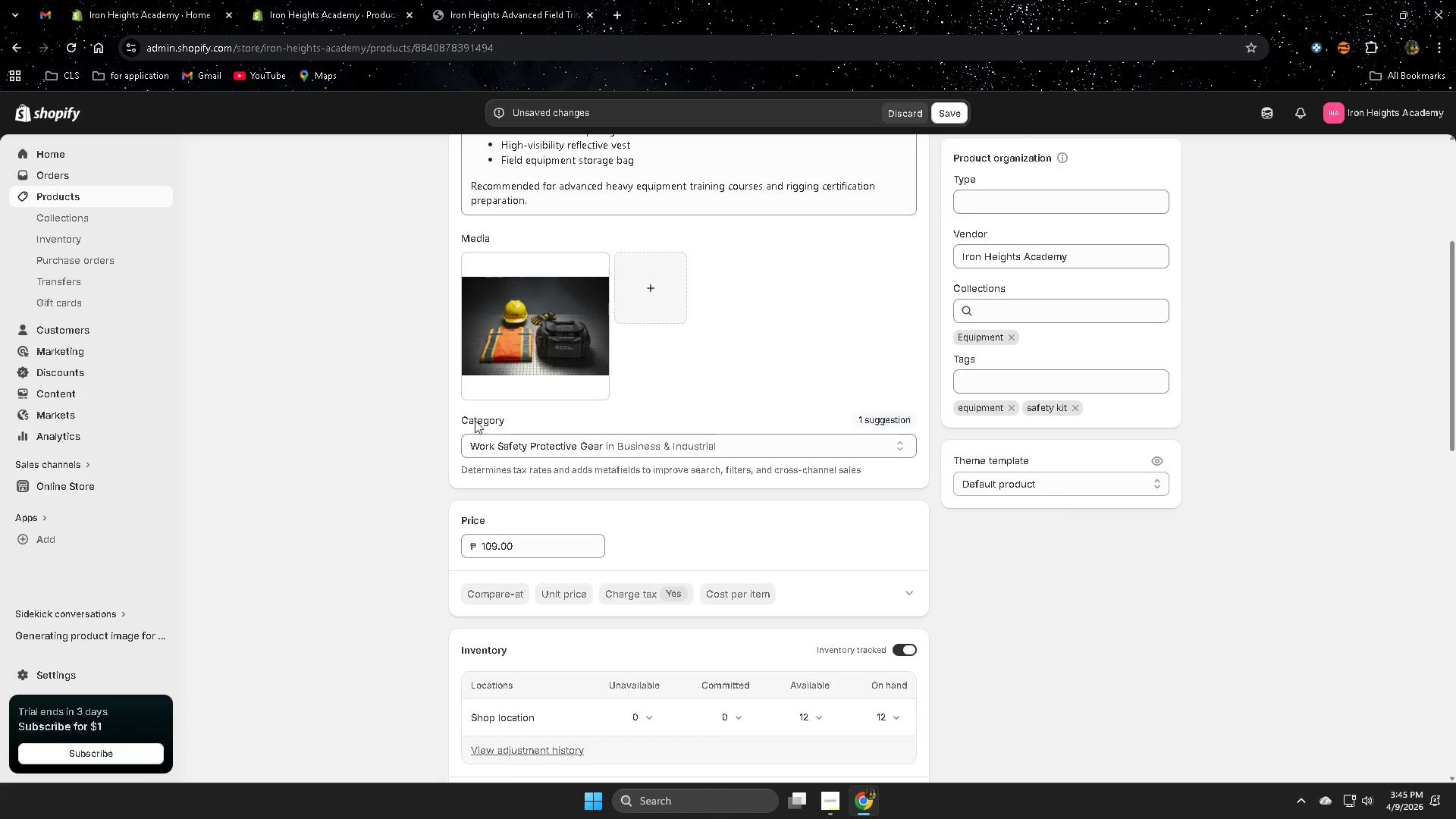 
mouse_move([515, 353])
 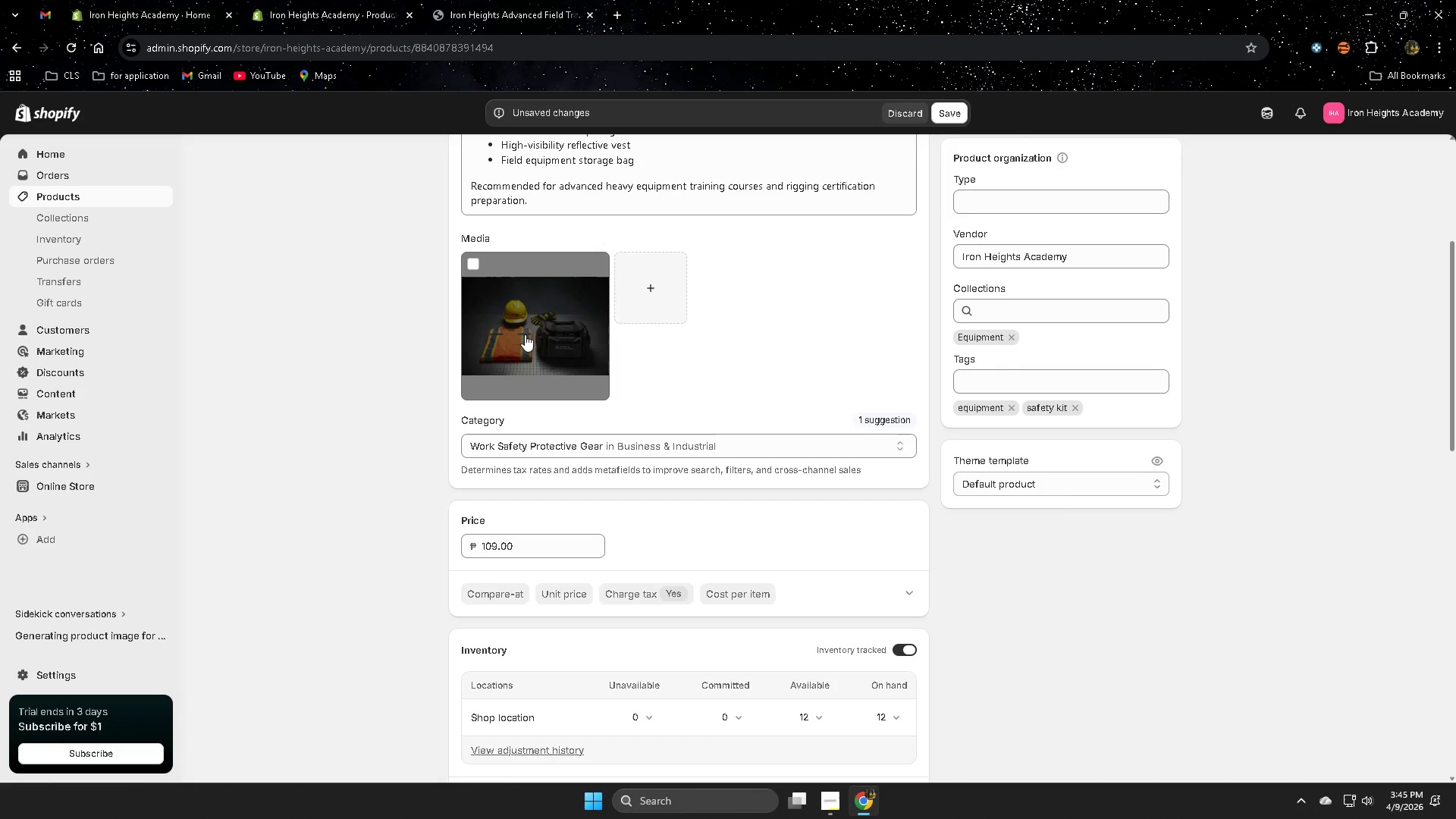 
left_click([525, 334])
 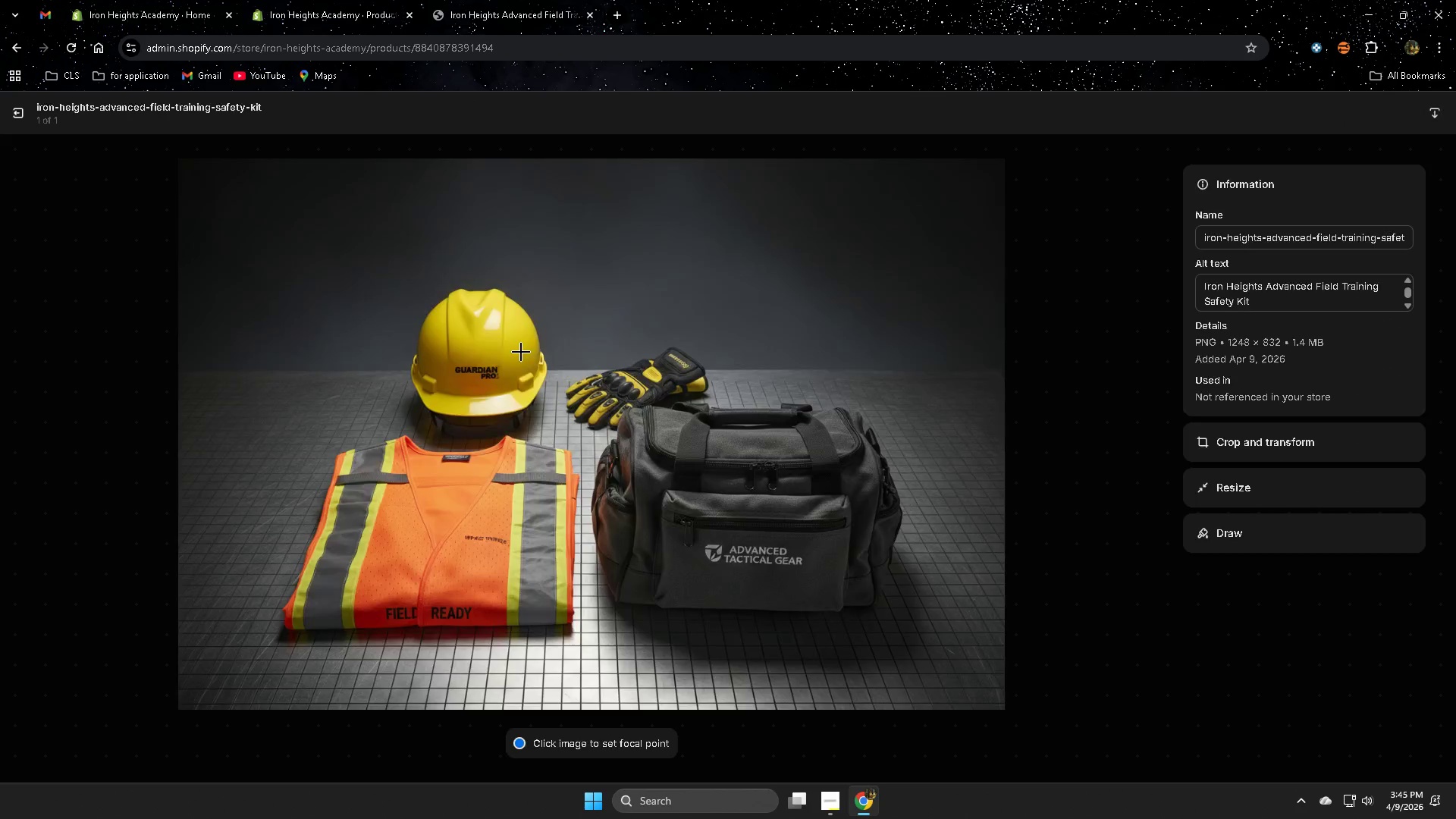 
left_click([1251, 297])
 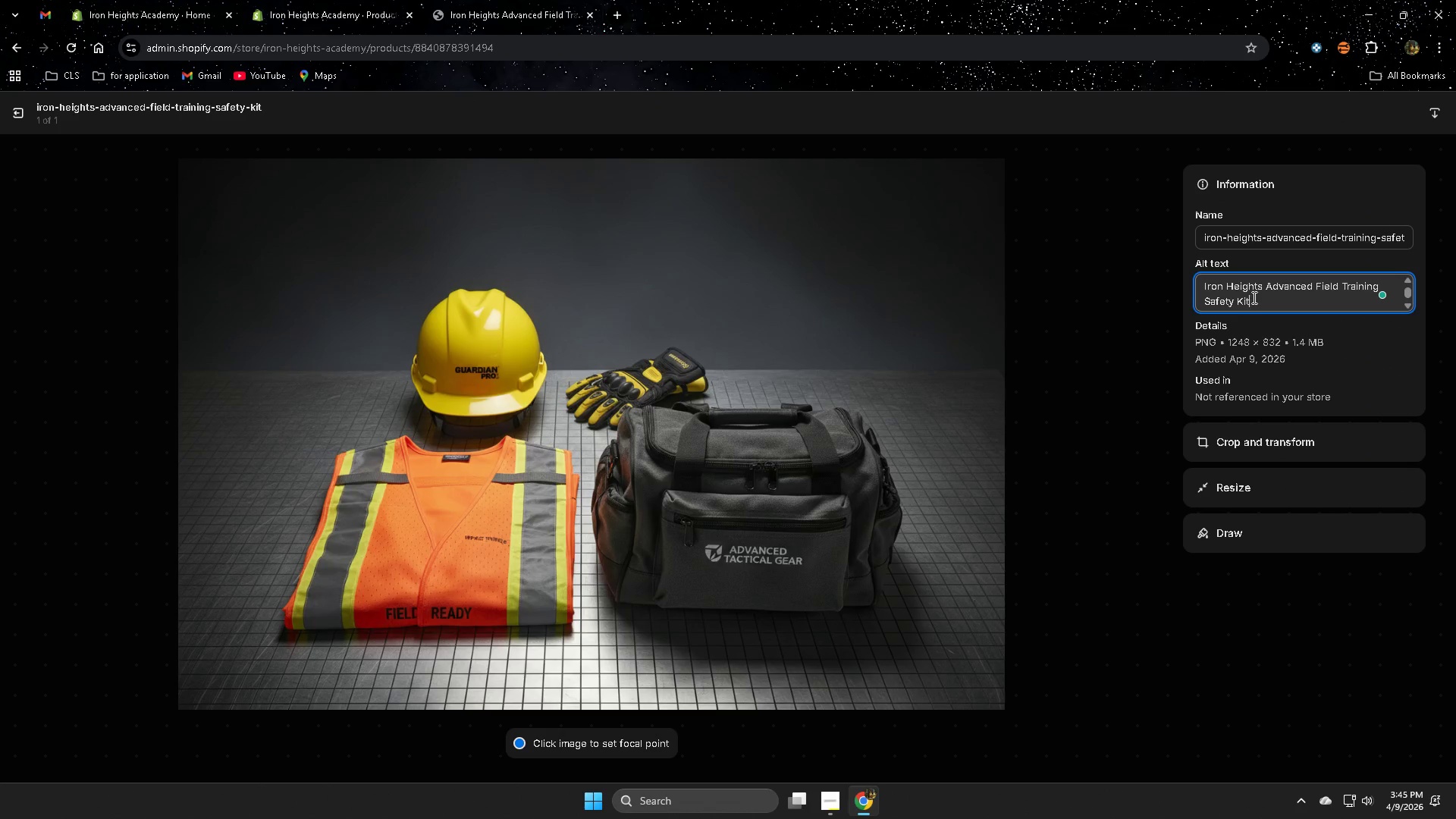 
key(Control+A)
 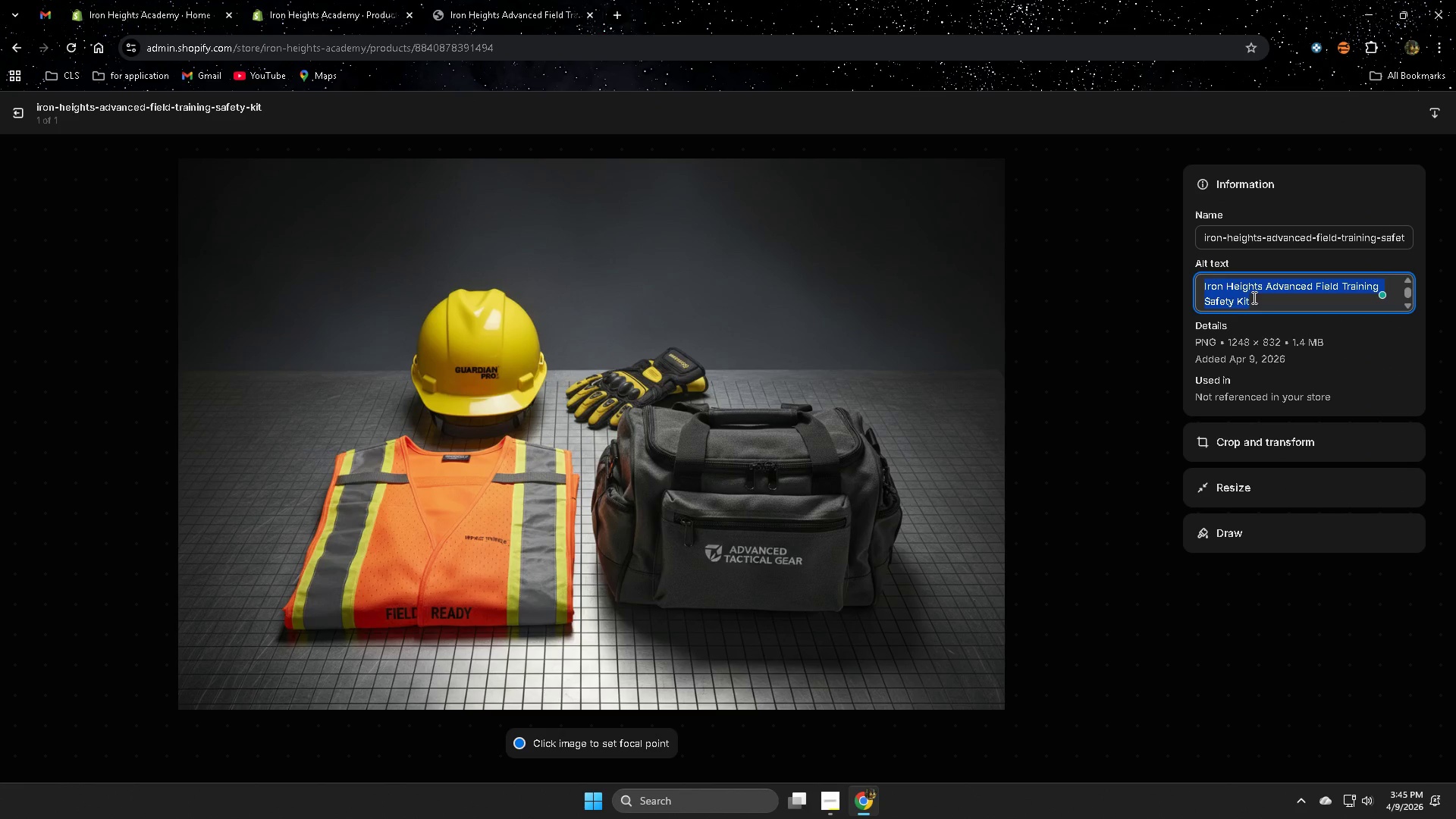 
key(Delete)
 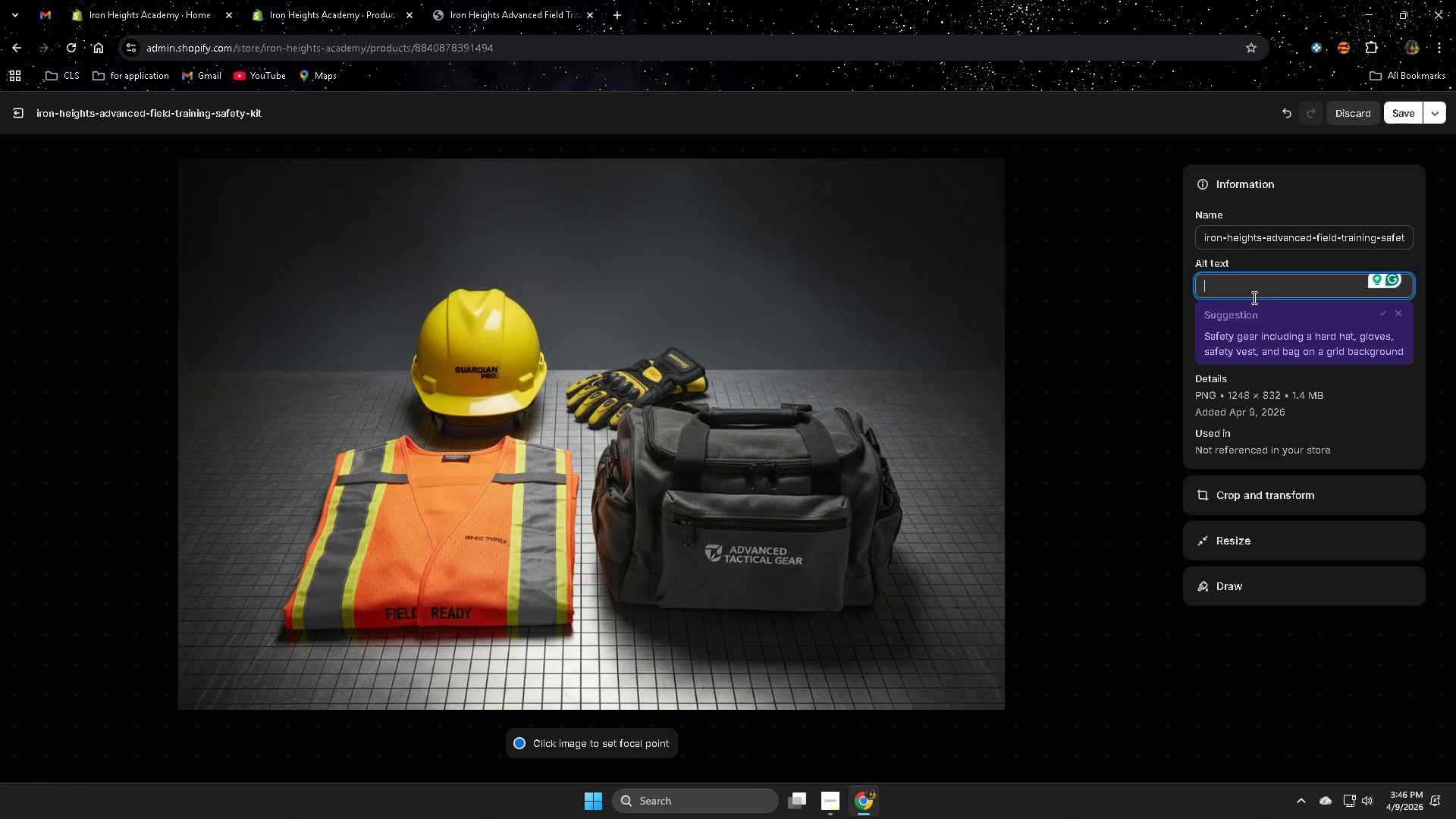 
wait(16.73)
 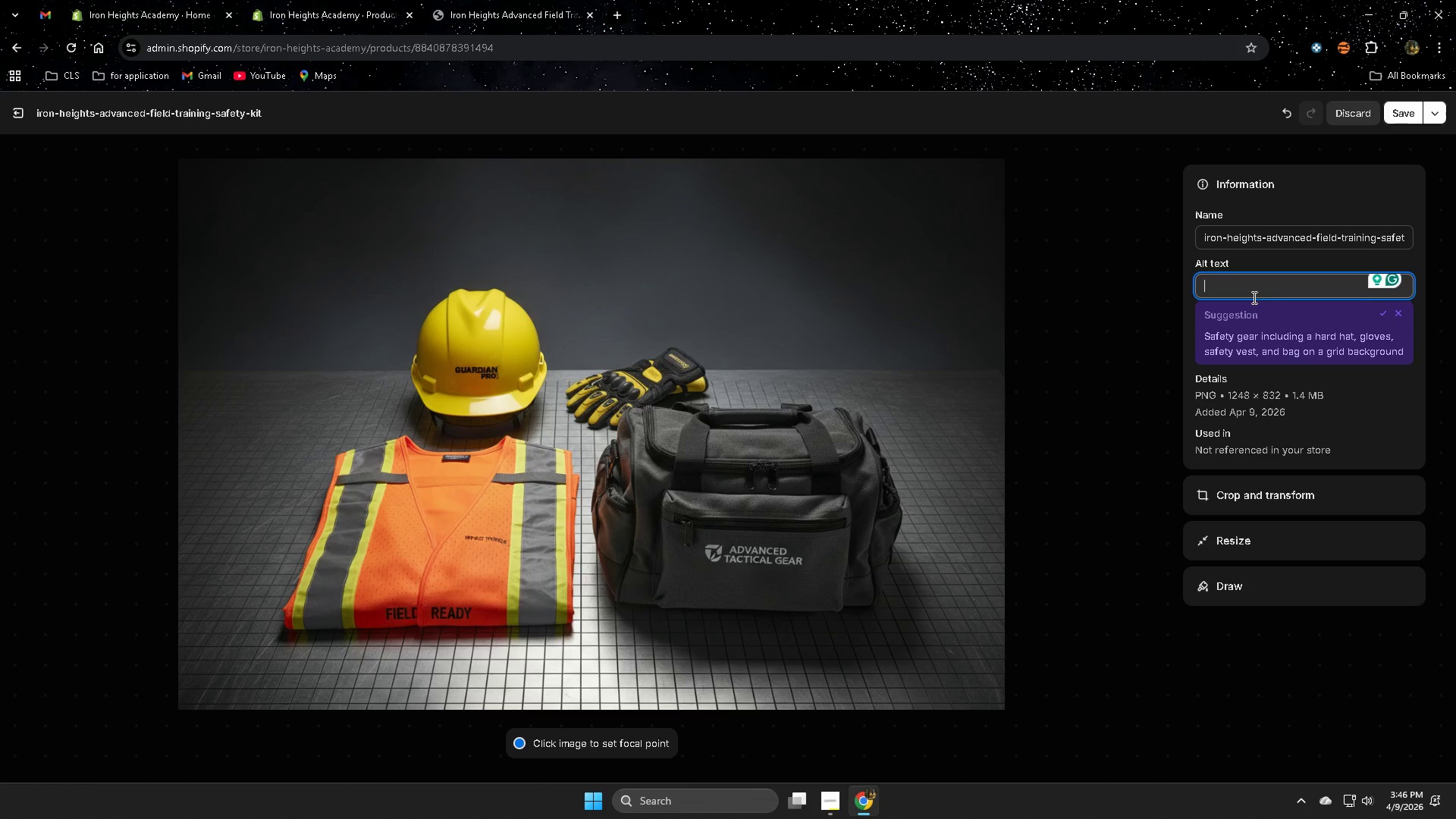 
type(ad)
key(Backspace)
key(Backspace)
type(Advam)
key(Backspace)
type(nced )
 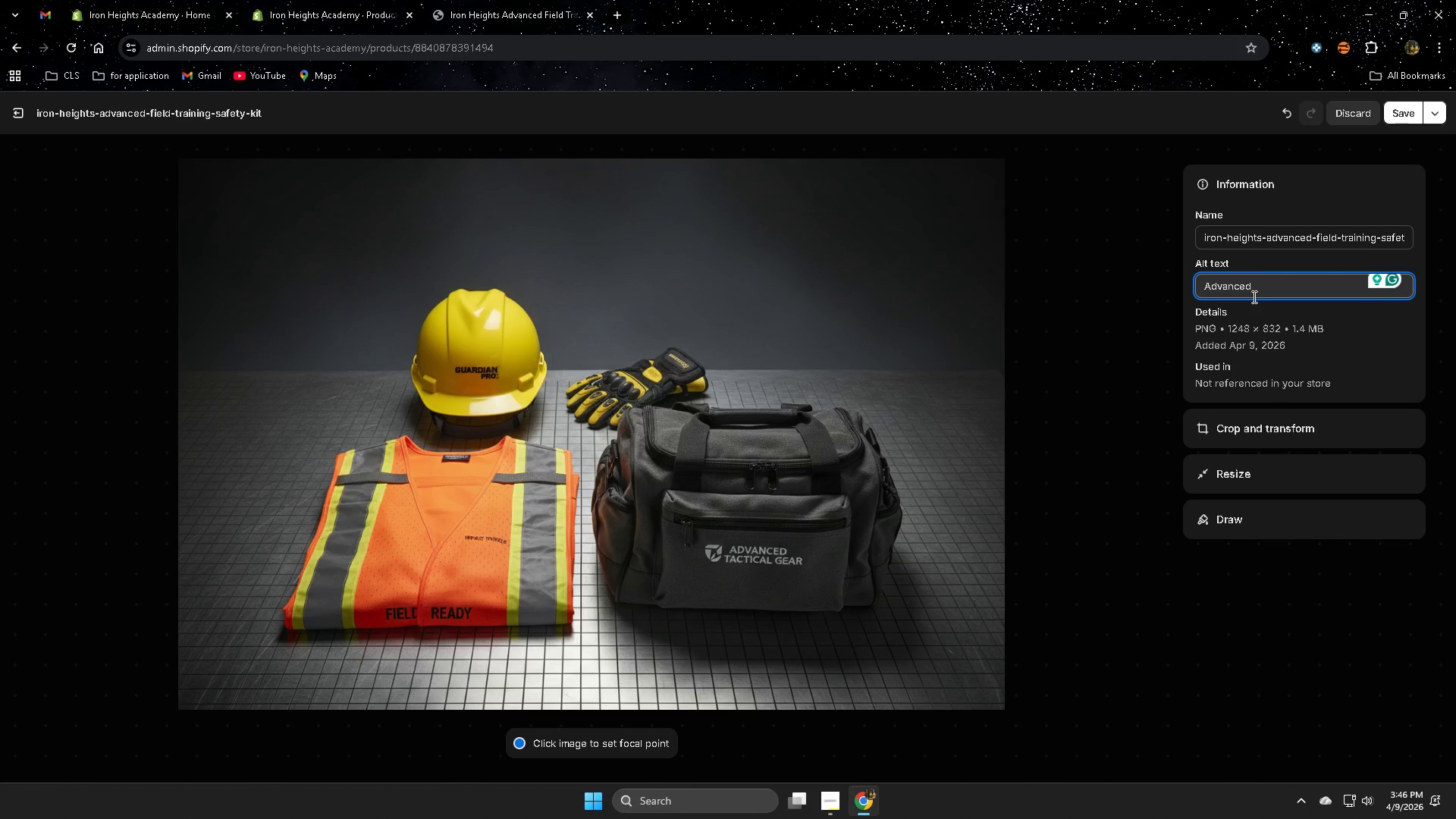 
wait(12.06)
 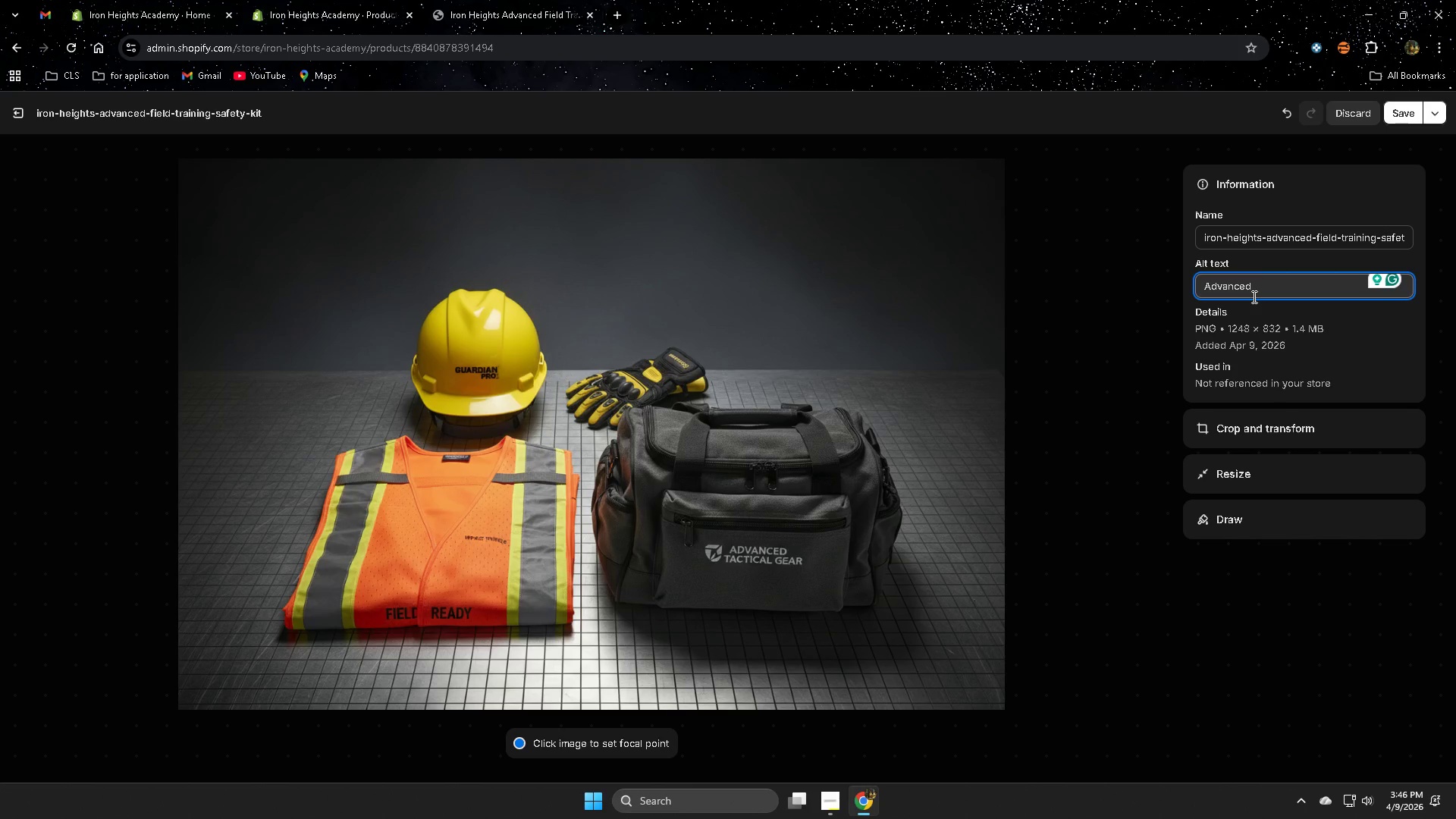 
type( heavy )
 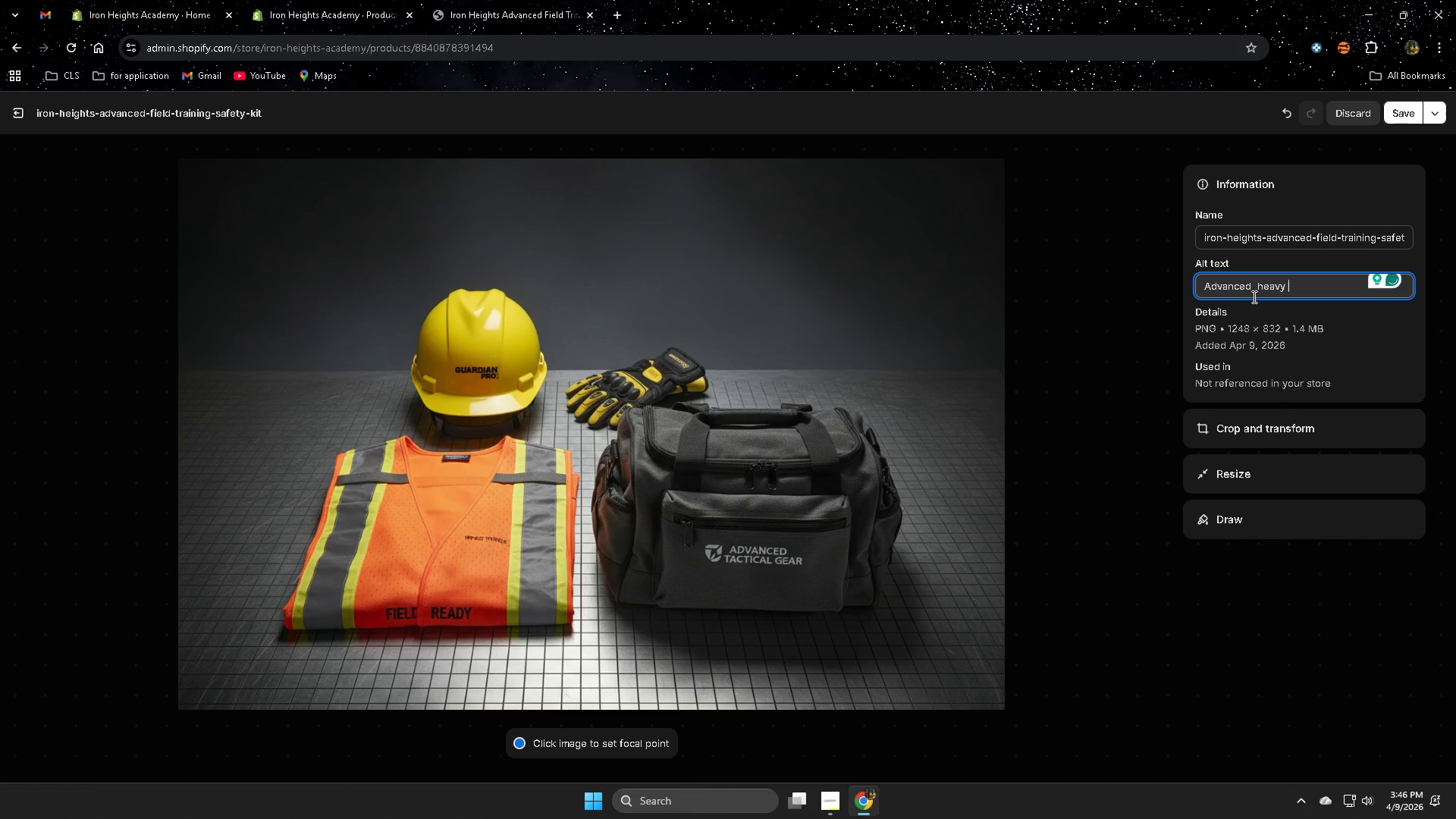 
type(equi[,)
key(Backspace)
key(Backspace)
type(pment )
 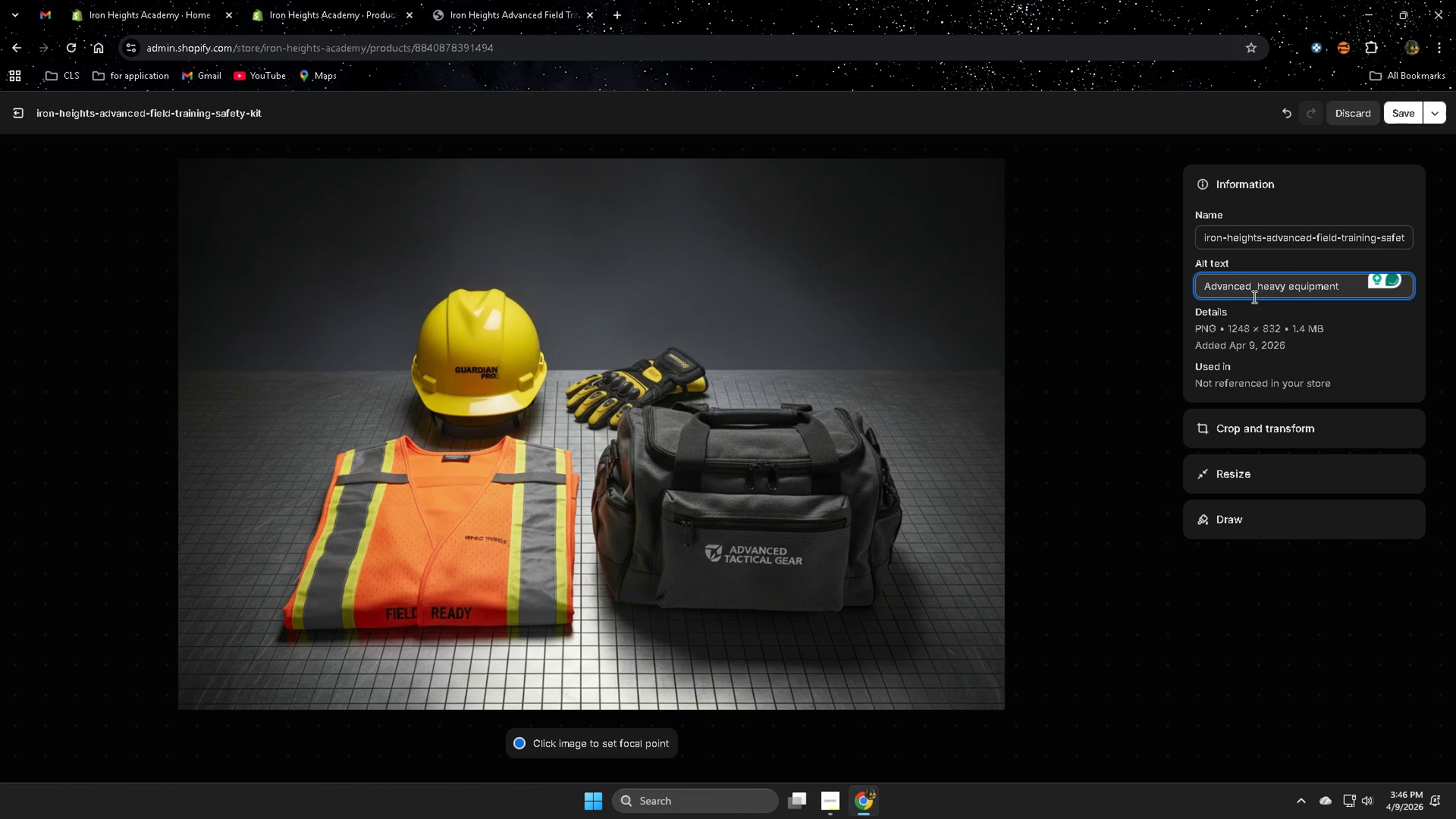 
wait(5.14)
 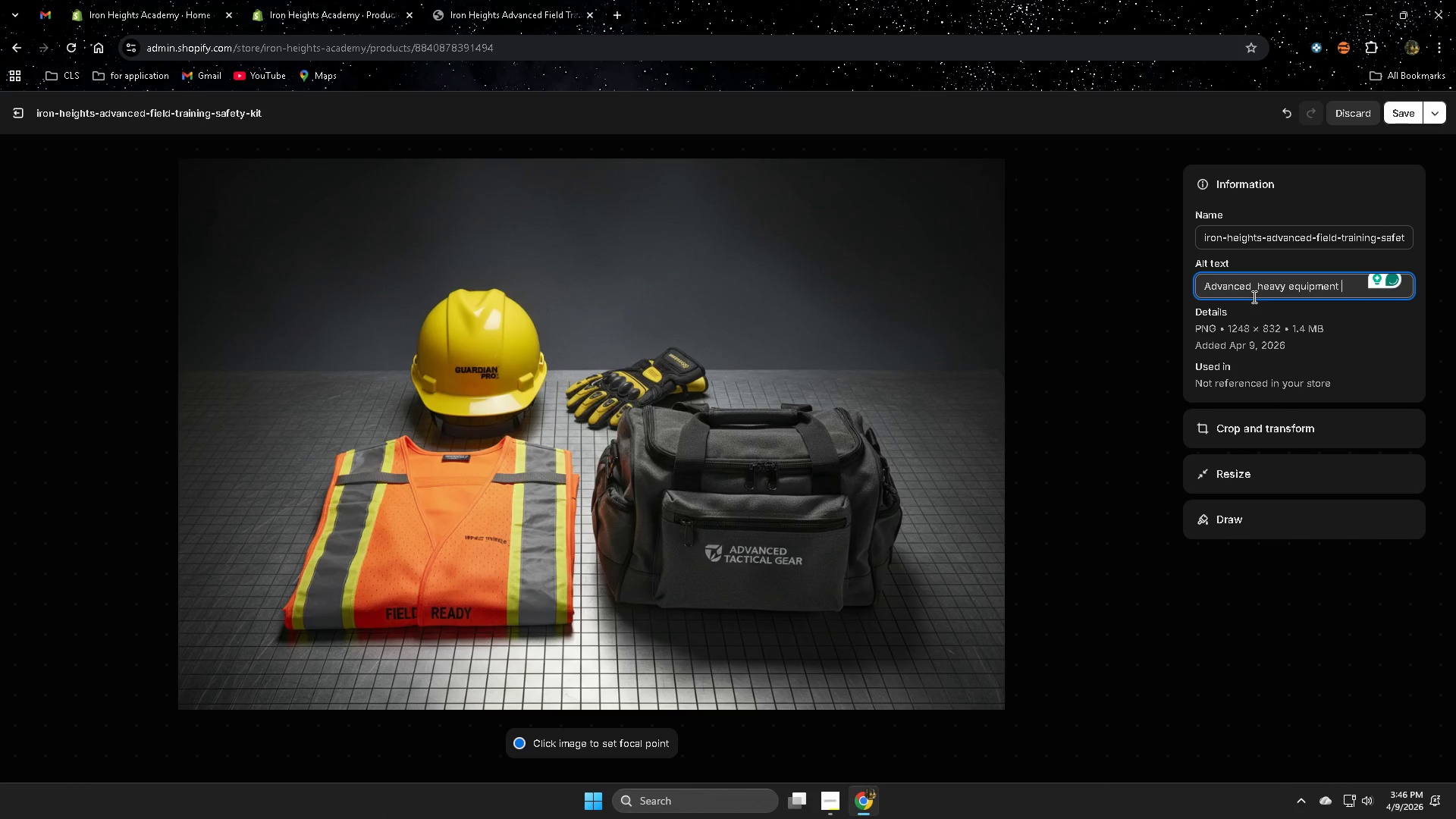 
type(safety )
 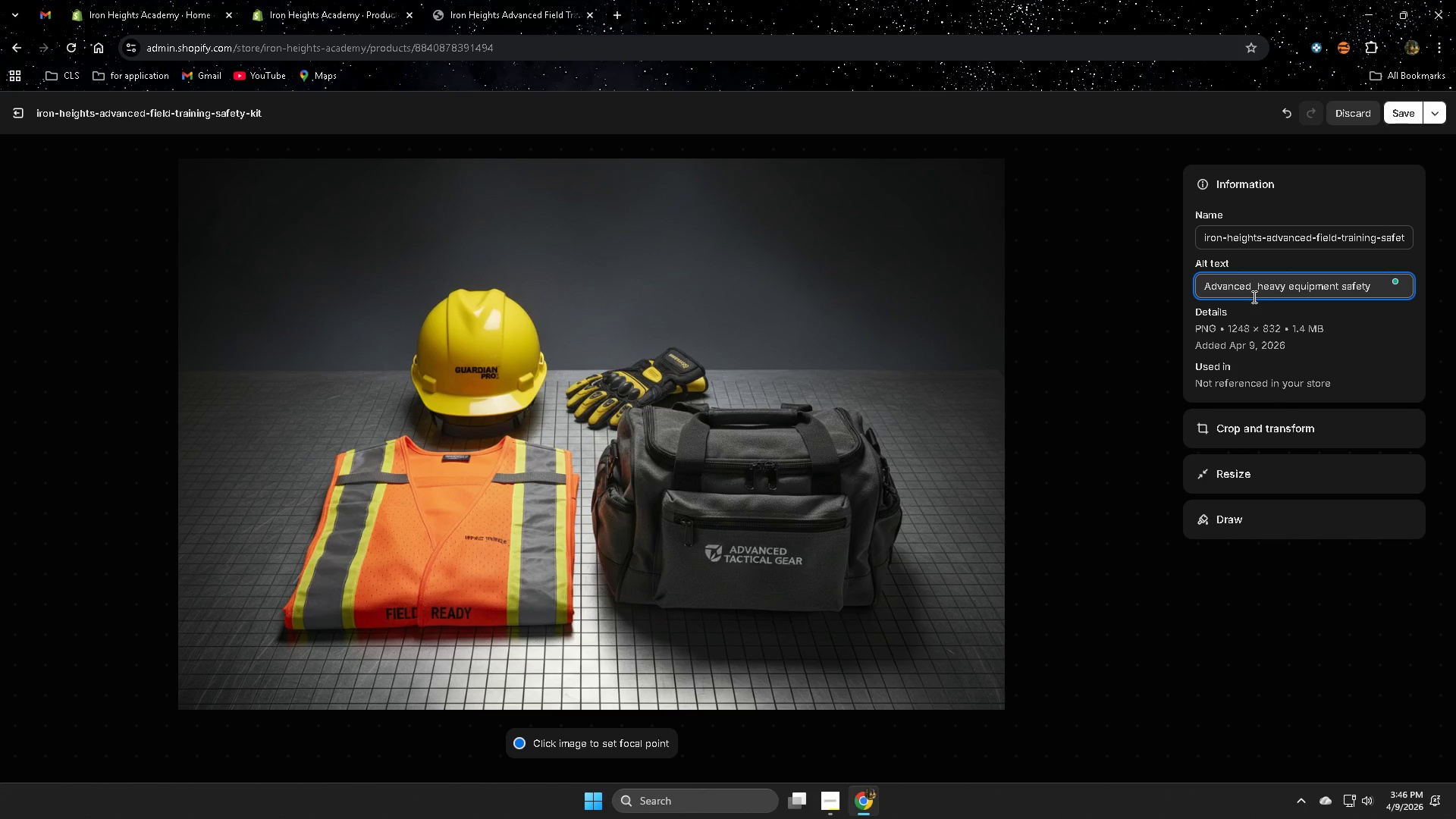 
wait(8.08)
 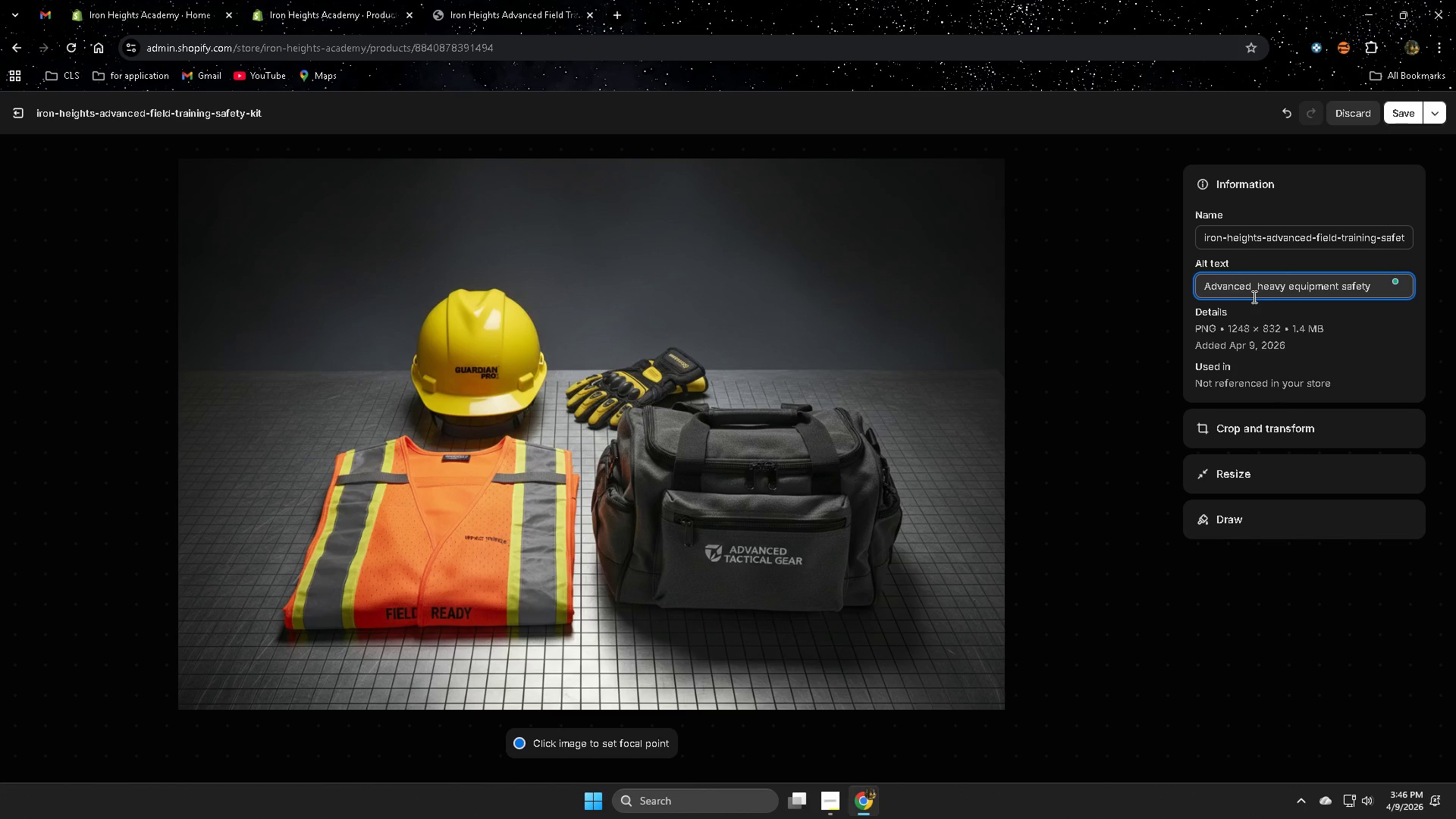 
type(gear kit )
 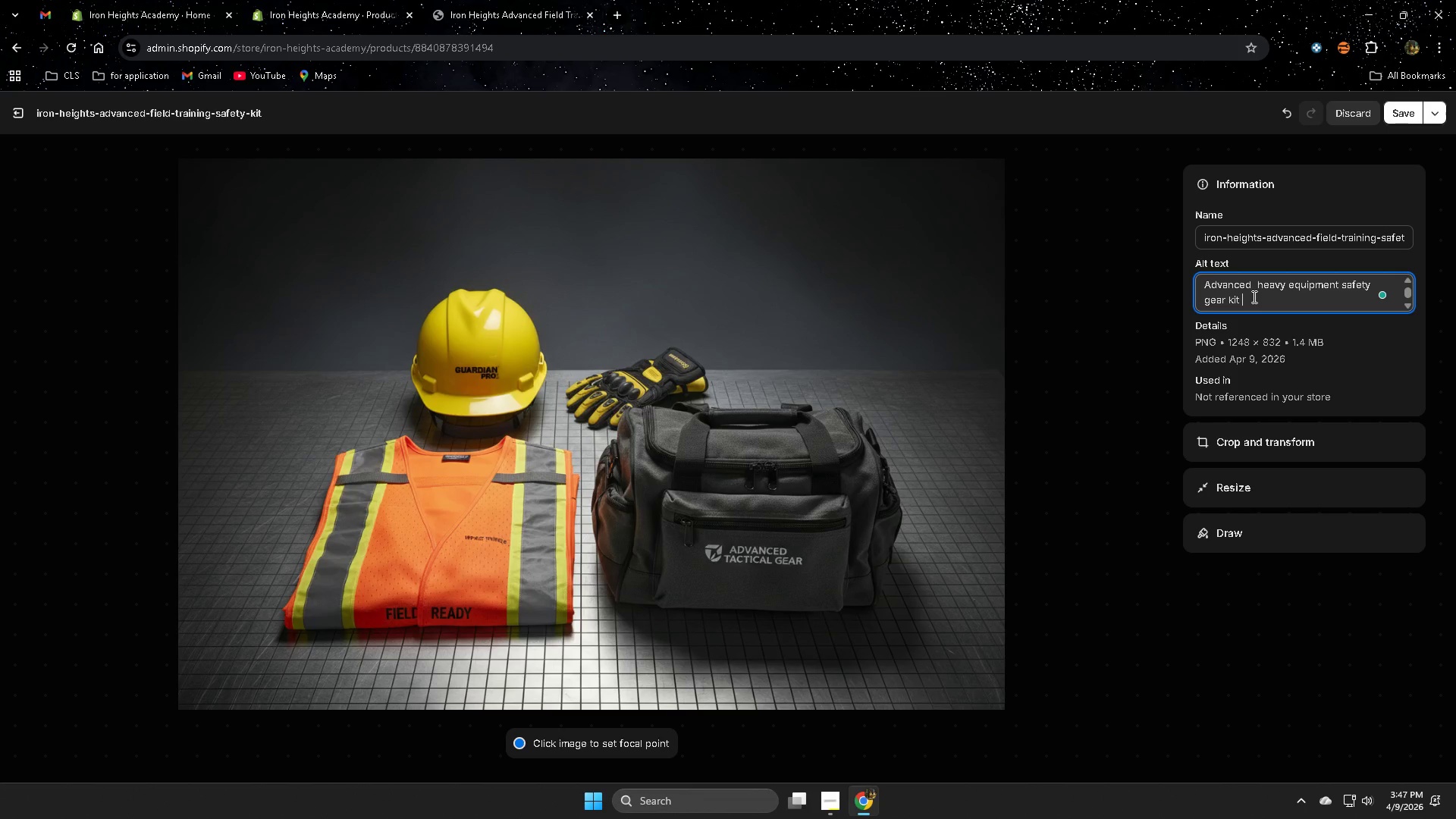 
wait(13.86)
 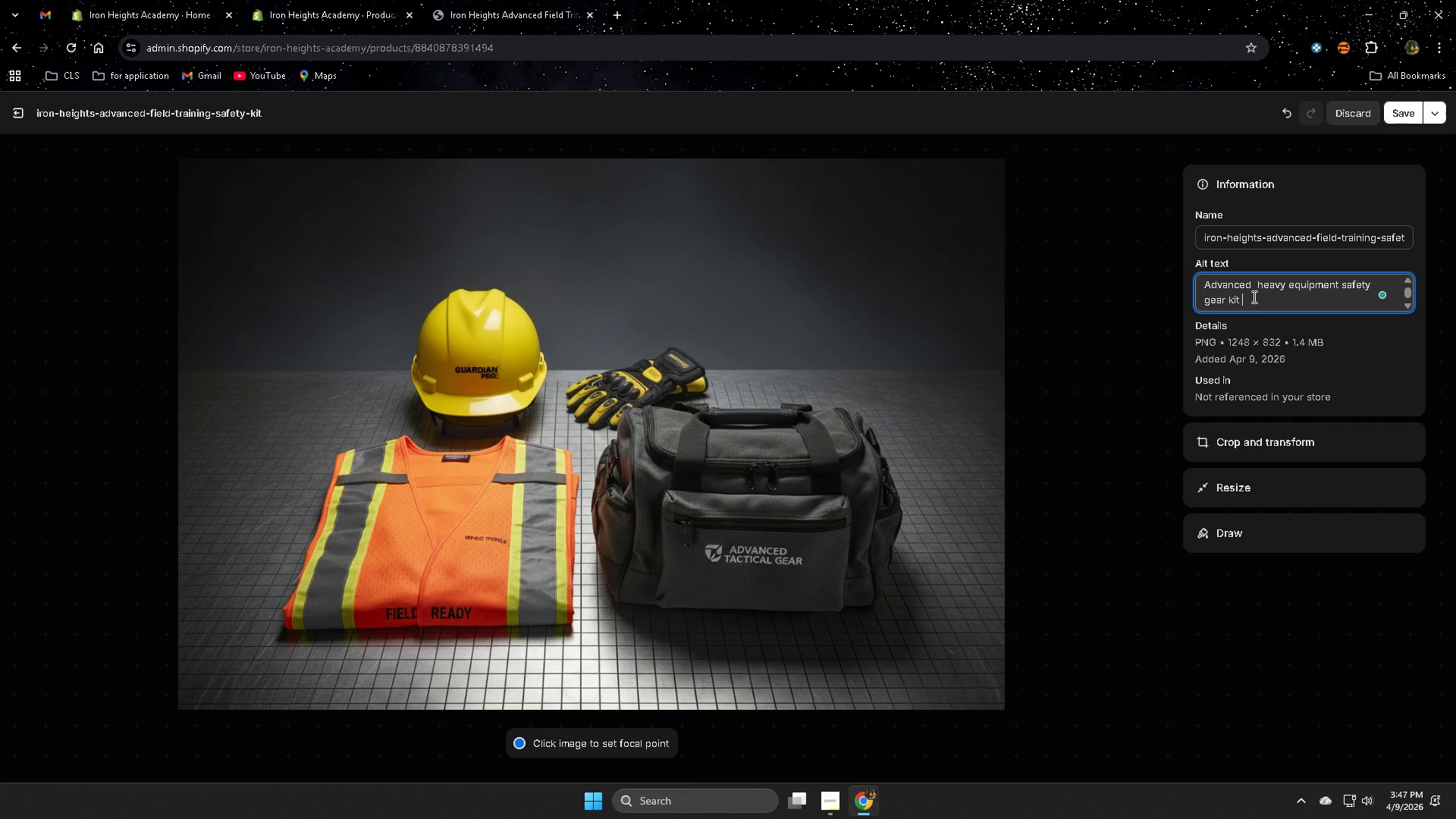 
key(Backspace)
 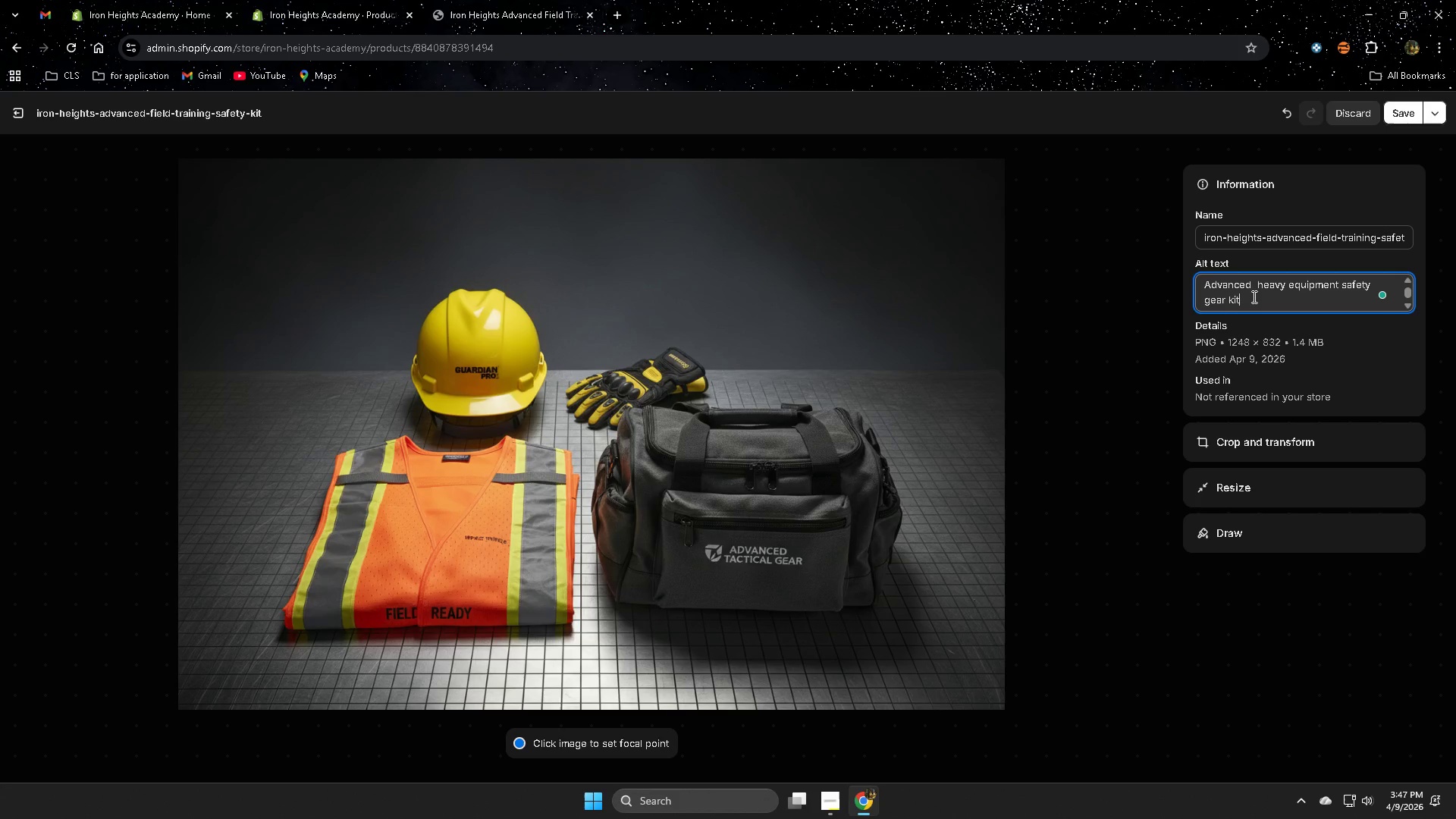 
key(Backspace)
 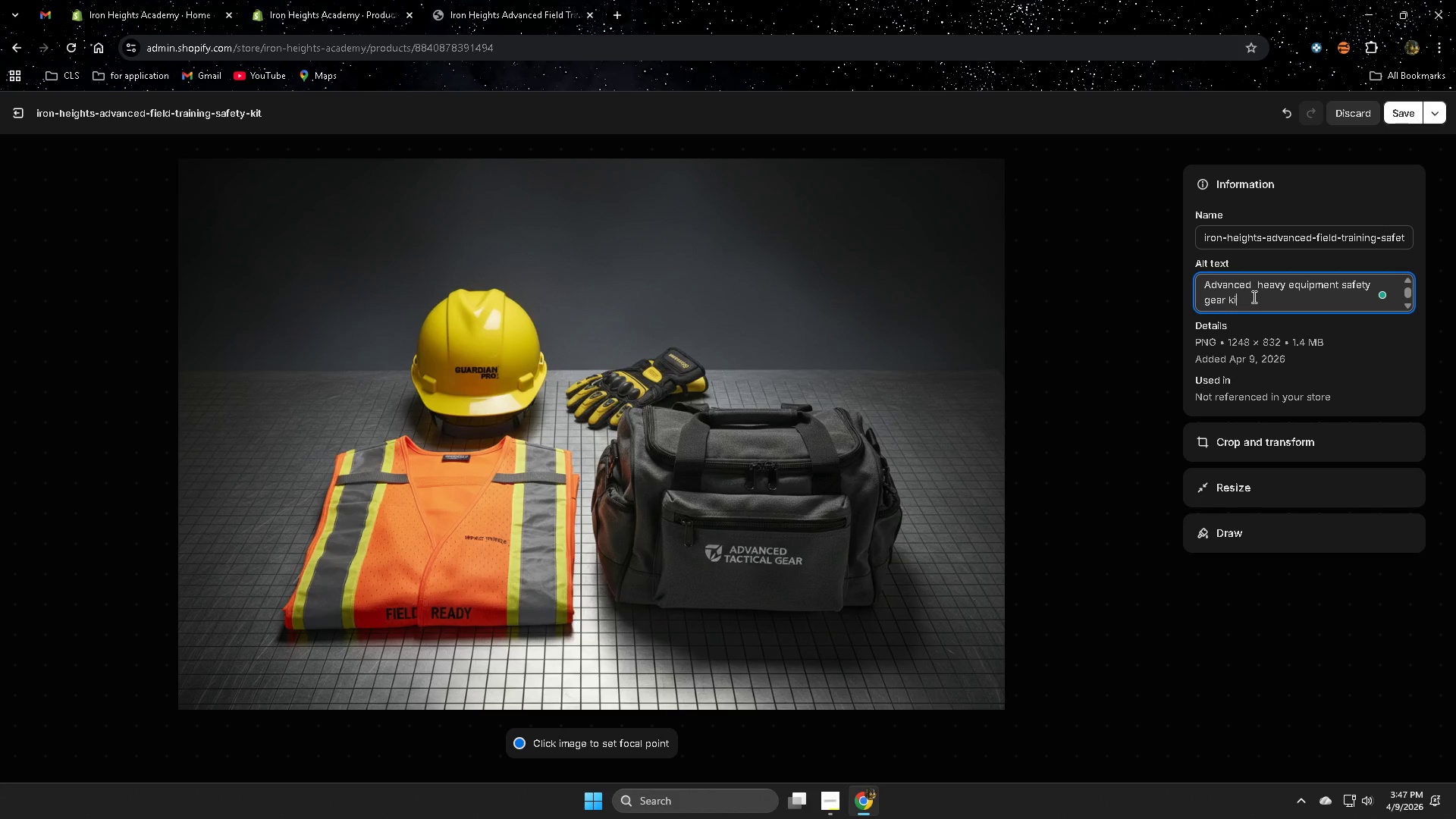 
key(Backspace)
 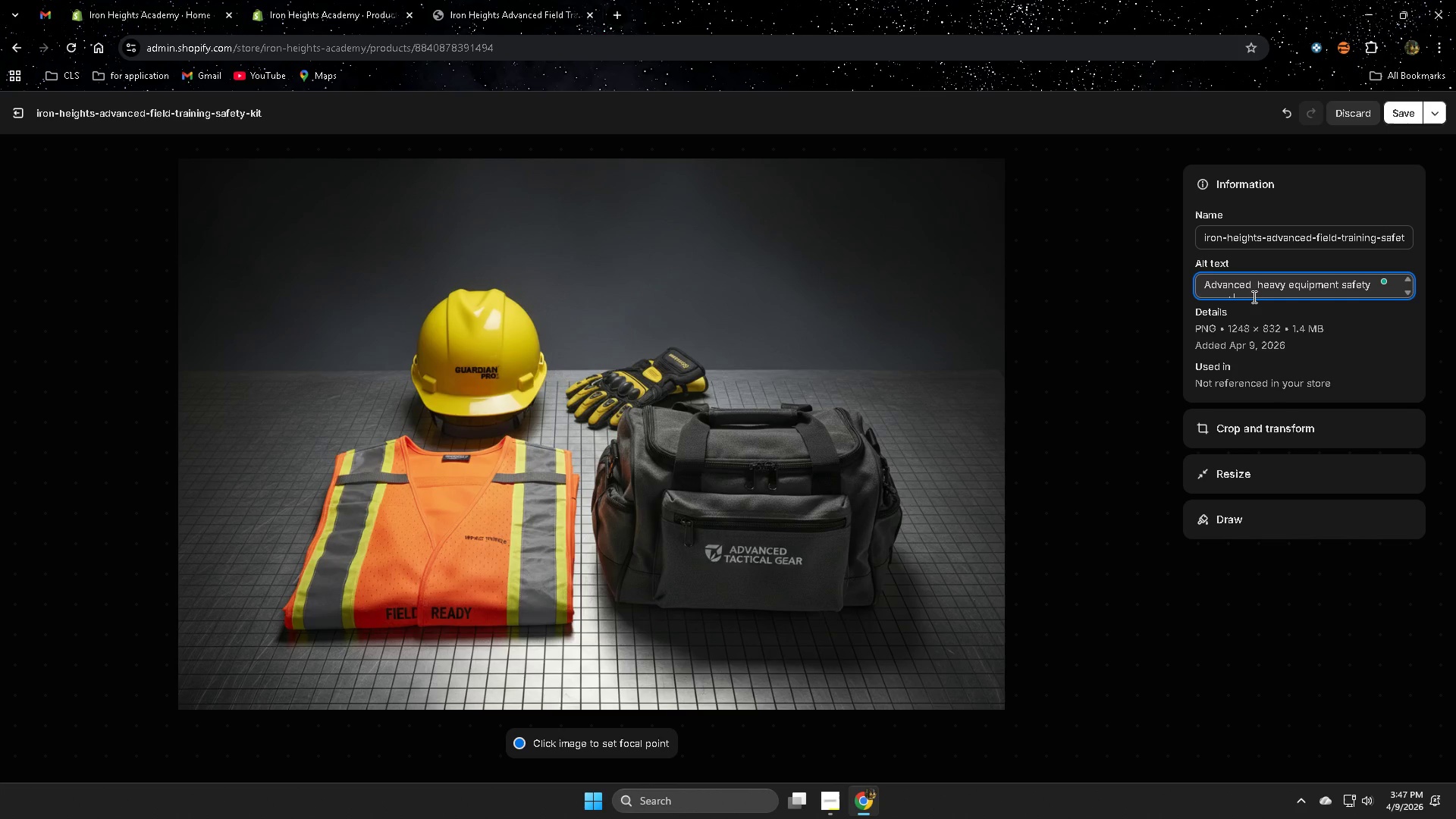 
key(Backspace)
 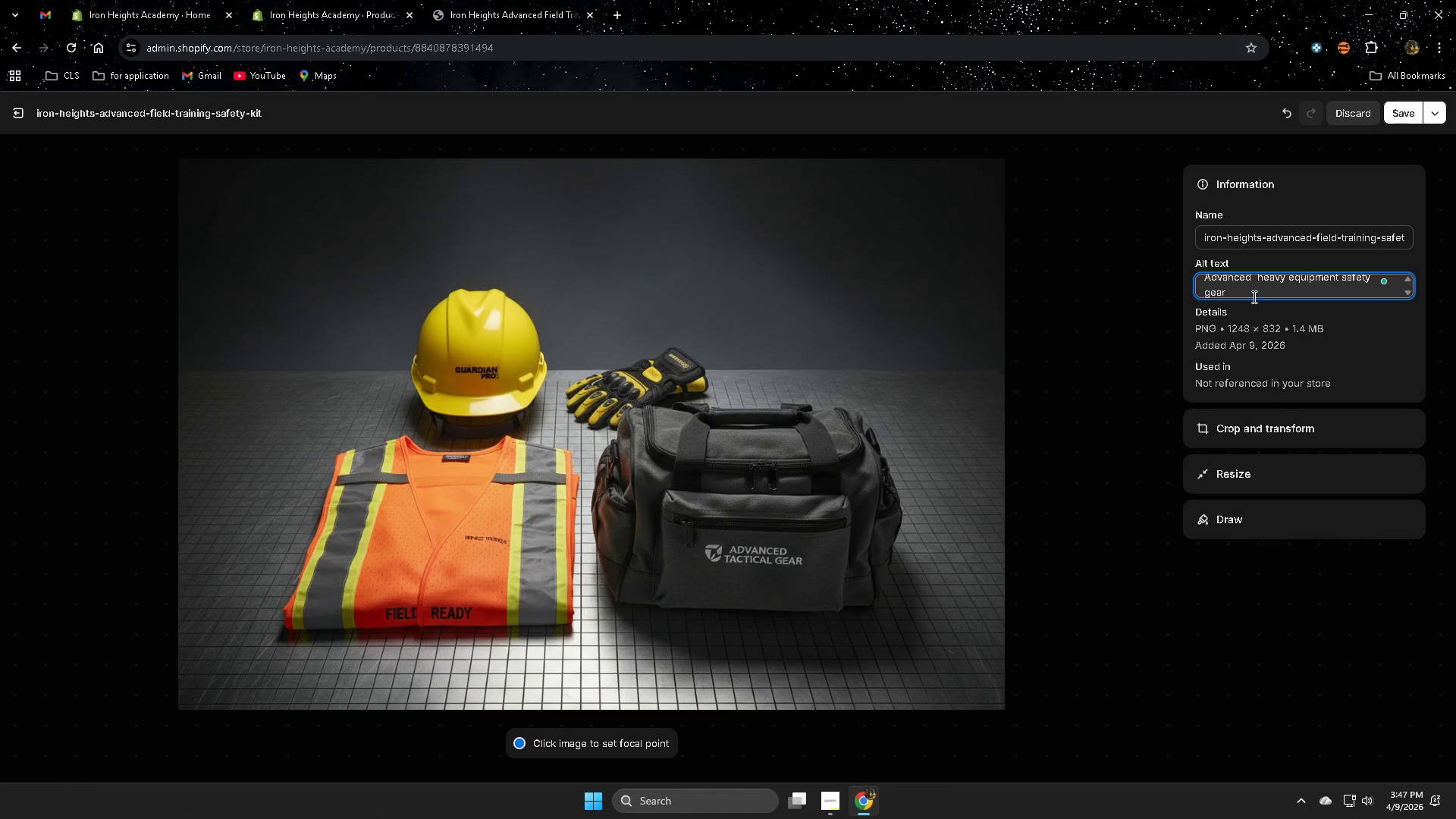 
key(Backspace)
 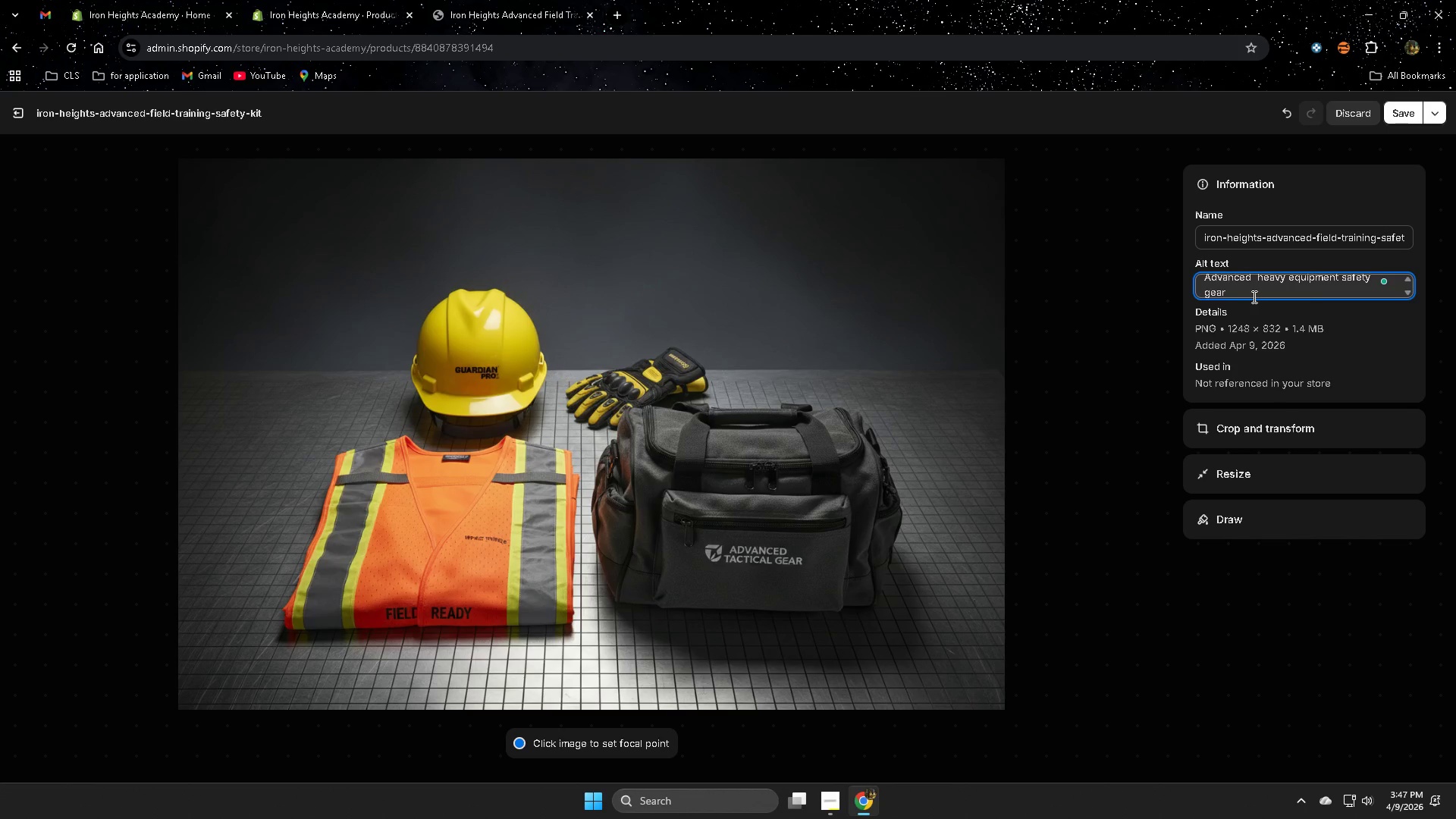 
key(Backspace)
 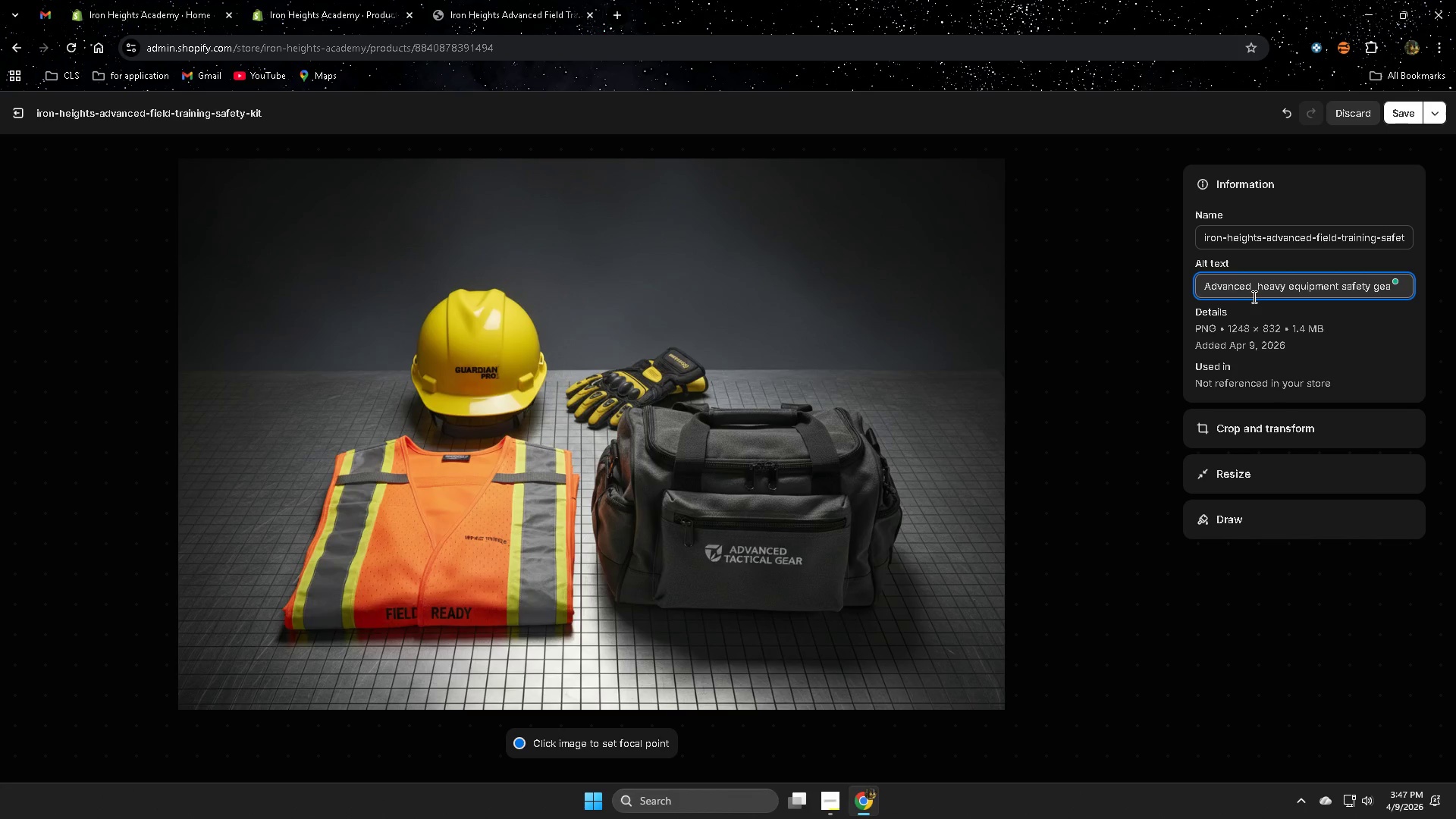 
key(Backspace)
 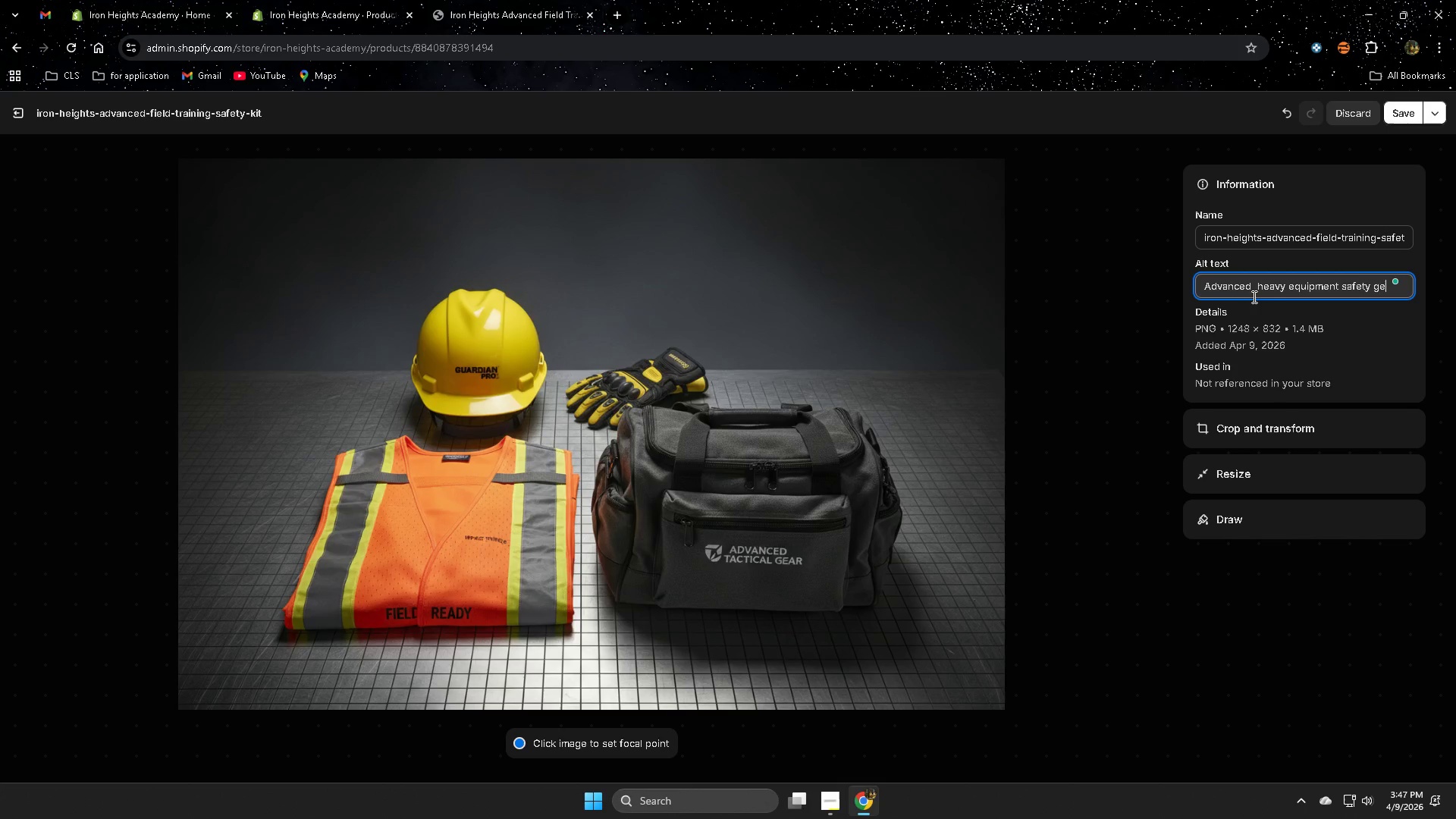 
key(Backspace)
 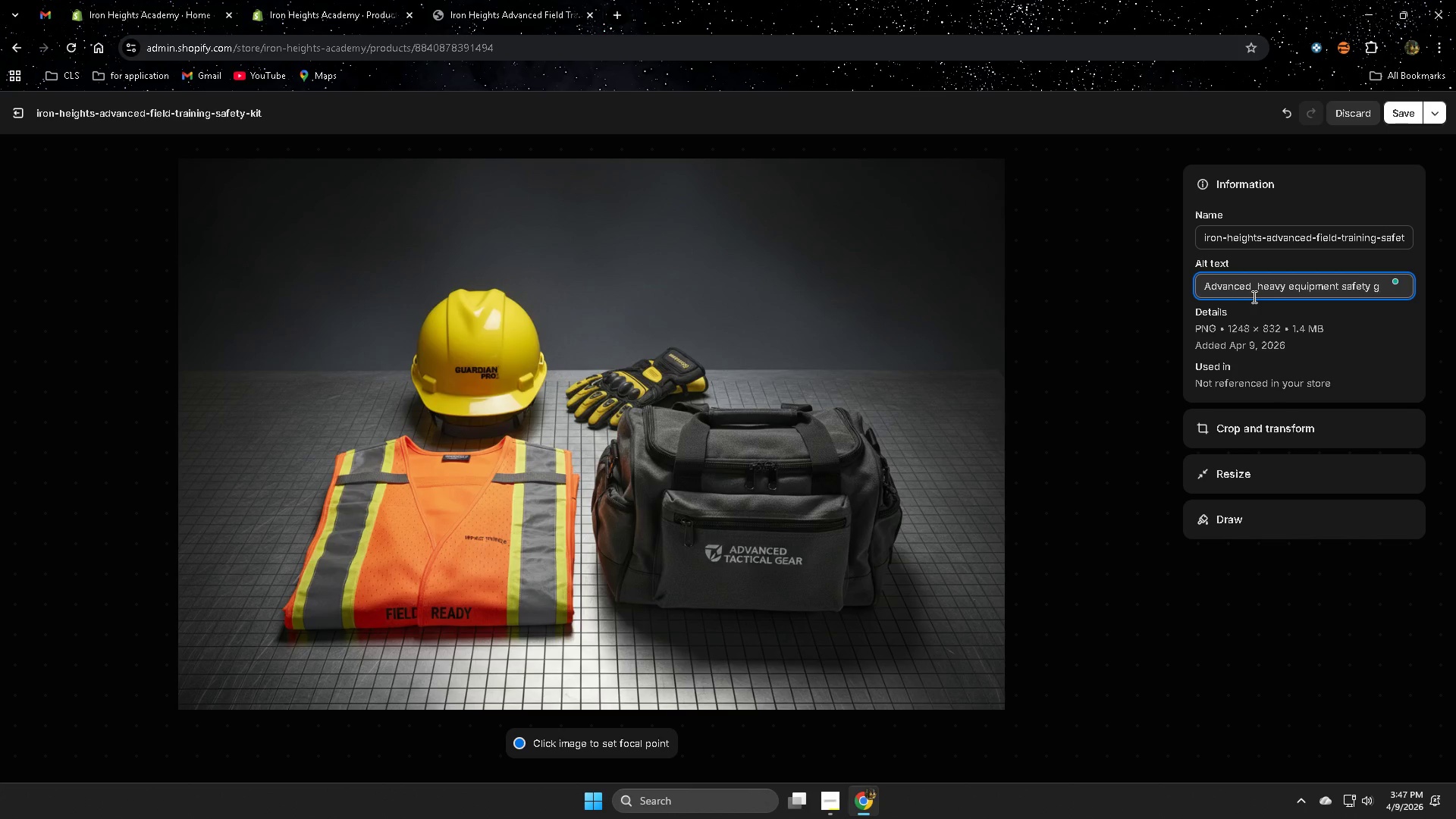 
key(Backspace)
 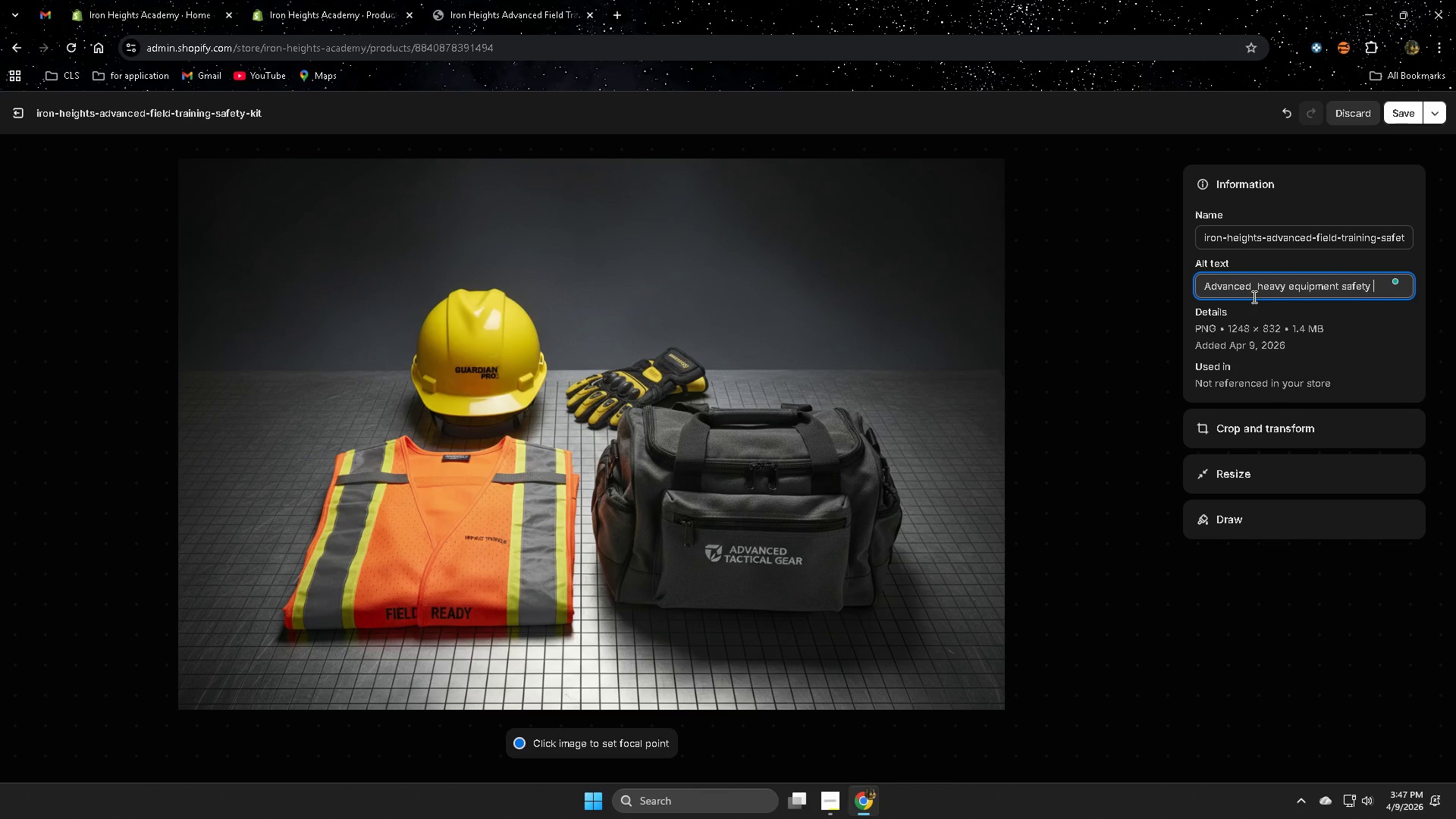 
wait(6.26)
 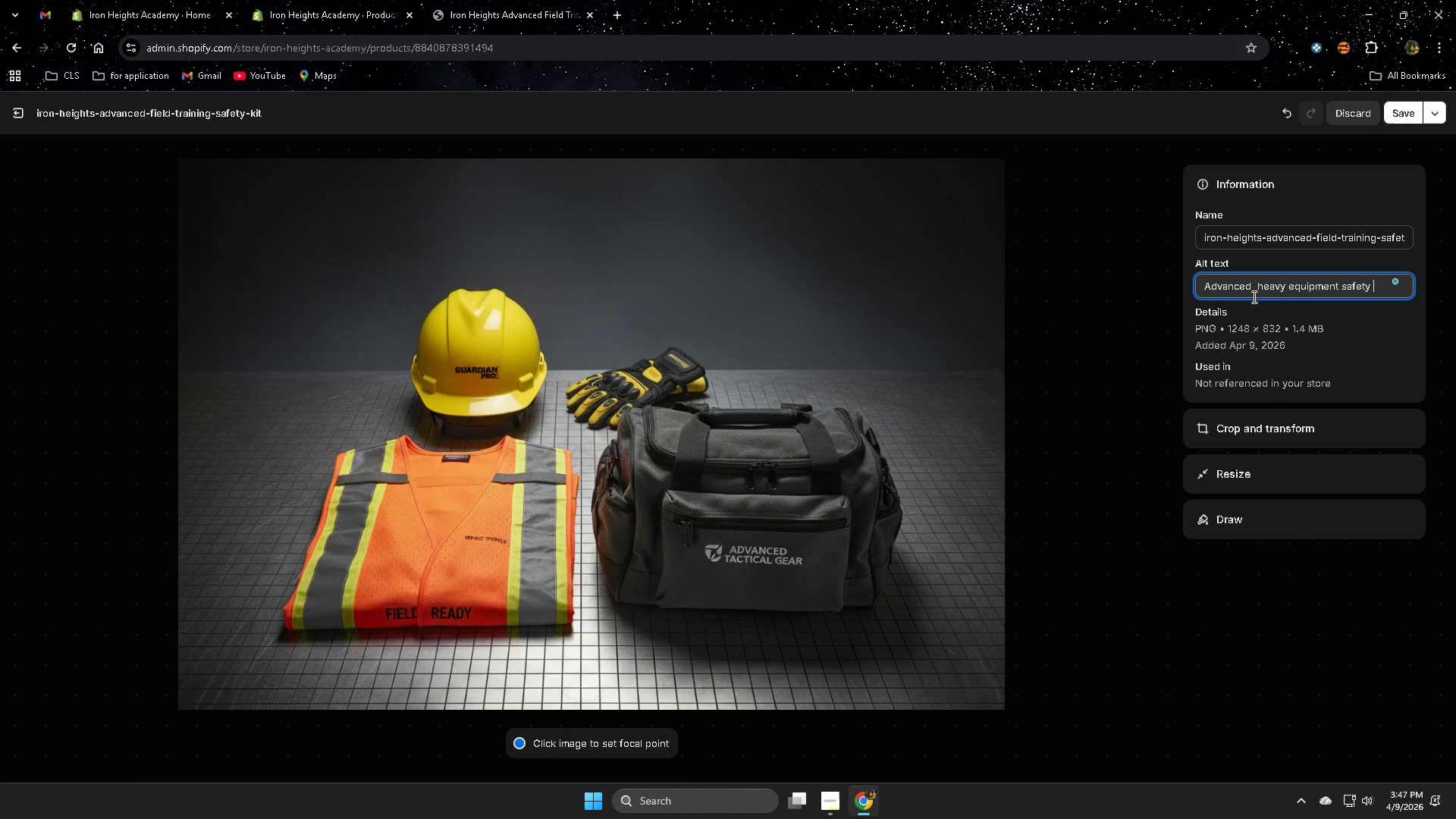 
type(training gear inclueds helmet and pro)
 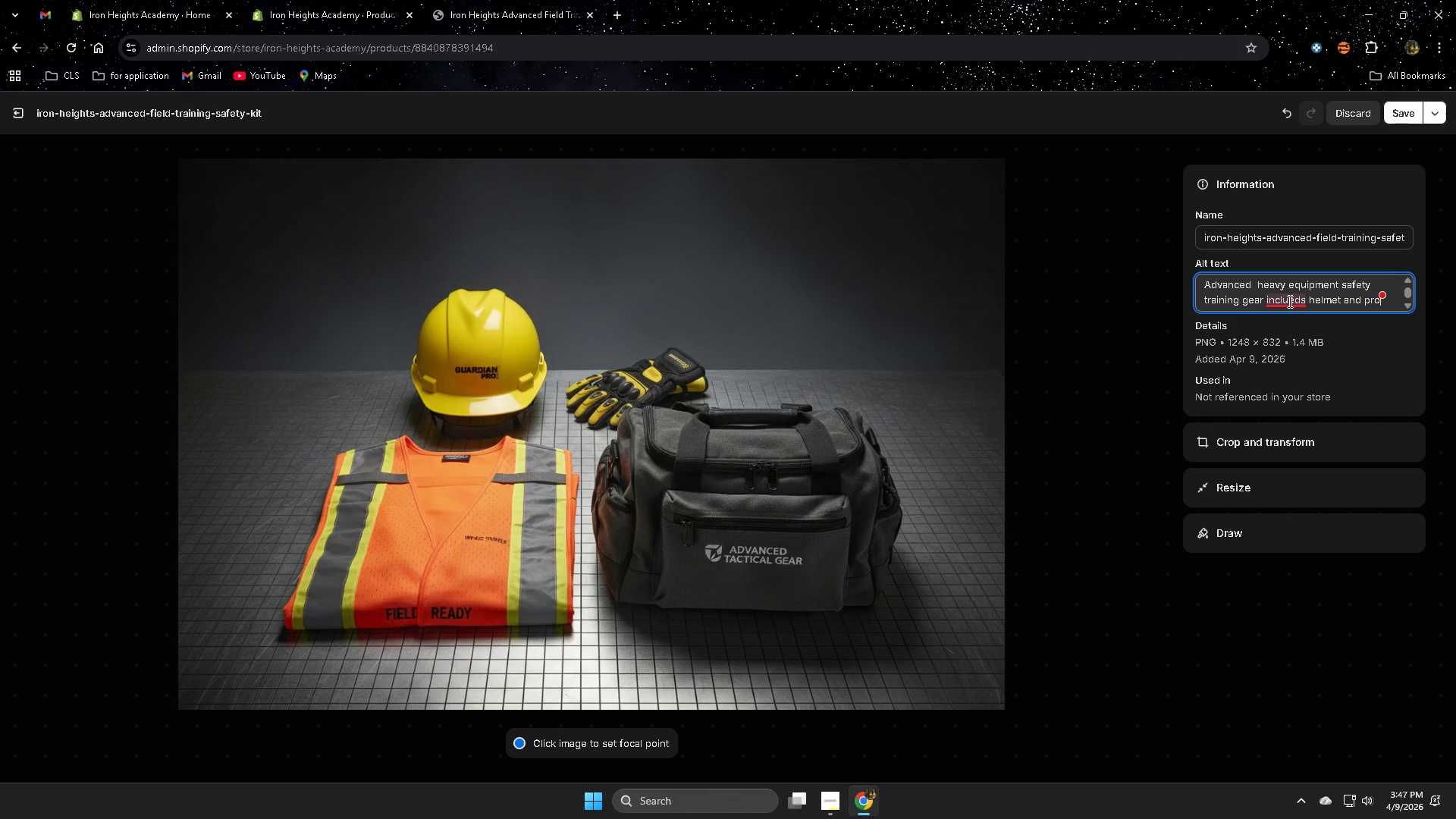 
left_click([1294, 347])
 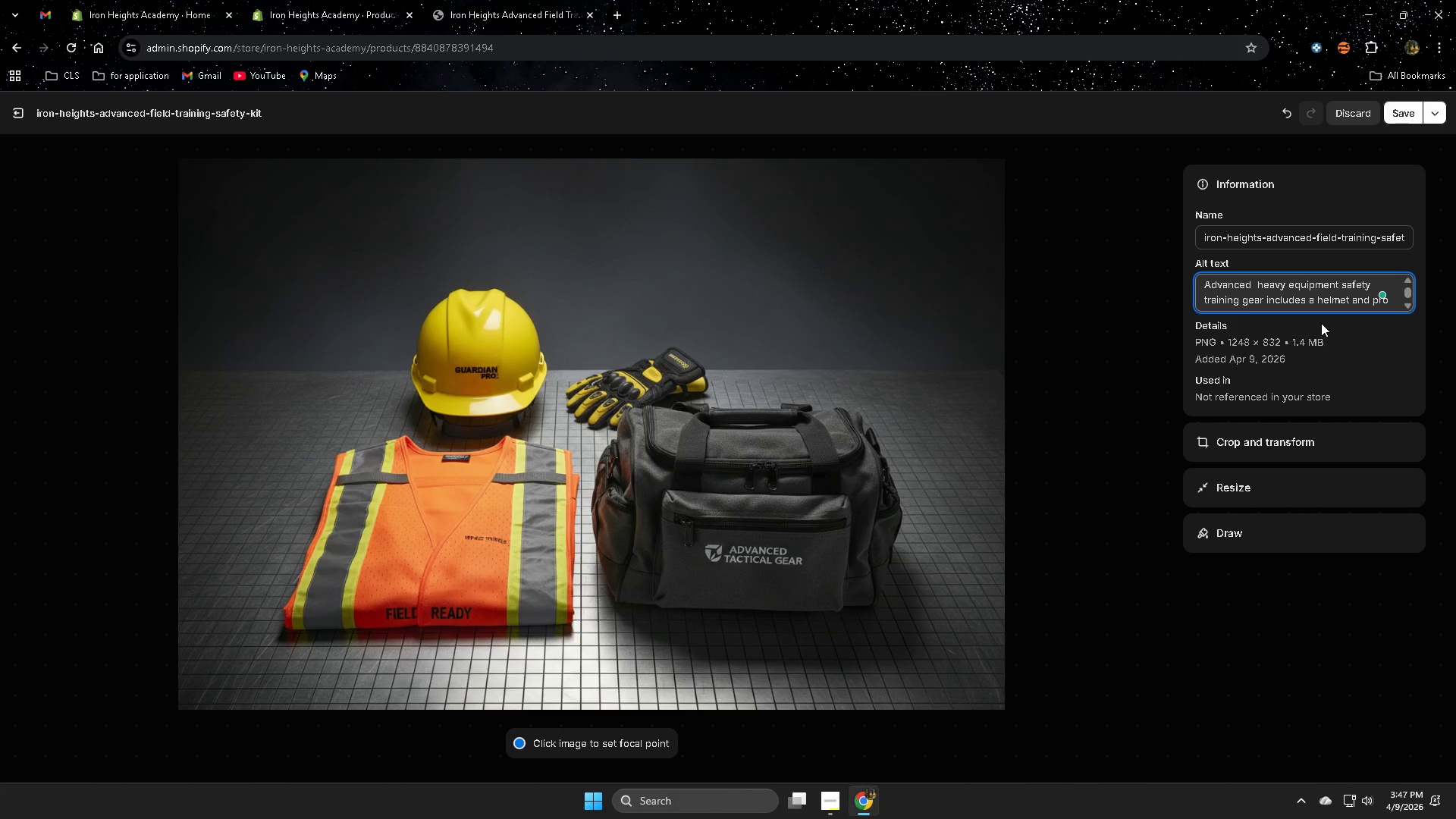 
key(Backspace)
 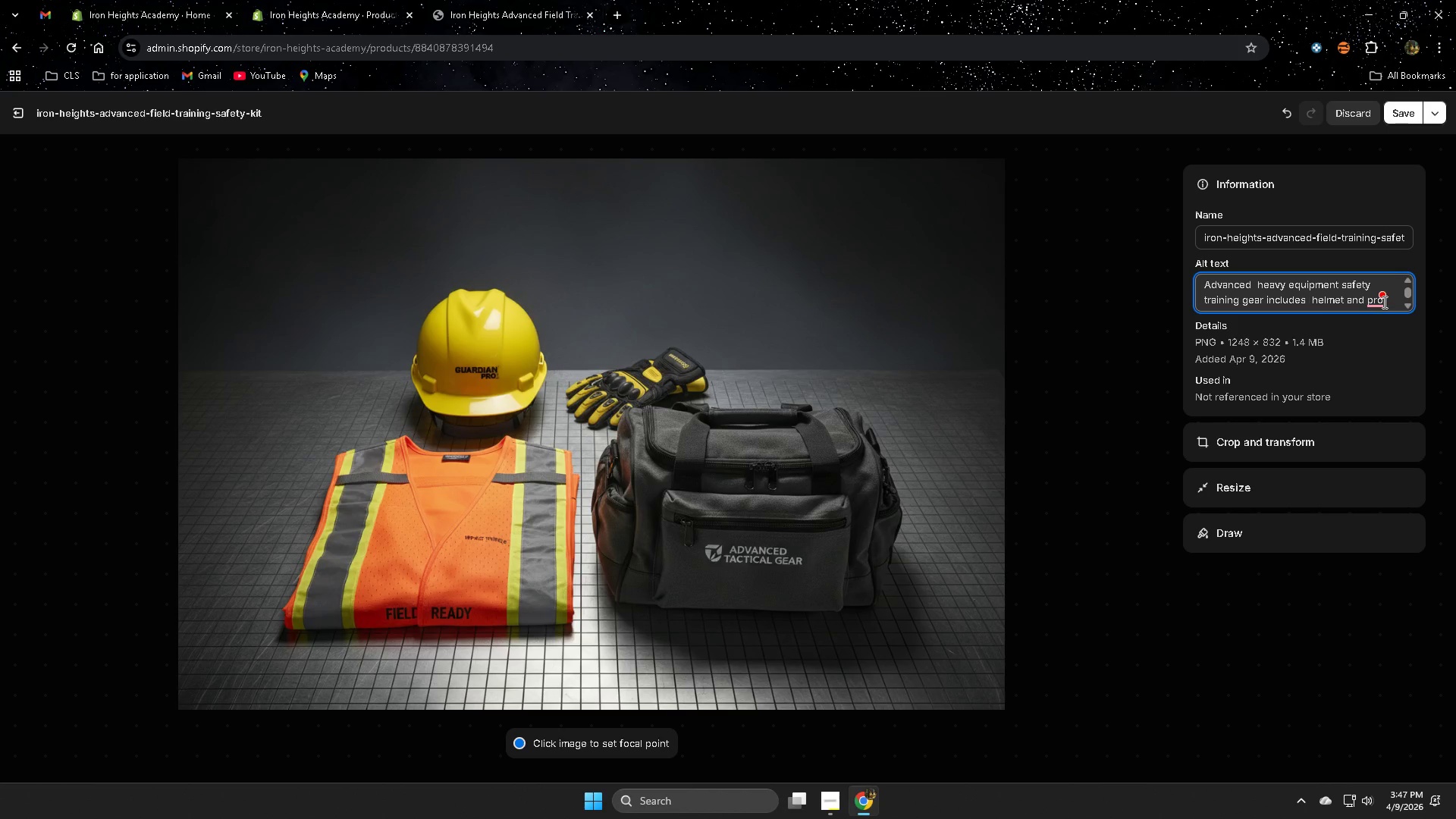 
left_click([1383, 302])
 